 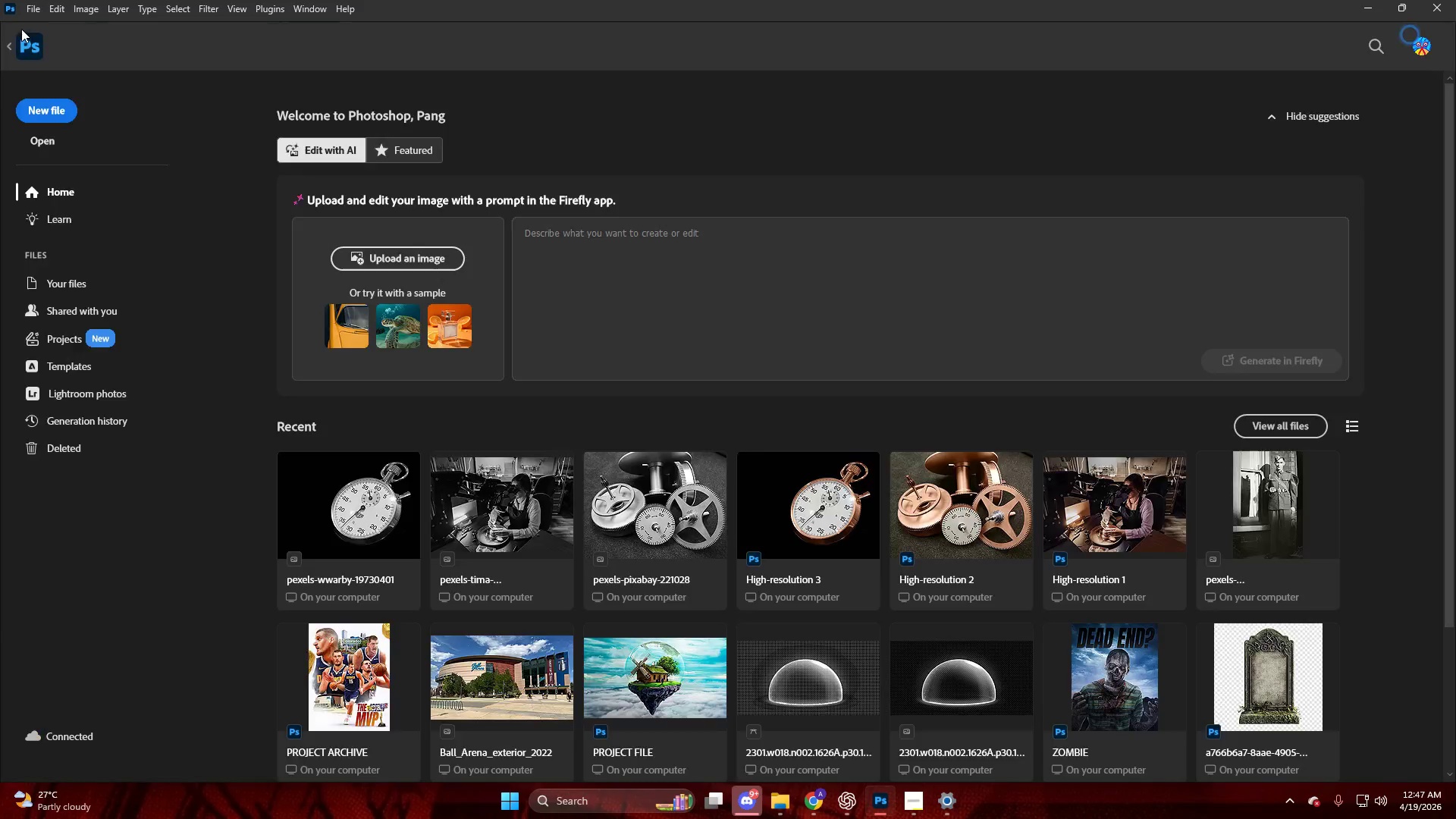 
left_click([28, 108])
 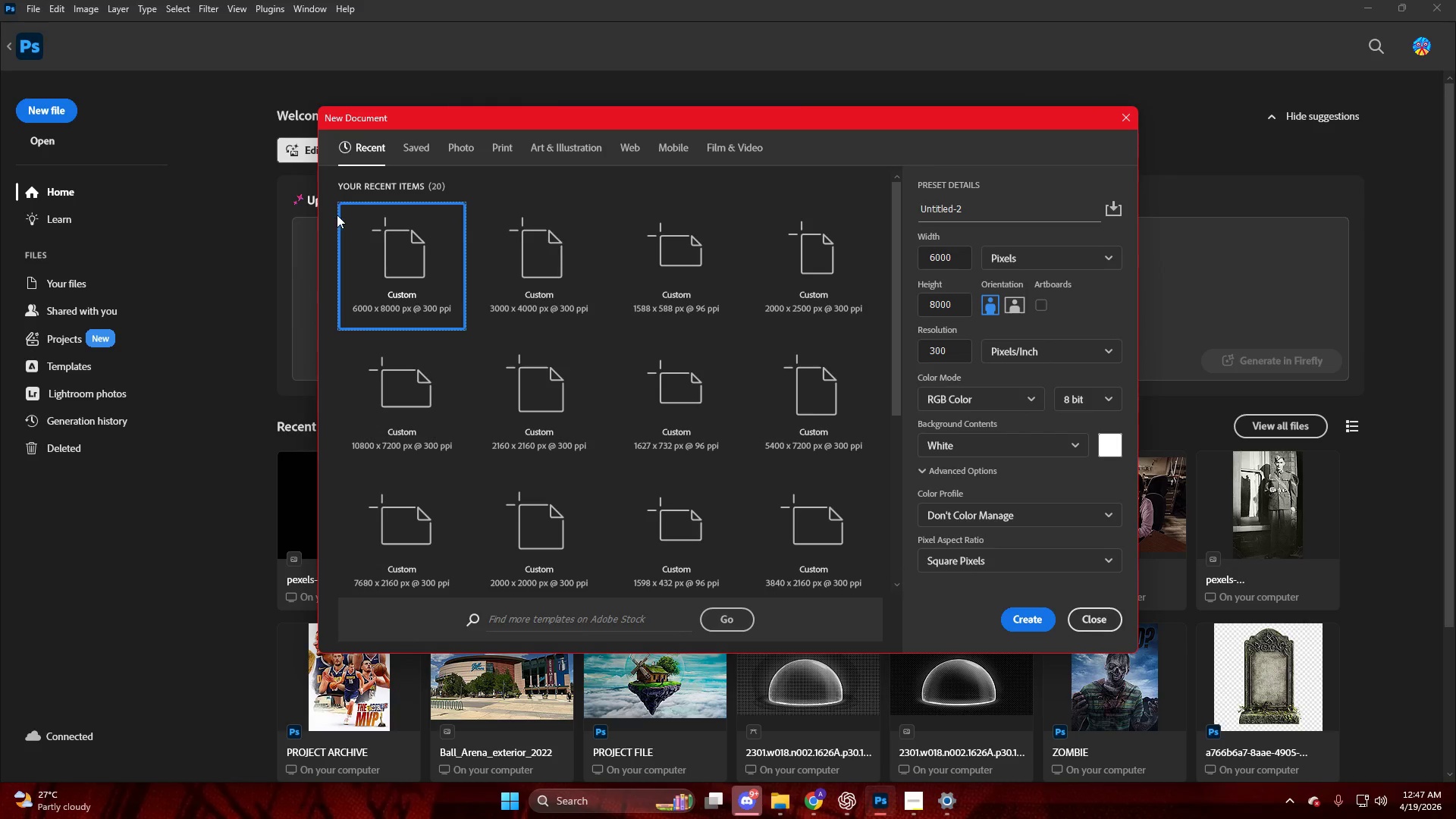 
left_click([542, 272])
 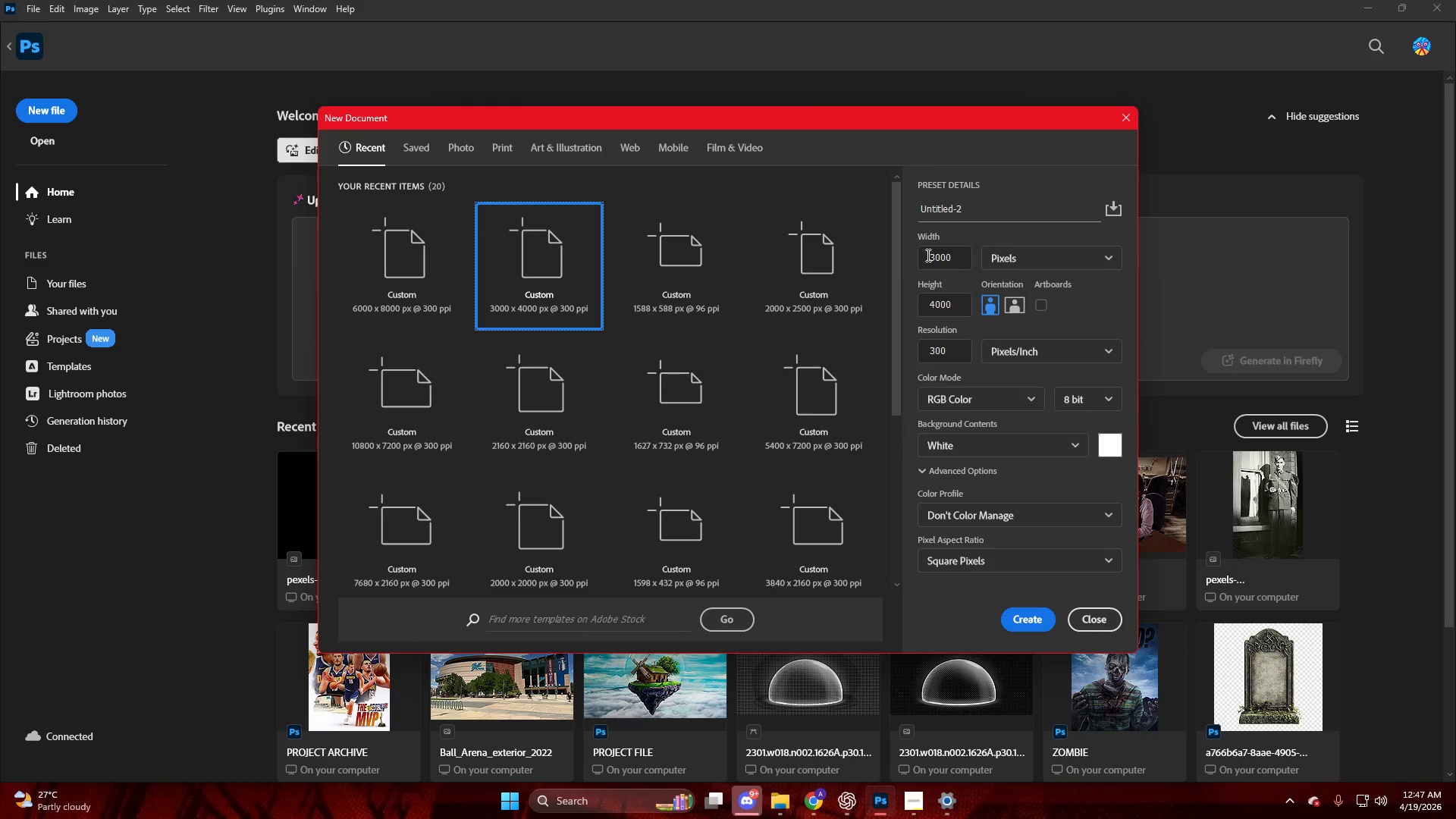 
left_click_drag(start_coordinate=[958, 256], to_coordinate=[905, 249])
 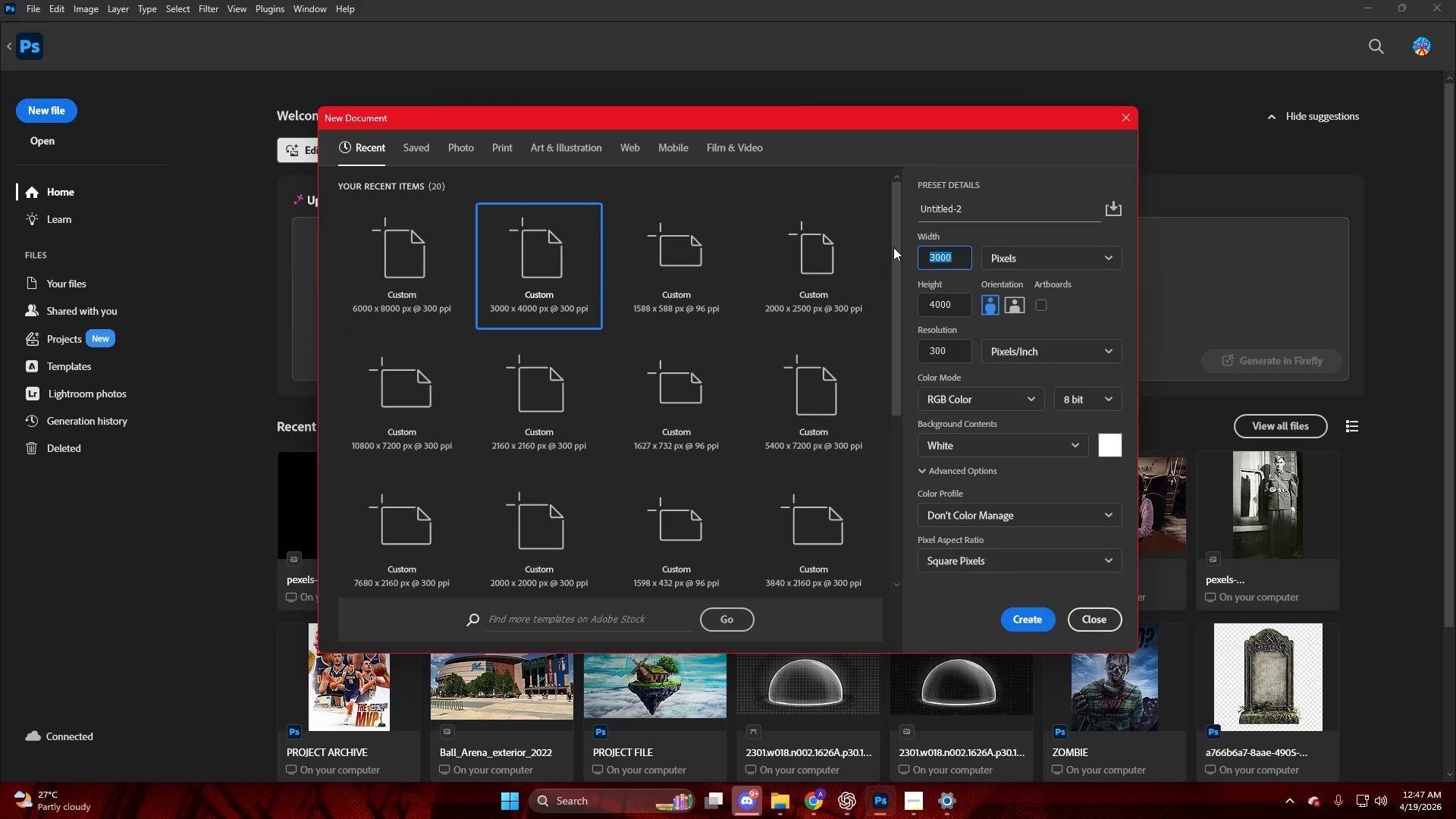 
key(Numpad6)
 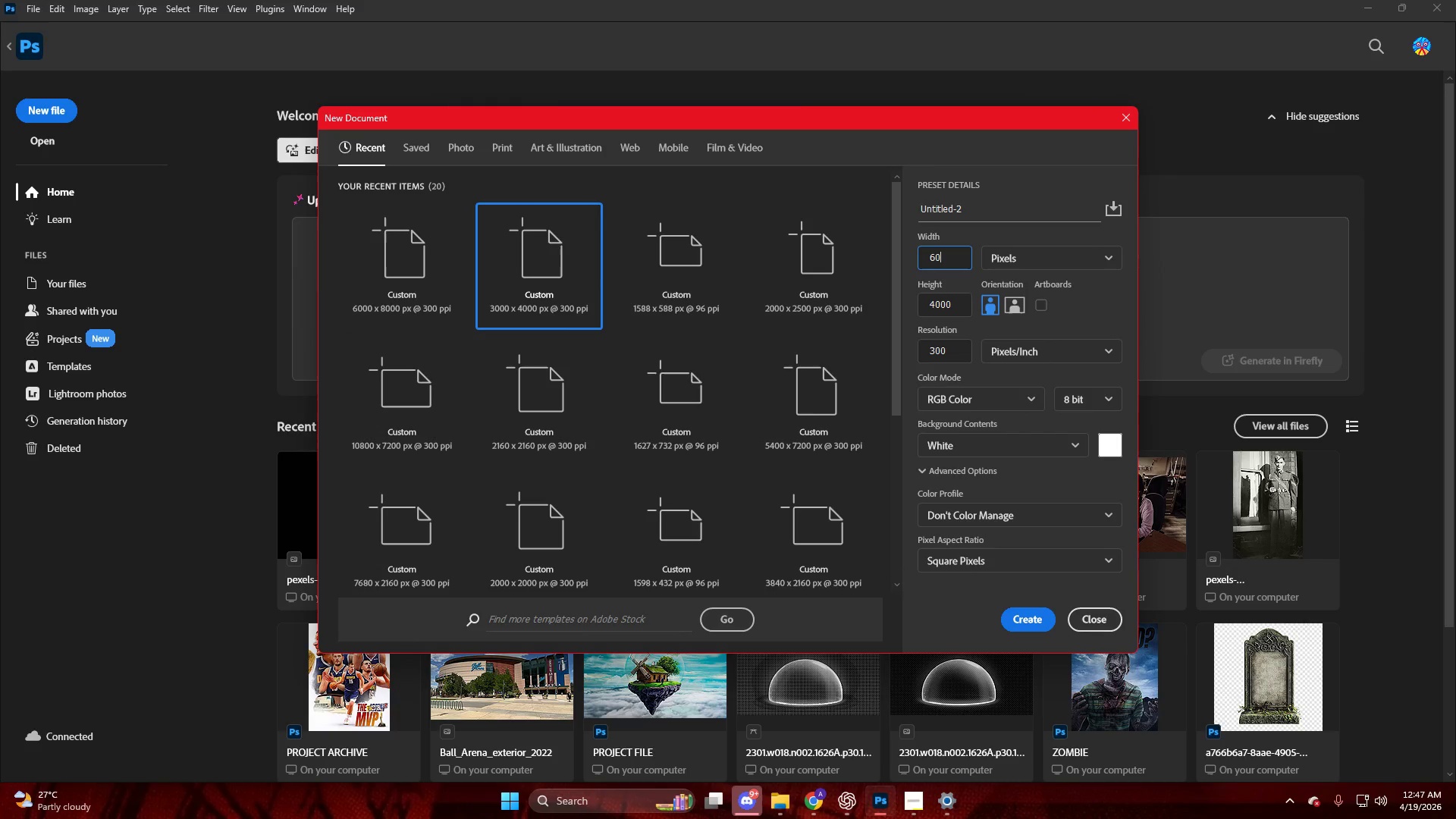 
key(Numpad0)
 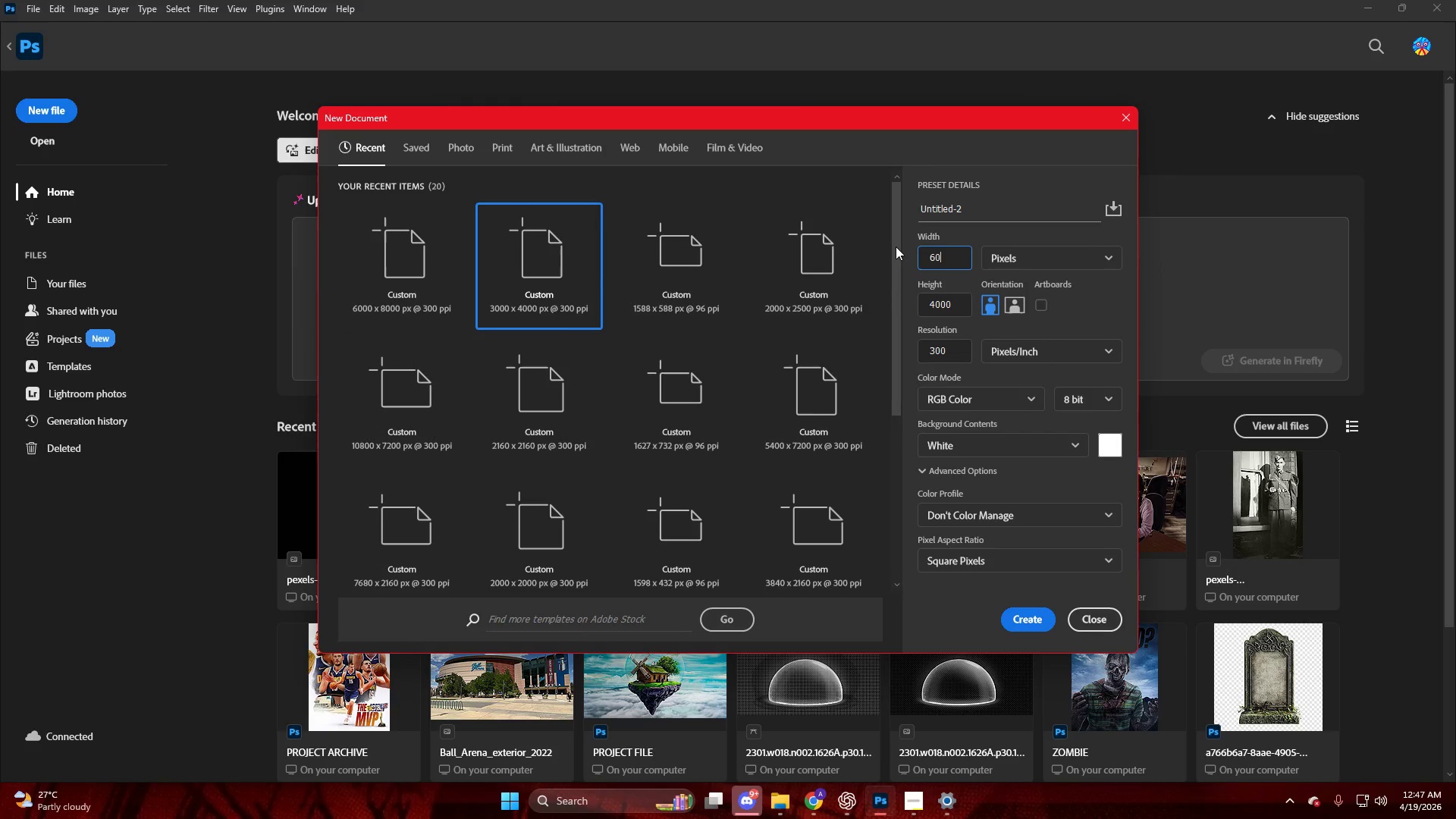 
key(Numpad0)
 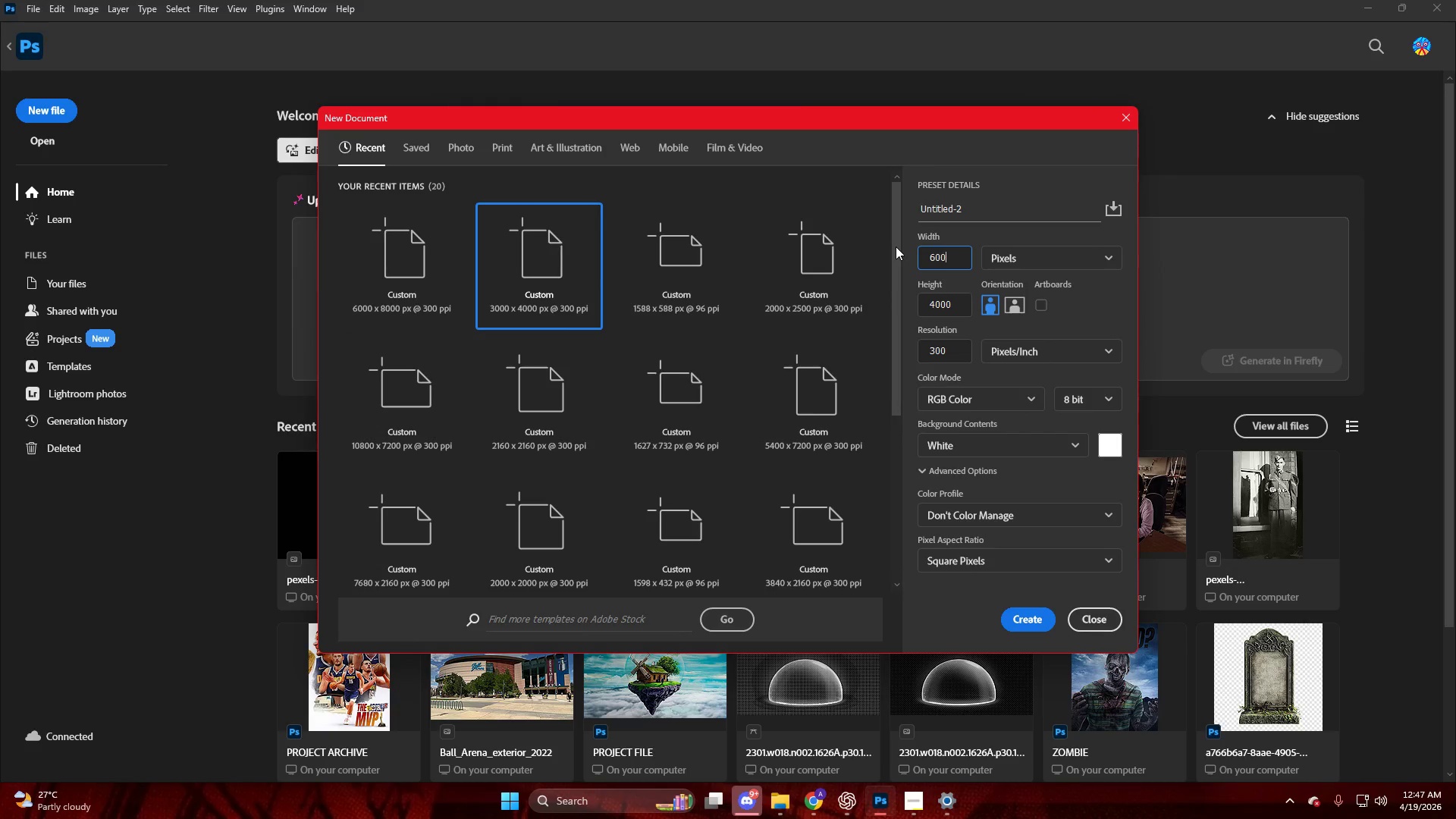 
key(Numpad0)
 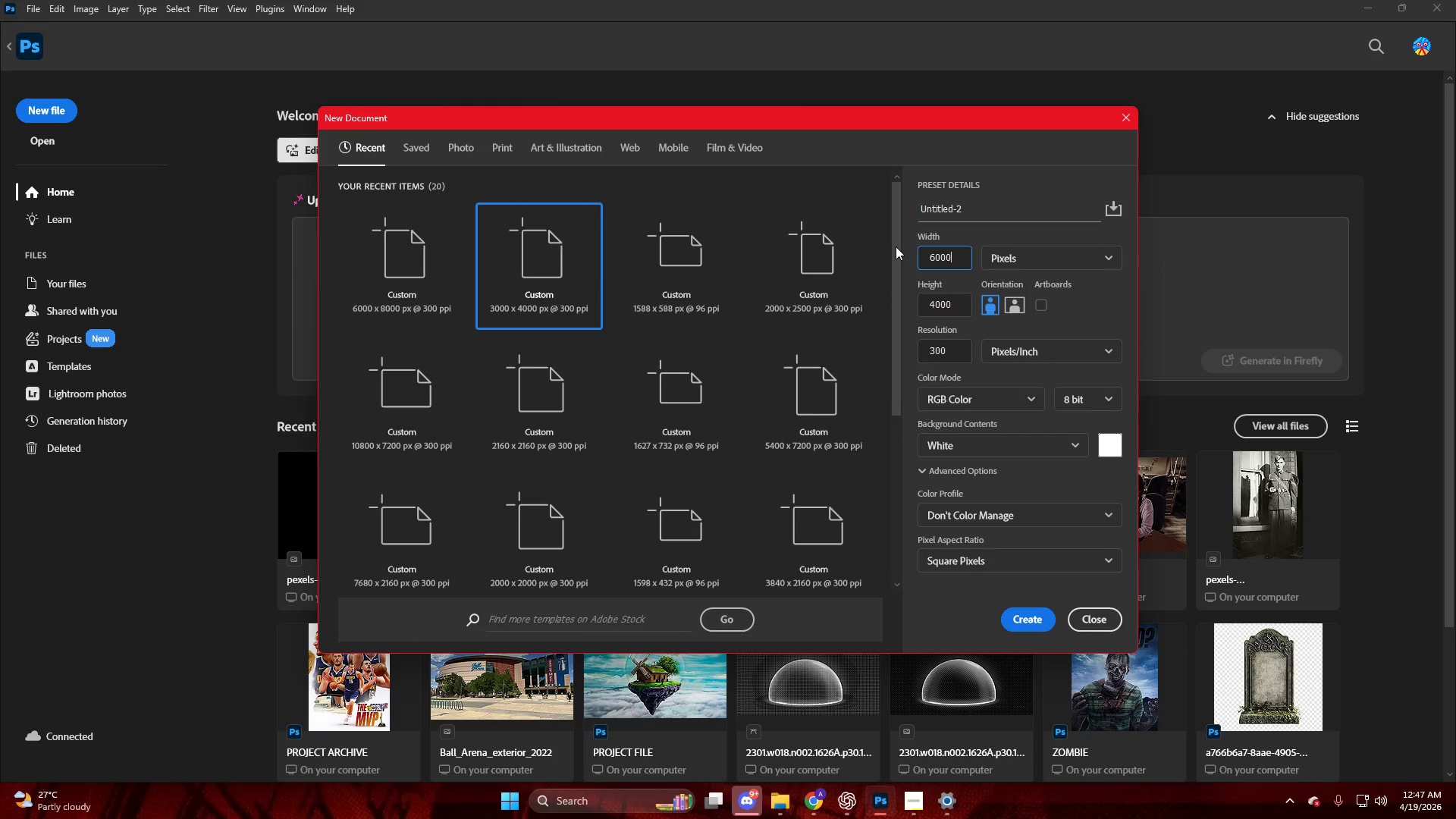 
key(NumpadEnter)
 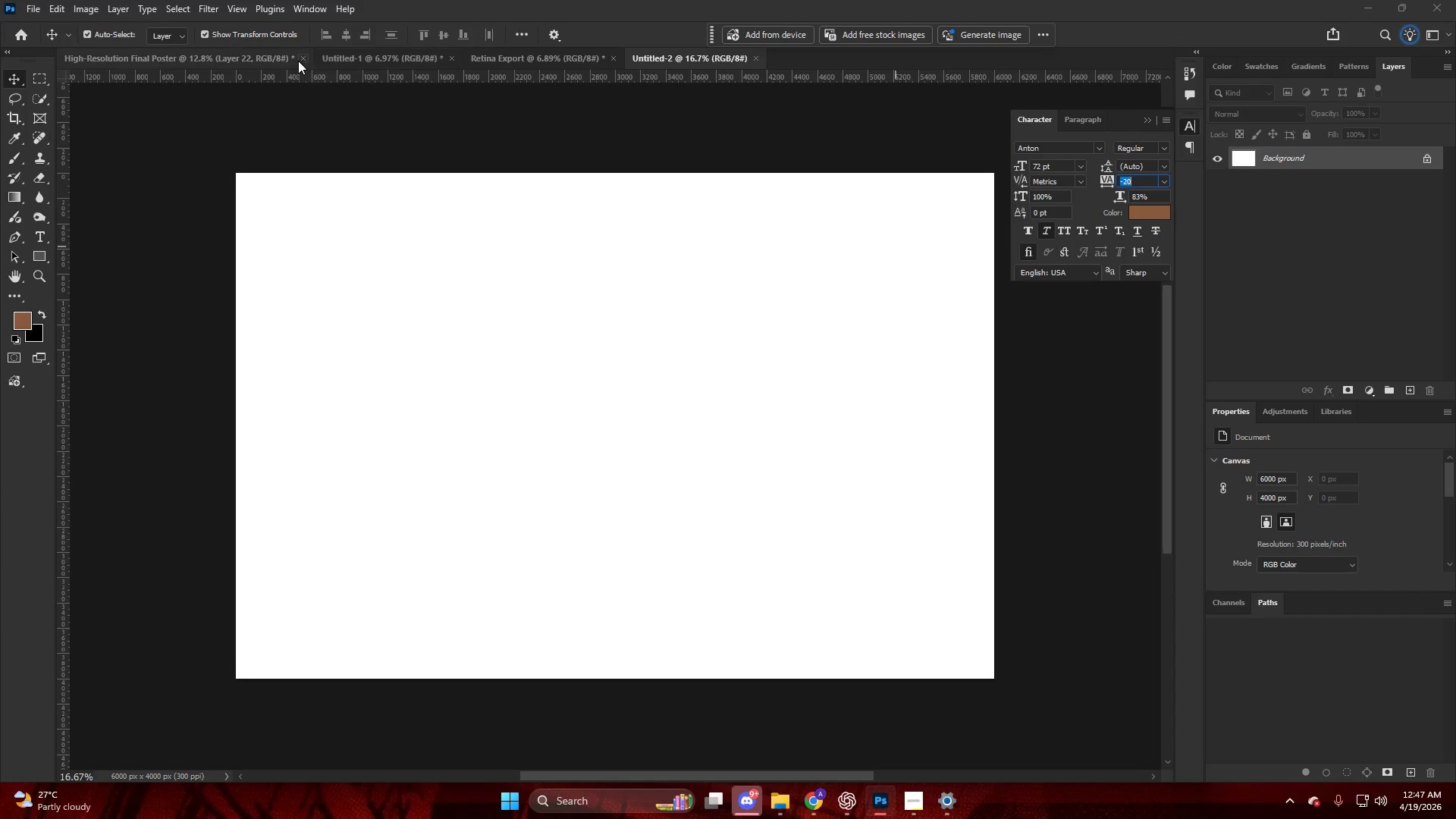 
left_click([486, 64])
 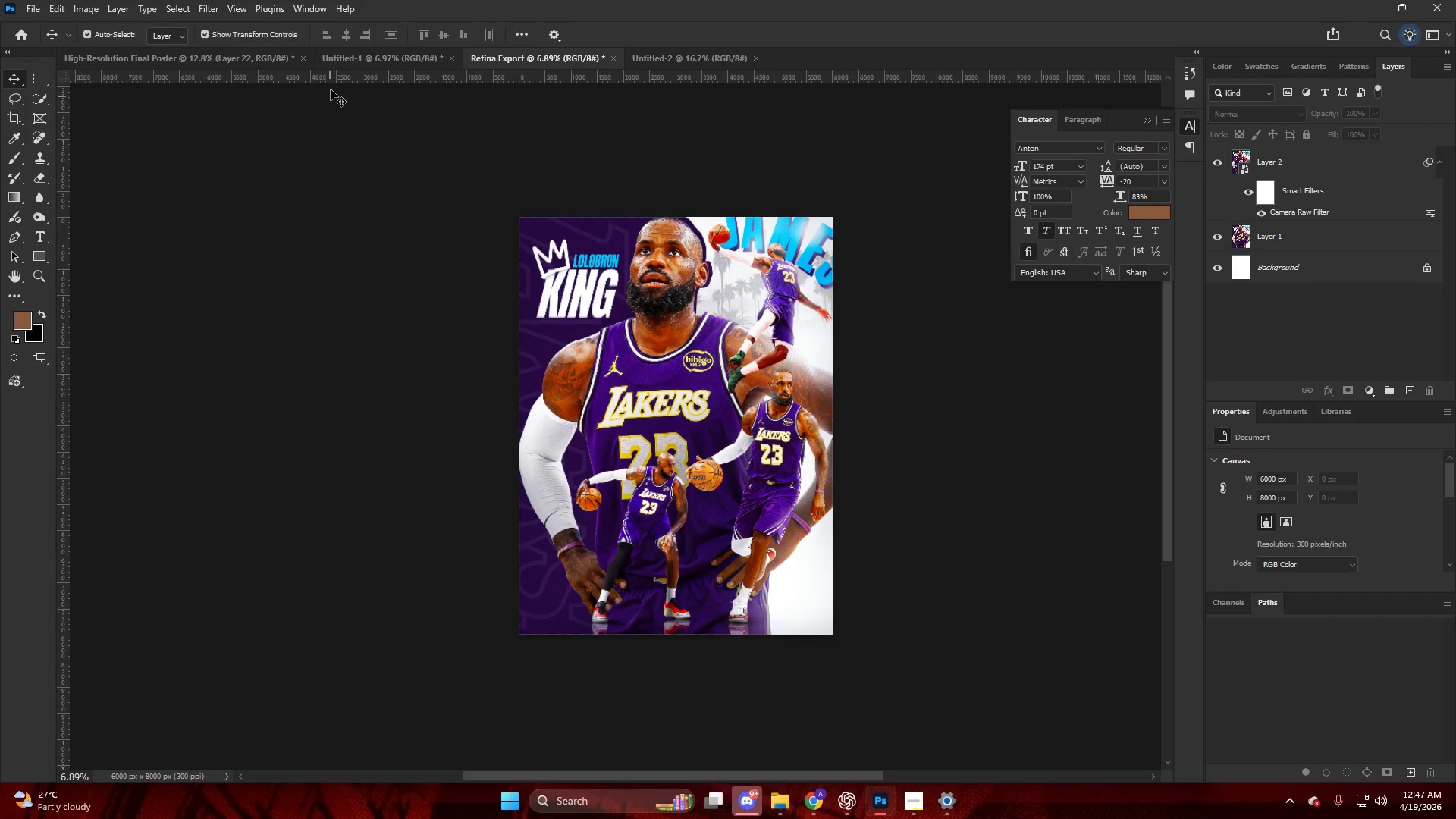 
left_click([258, 52])
 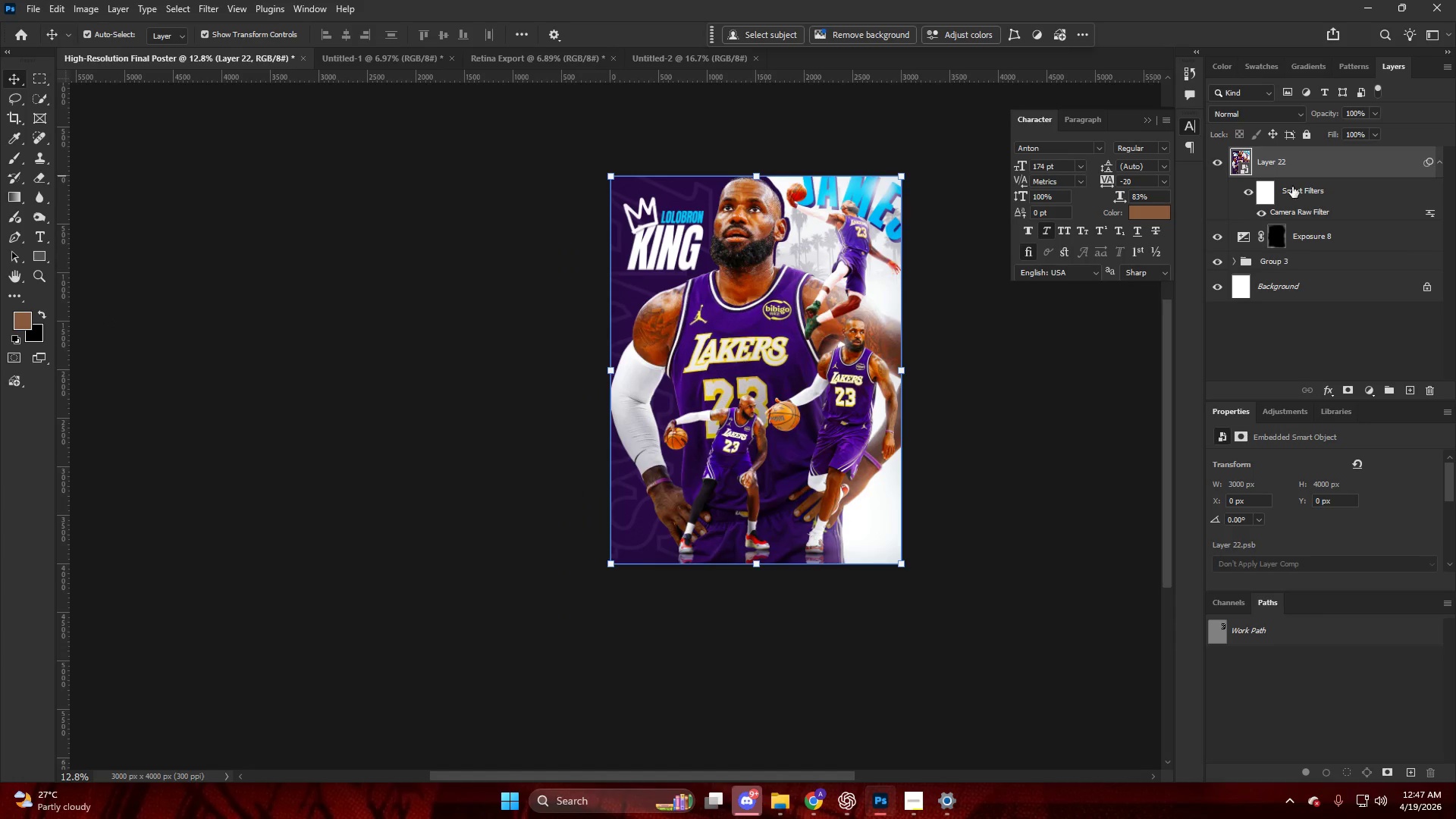 
left_click_drag(start_coordinate=[1269, 158], to_coordinate=[721, 382])
 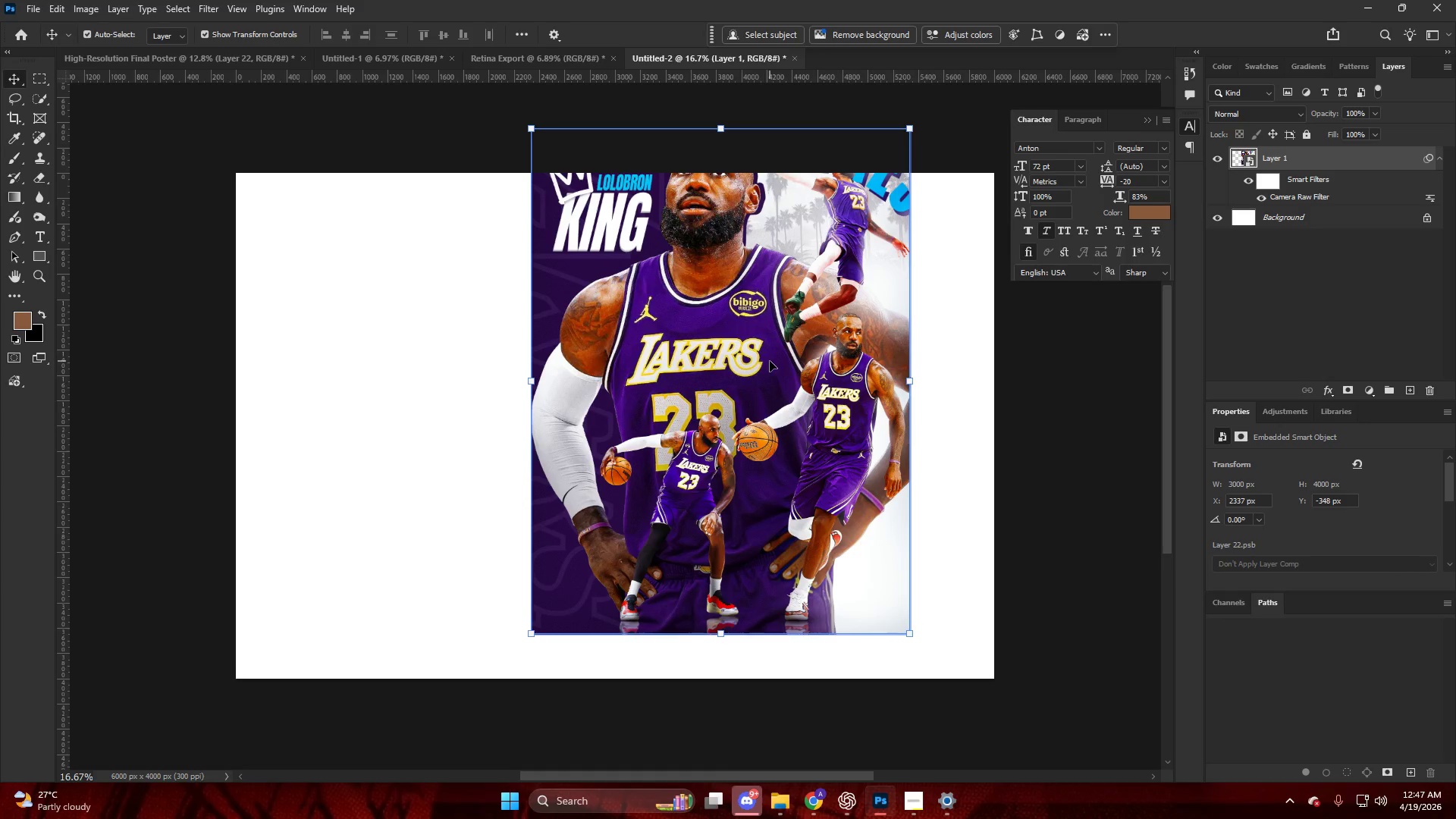 
left_click_drag(start_coordinate=[802, 356], to_coordinate=[883, 403])
 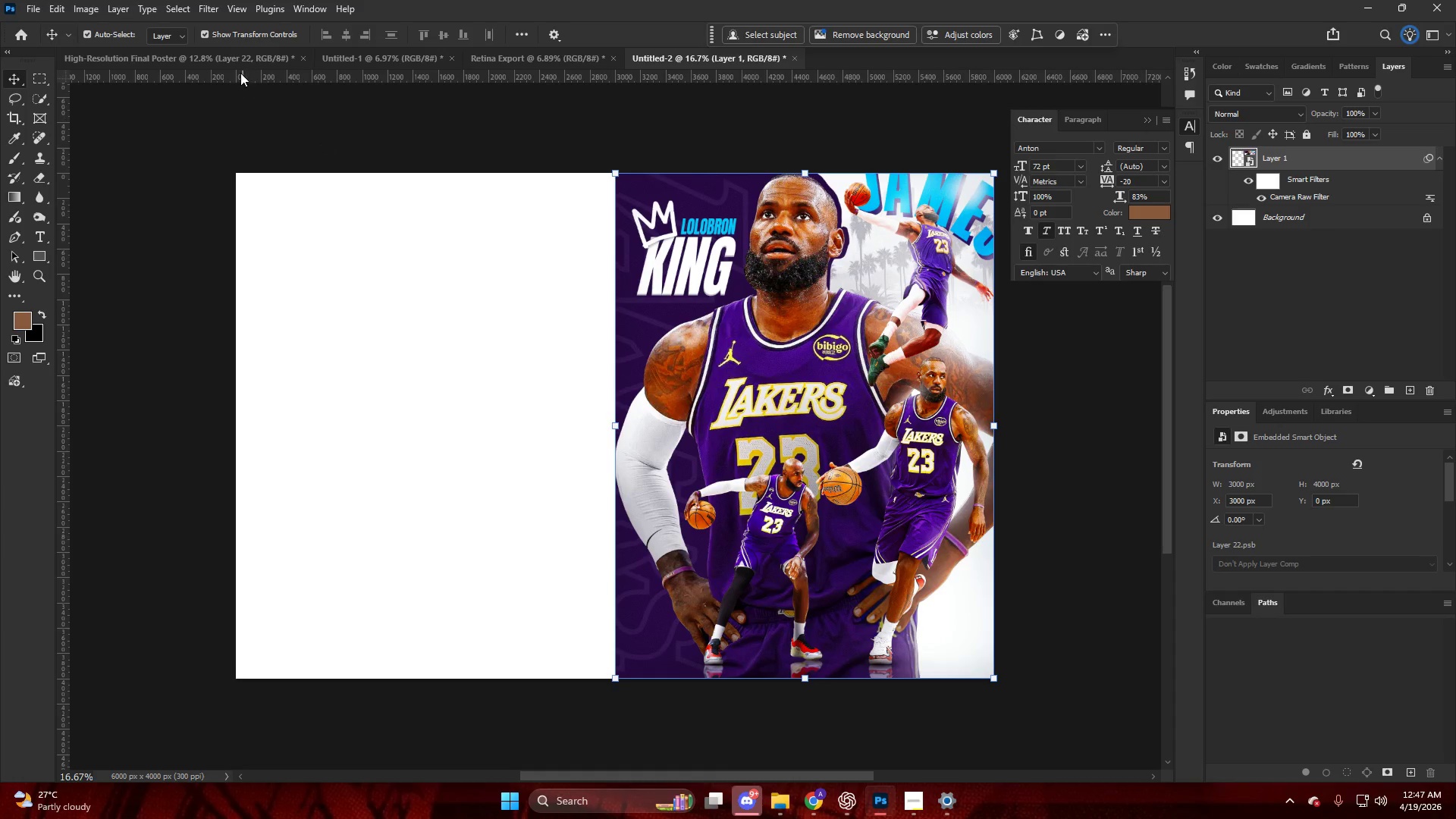 
left_click([240, 58])
 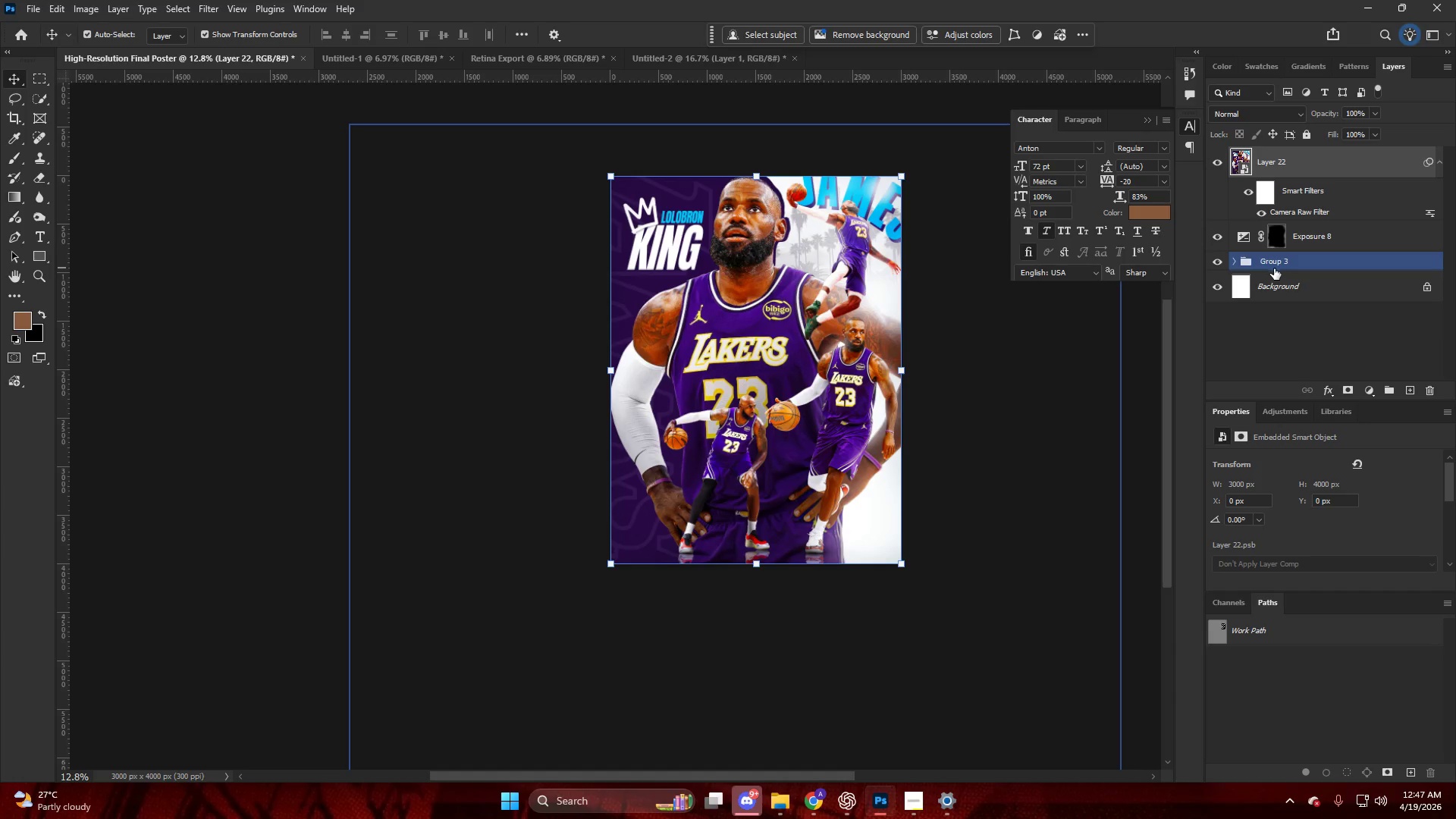 
left_click([1276, 255])
 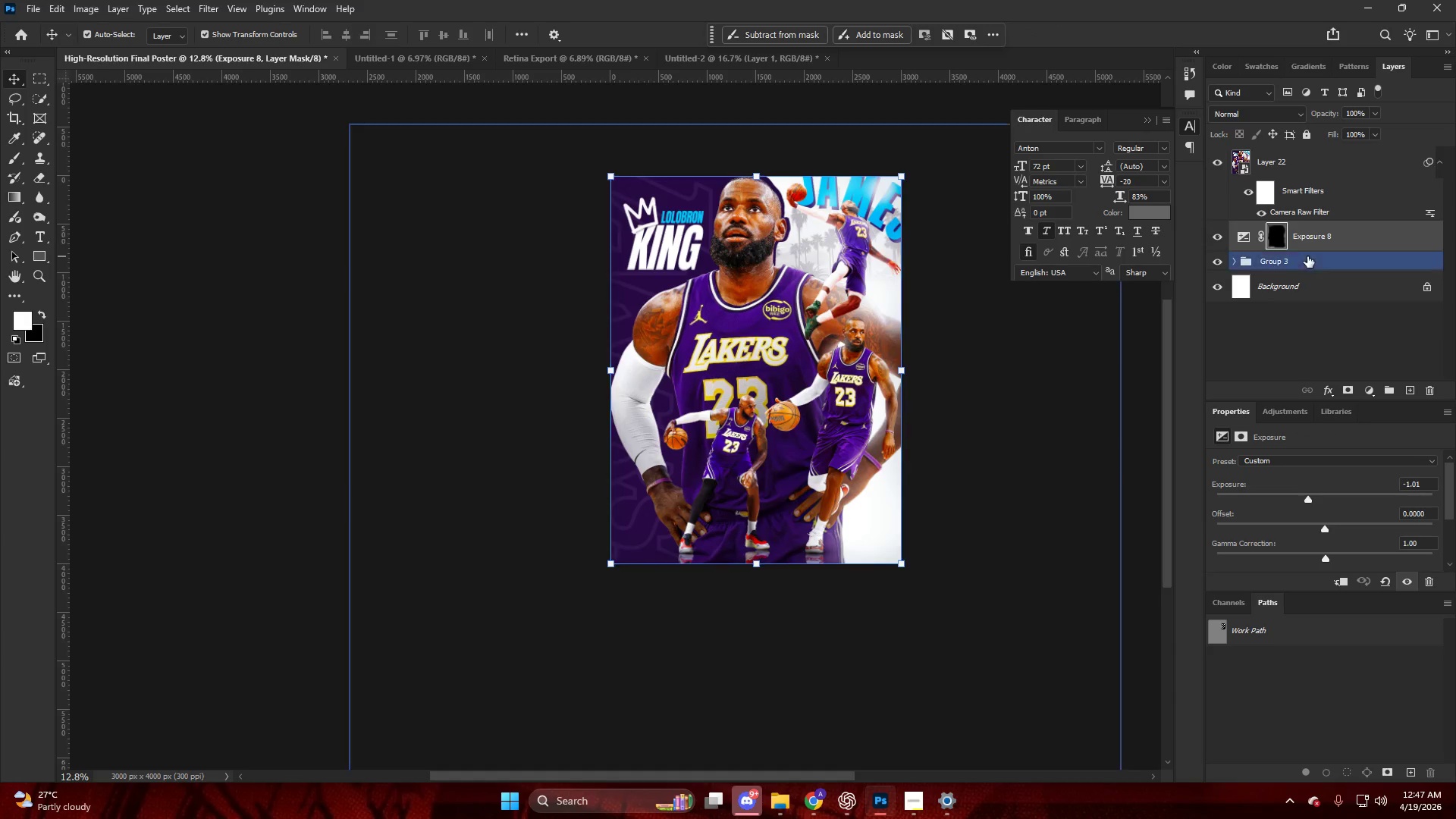 
hold_key(key=ShiftLeft, duration=0.48)
double_click([1323, 236])
 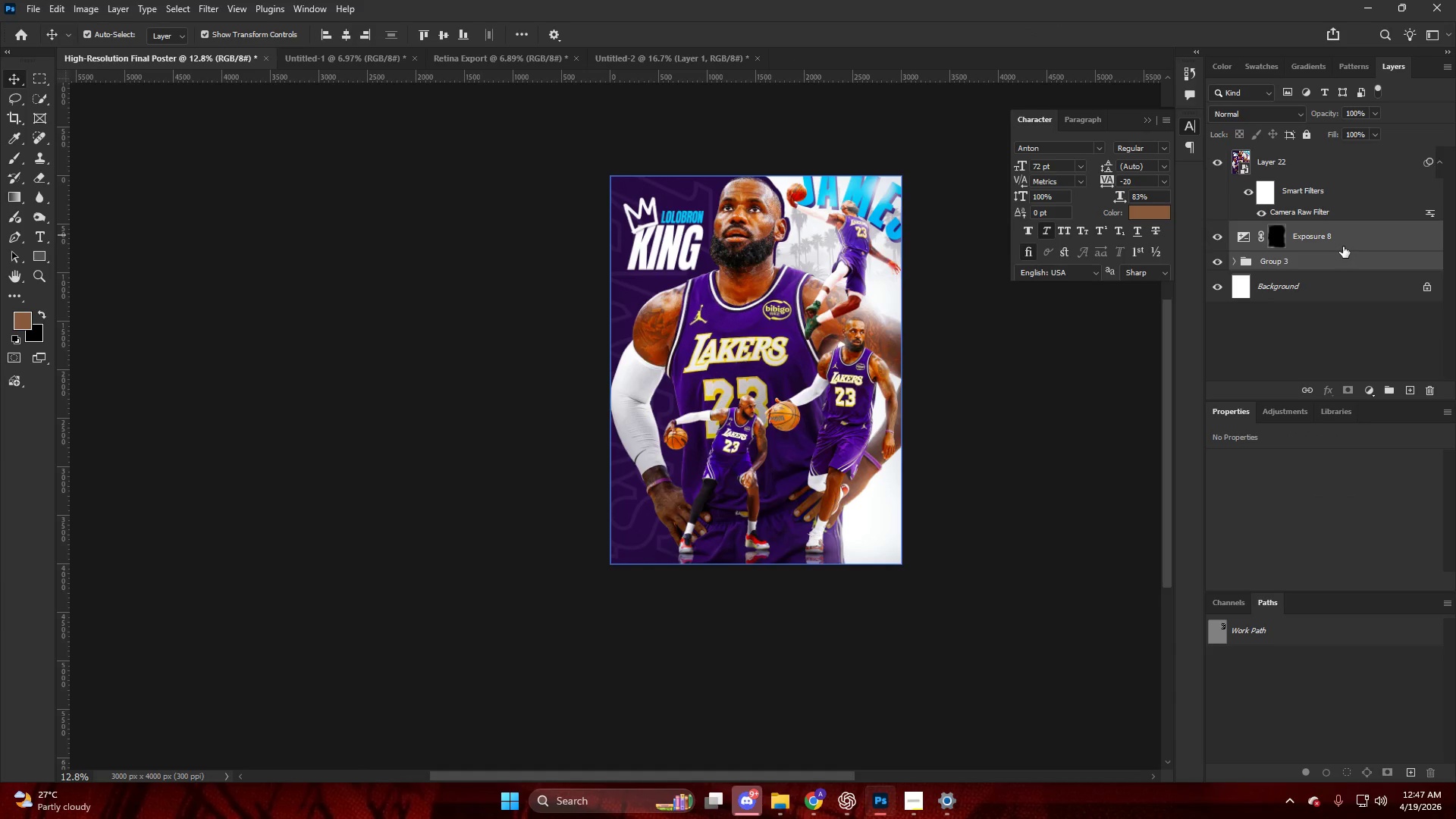 
left_click_drag(start_coordinate=[1336, 246], to_coordinate=[520, 381])
 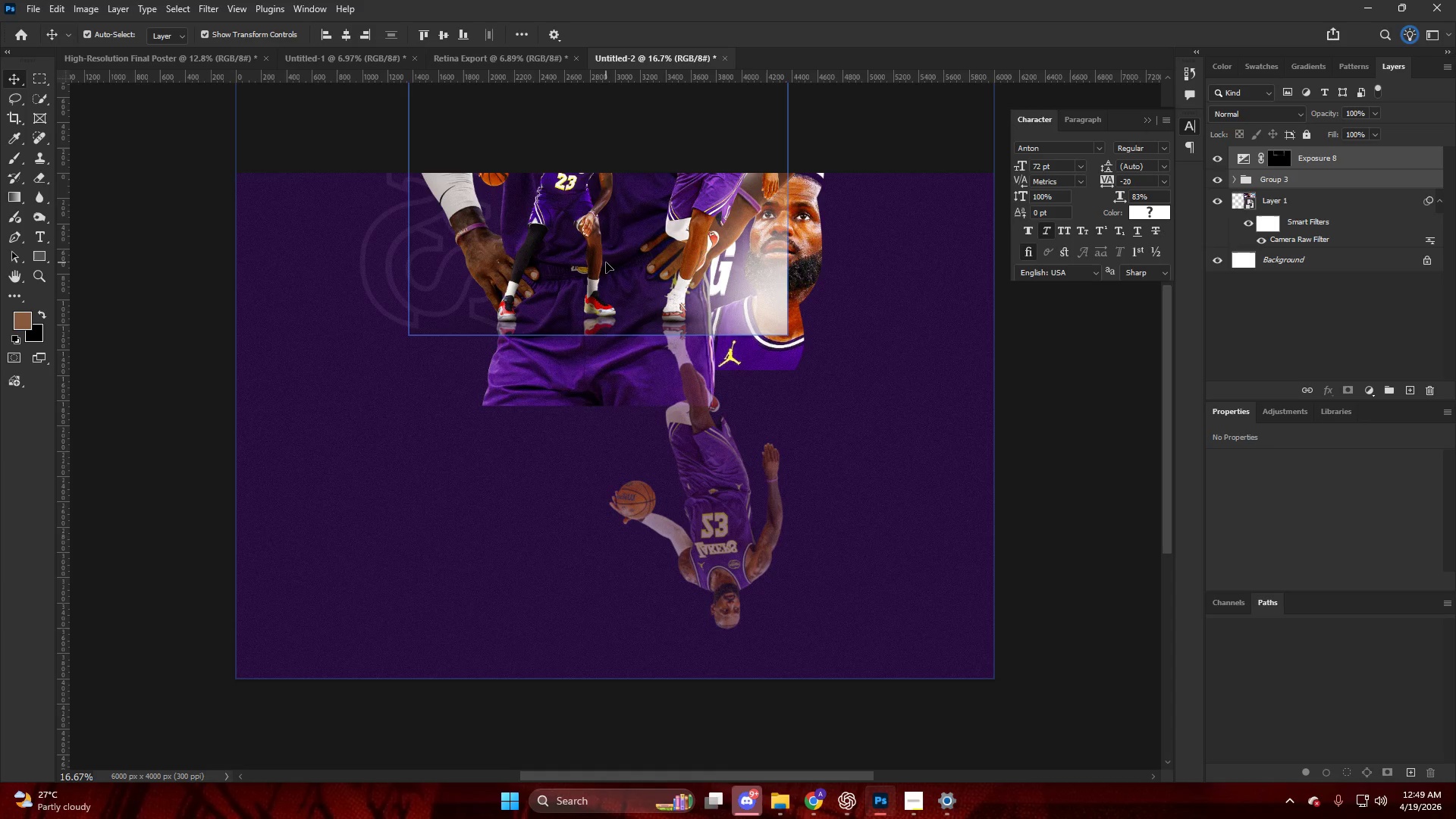 
wait(109.84)
 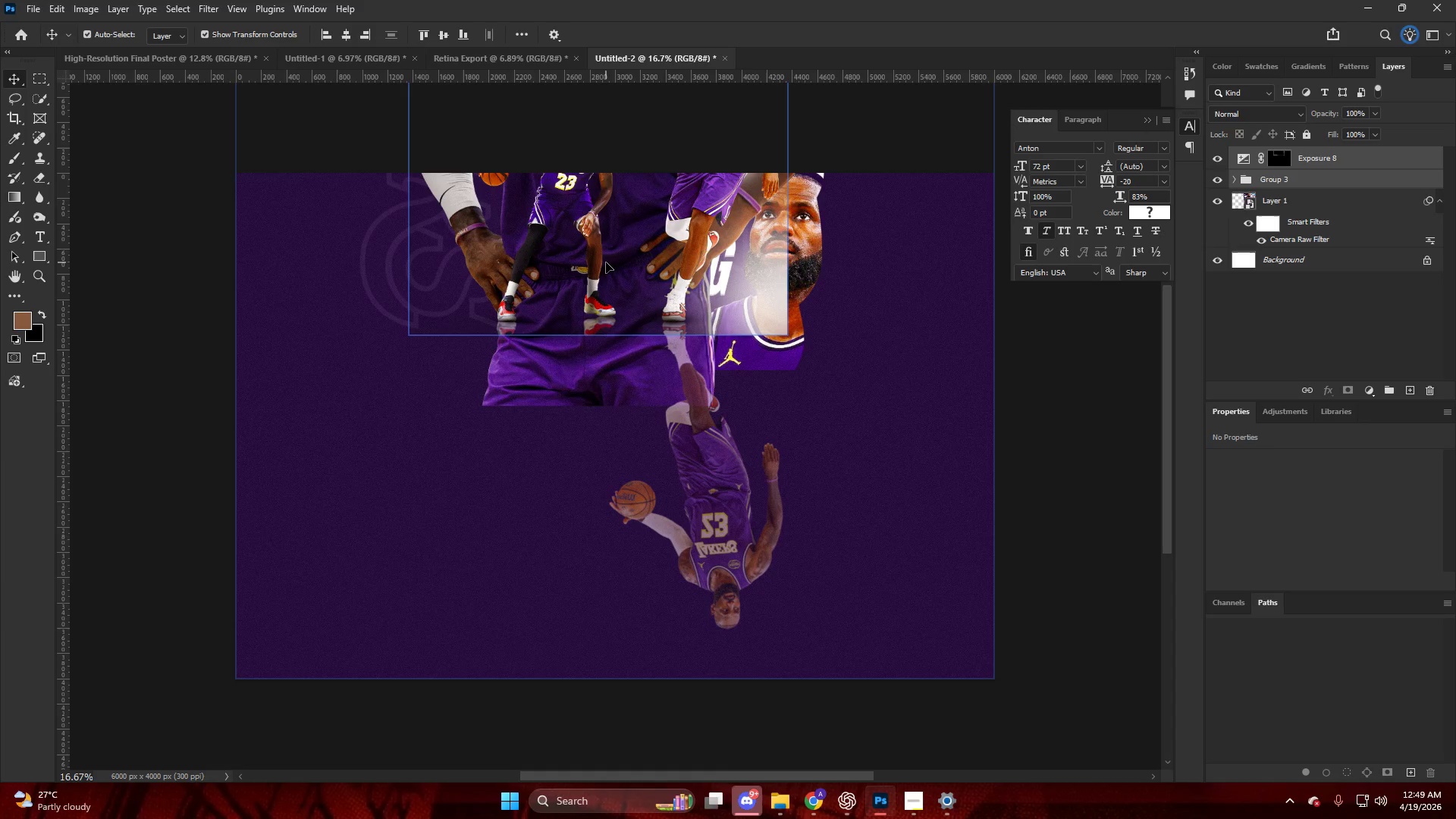 
left_click_drag(start_coordinate=[1323, 168], to_coordinate=[1318, 249])
 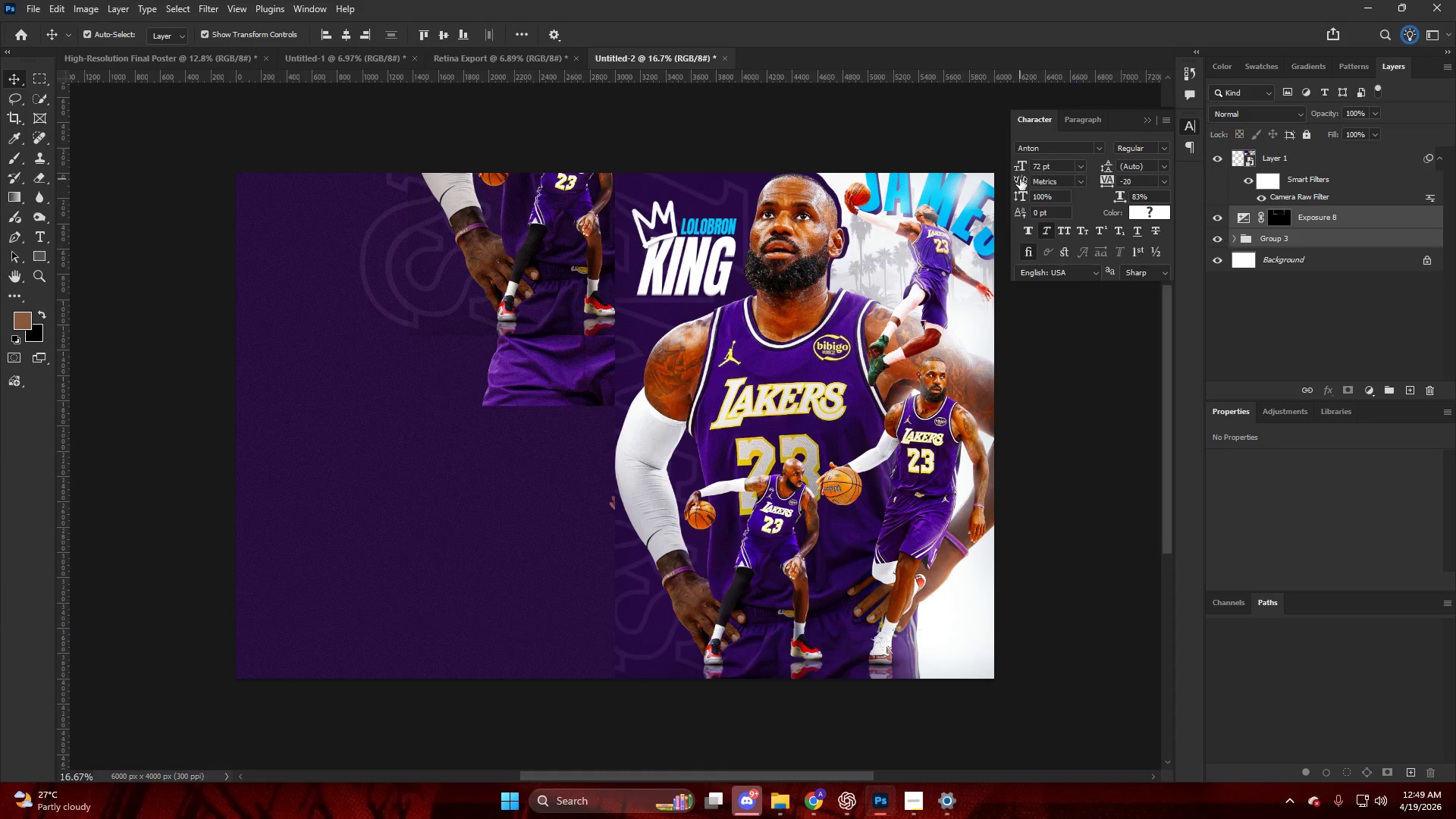 
key(Control+T)
 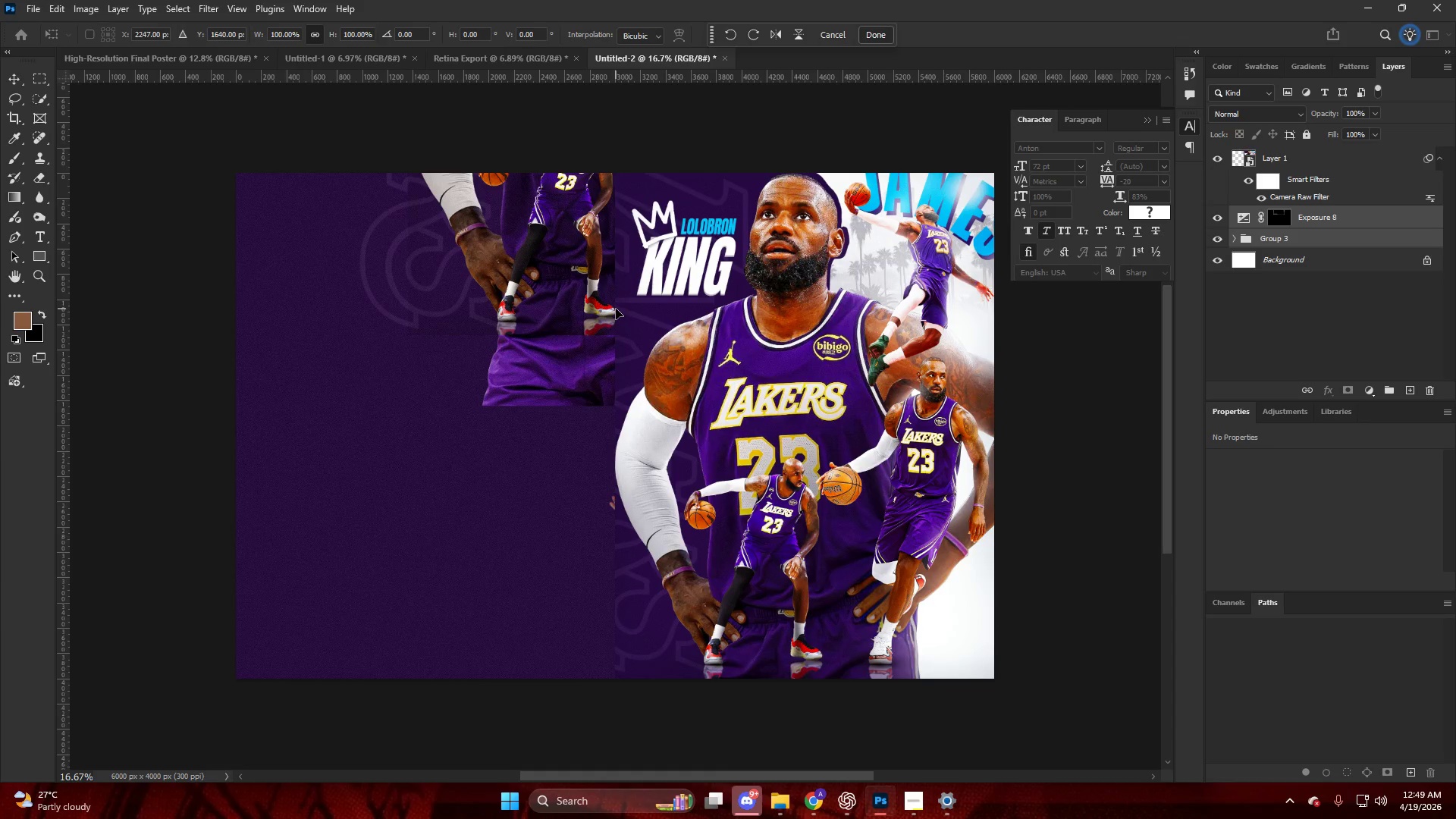 
key(Alt+AltLeft)
 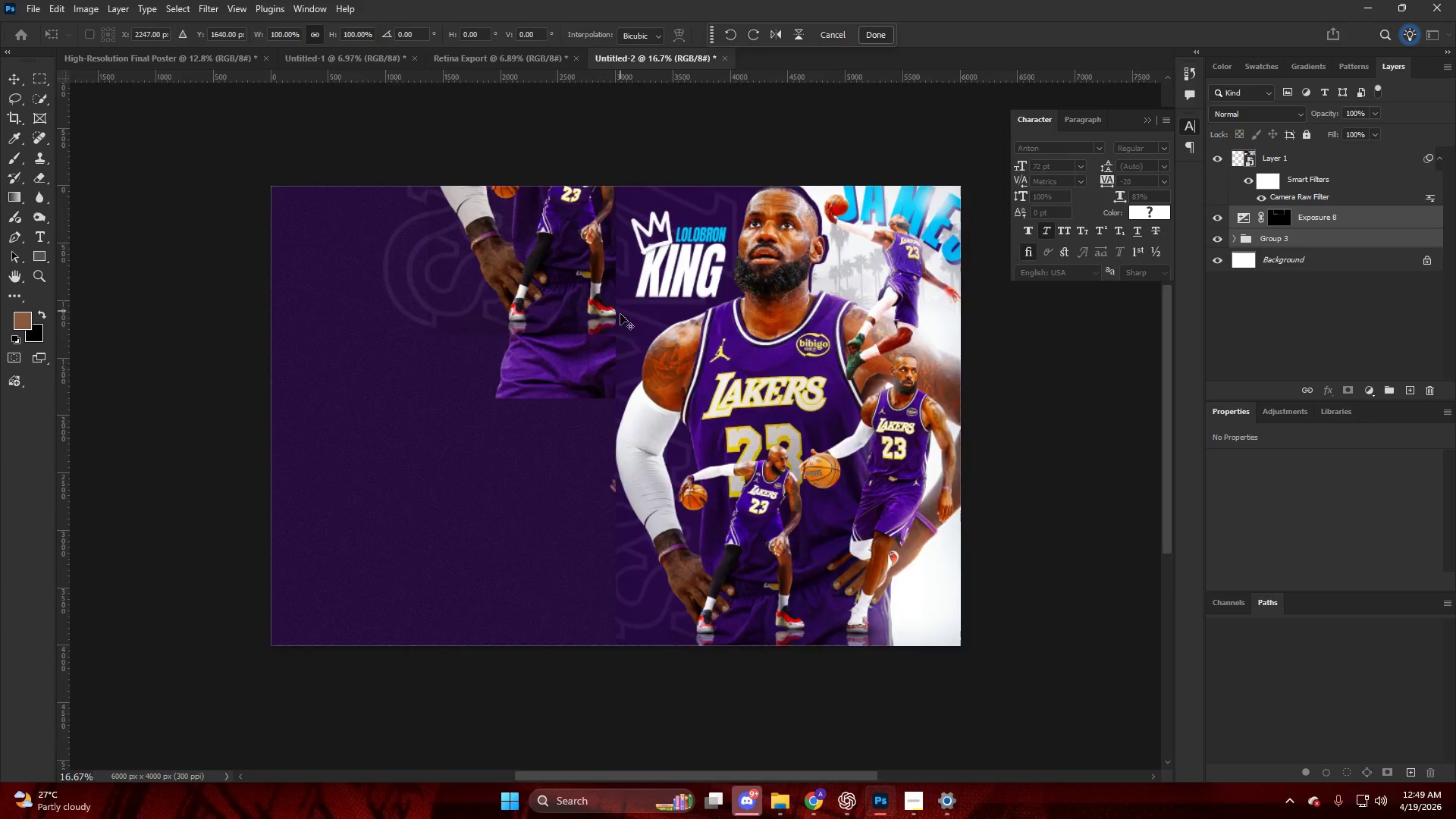 
scroll: coordinate [620, 314], scroll_direction: down, amount: 6.0
 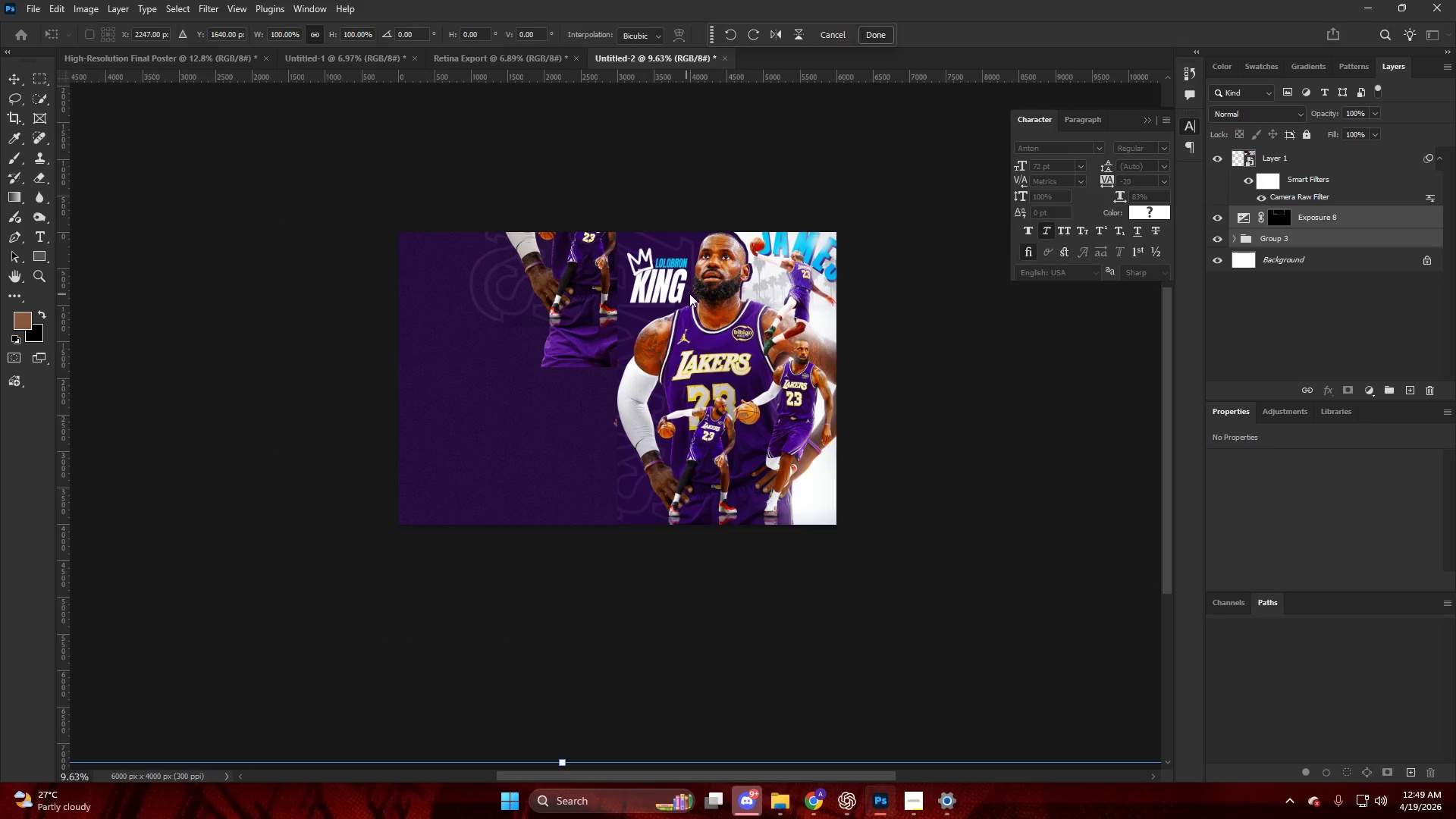 
left_click_drag(start_coordinate=[684, 298], to_coordinate=[576, 488])
 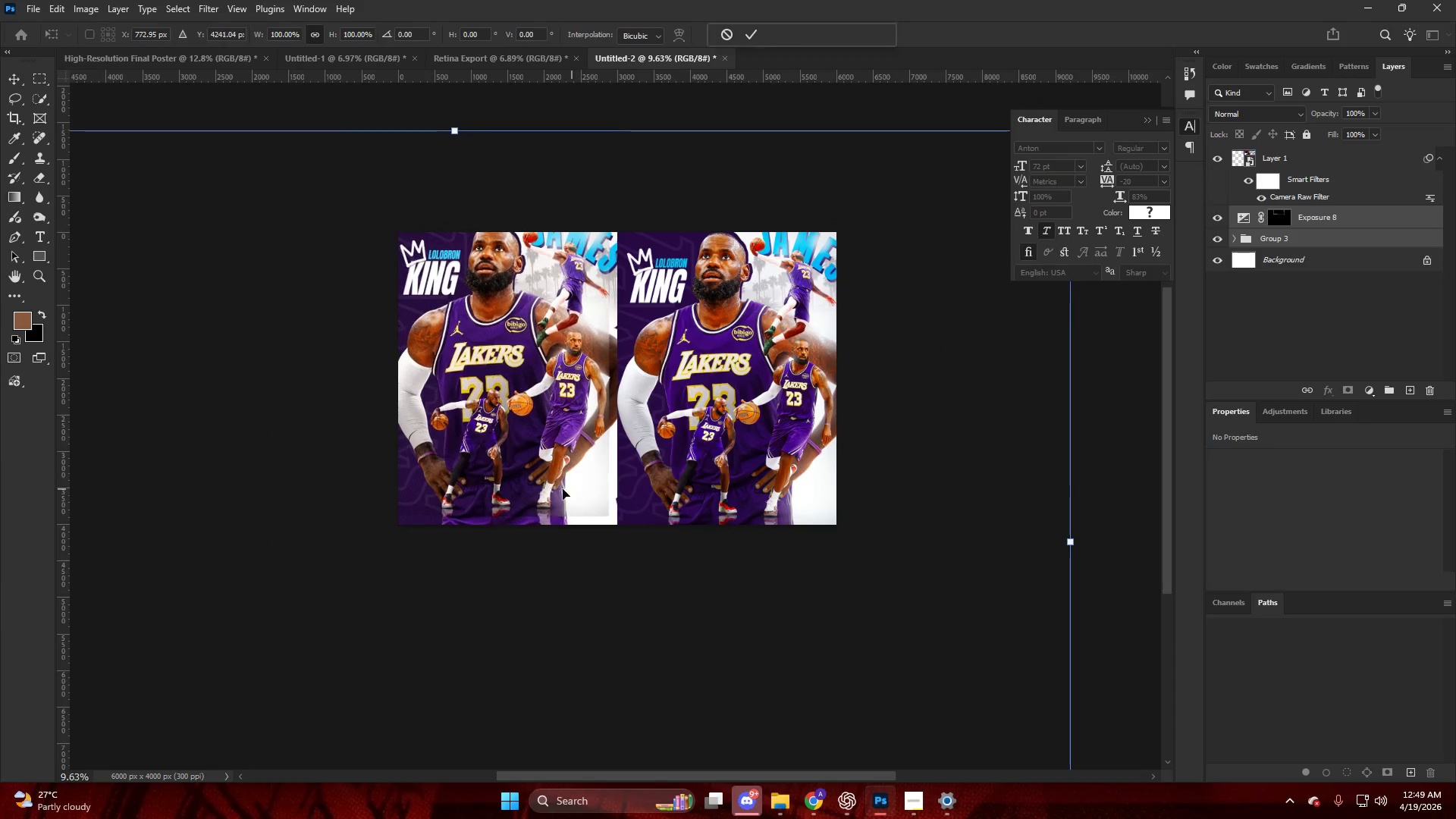 
hold_key(key=AltLeft, duration=1.11)
scroll: coordinate [529, 477], scroll_direction: up, amount: 11.0
 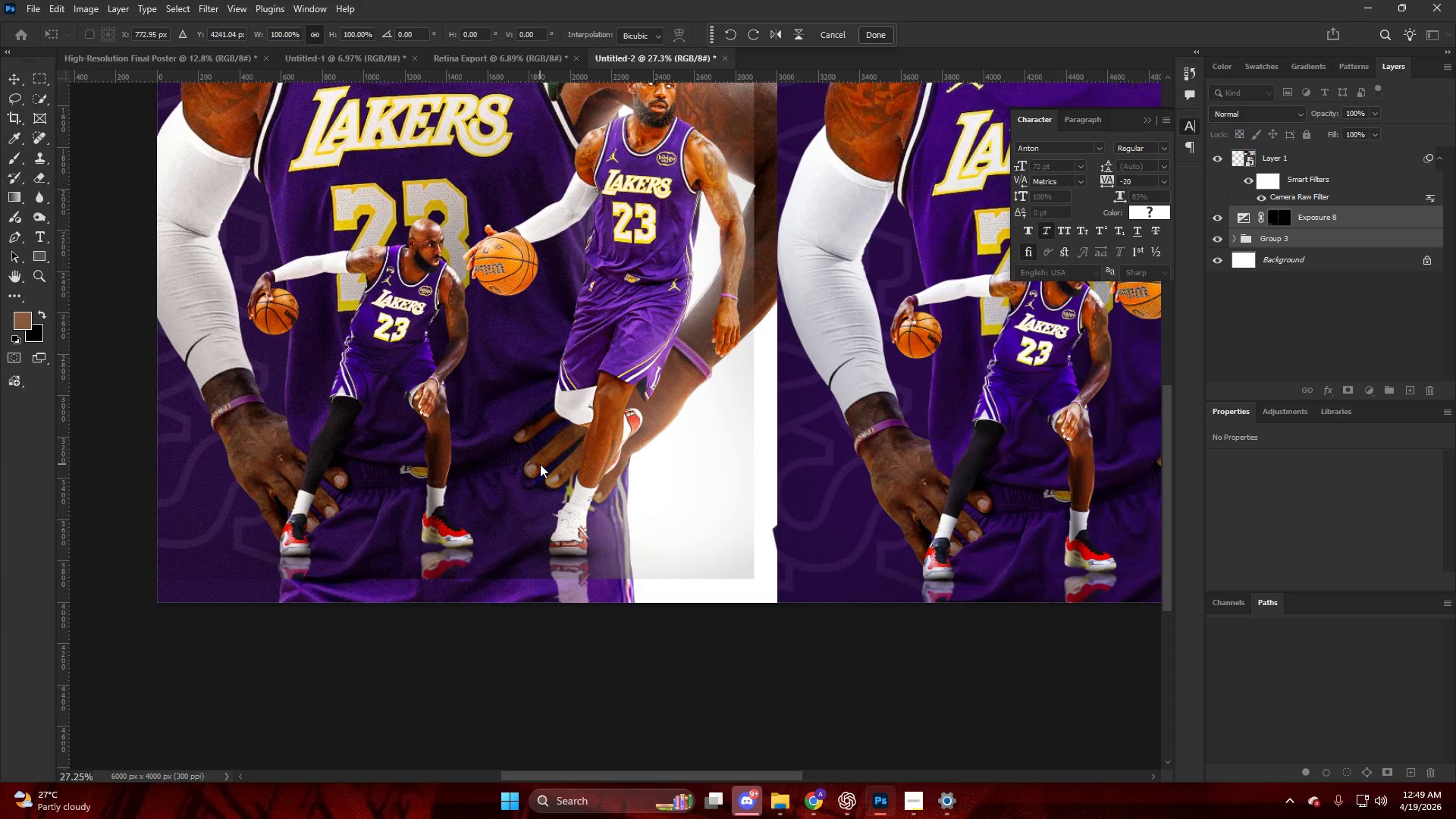 
key(ArrowDown)
 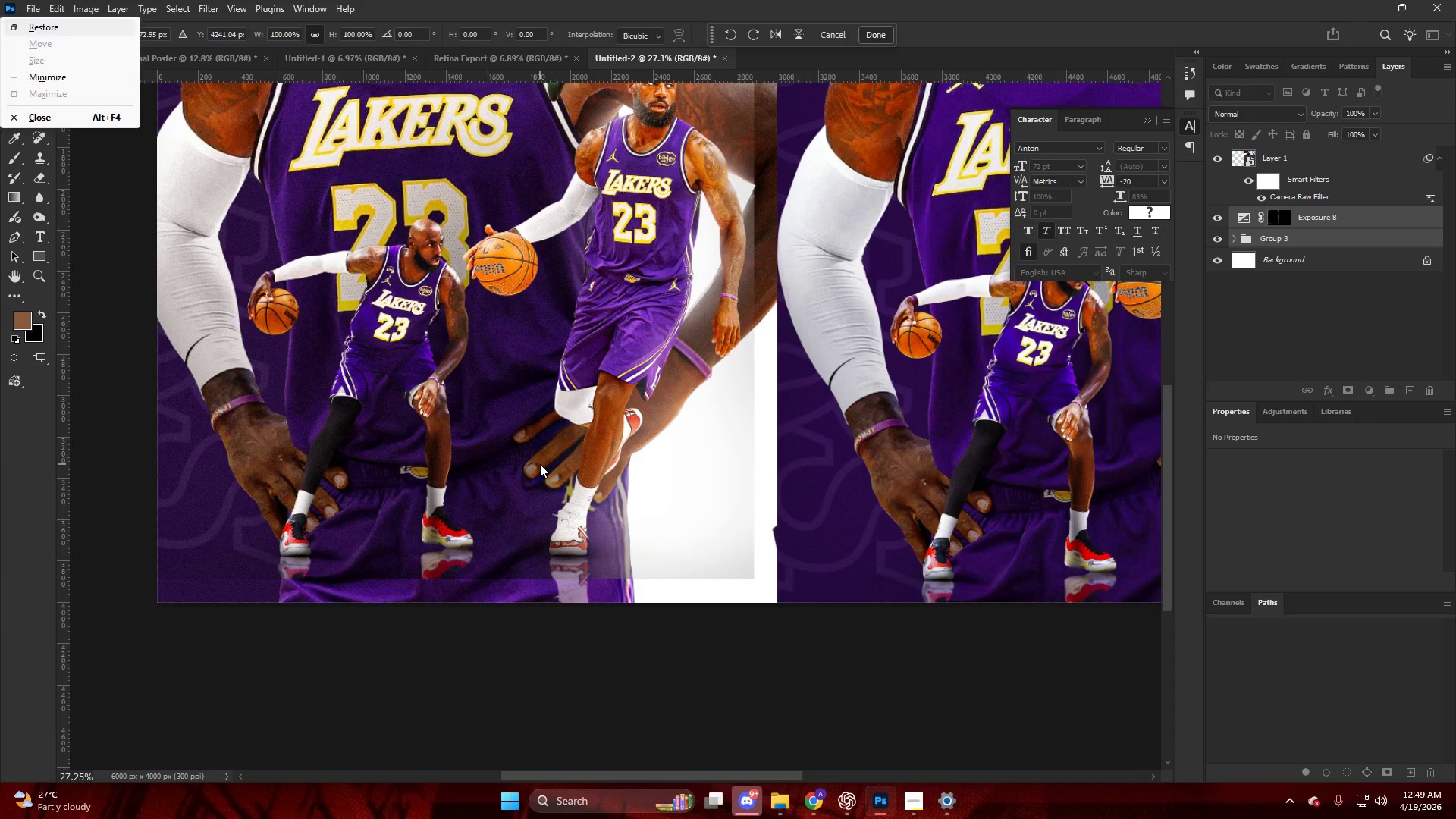 
key(ArrowRight)
 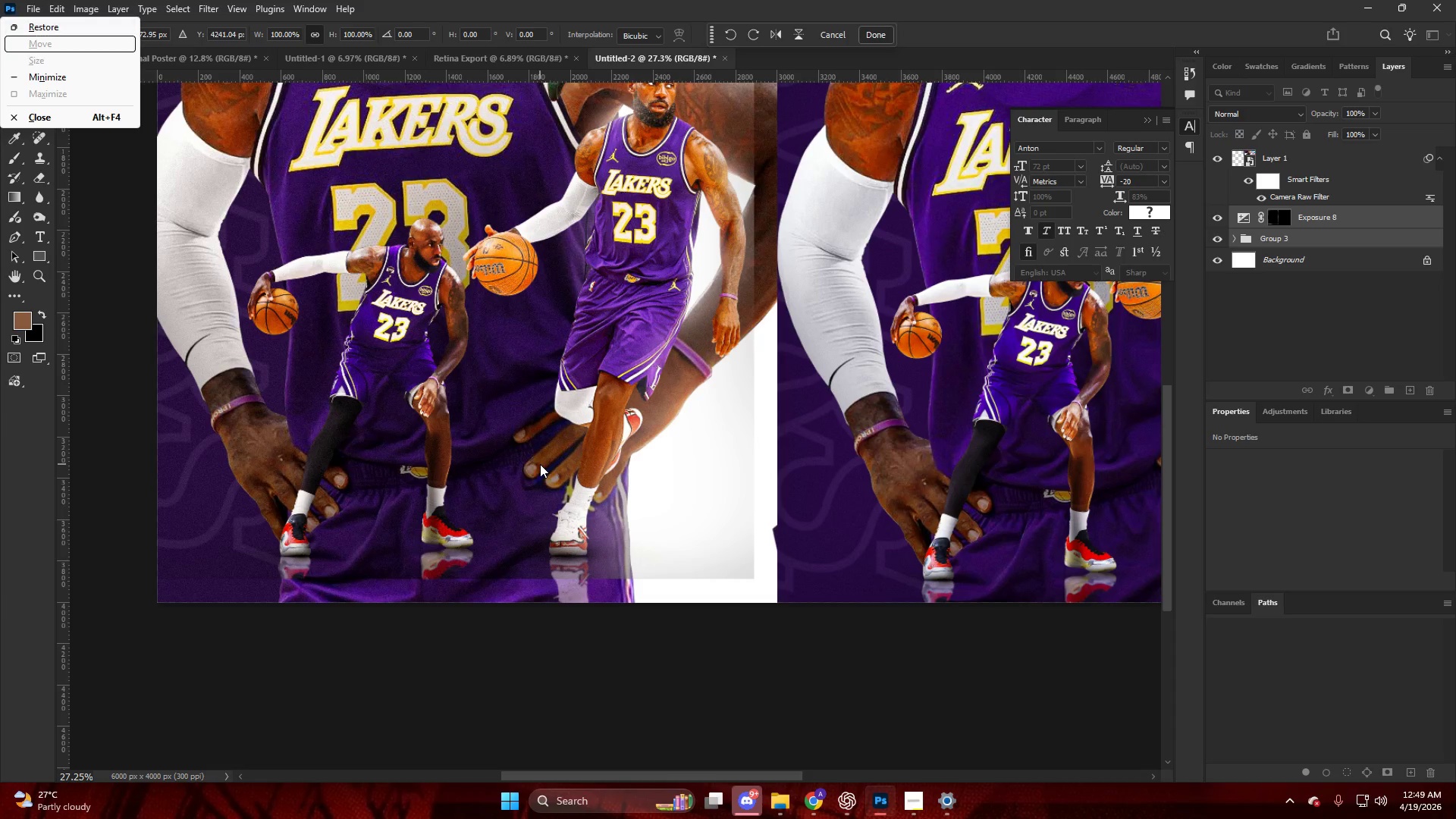 
key(ArrowDown)
 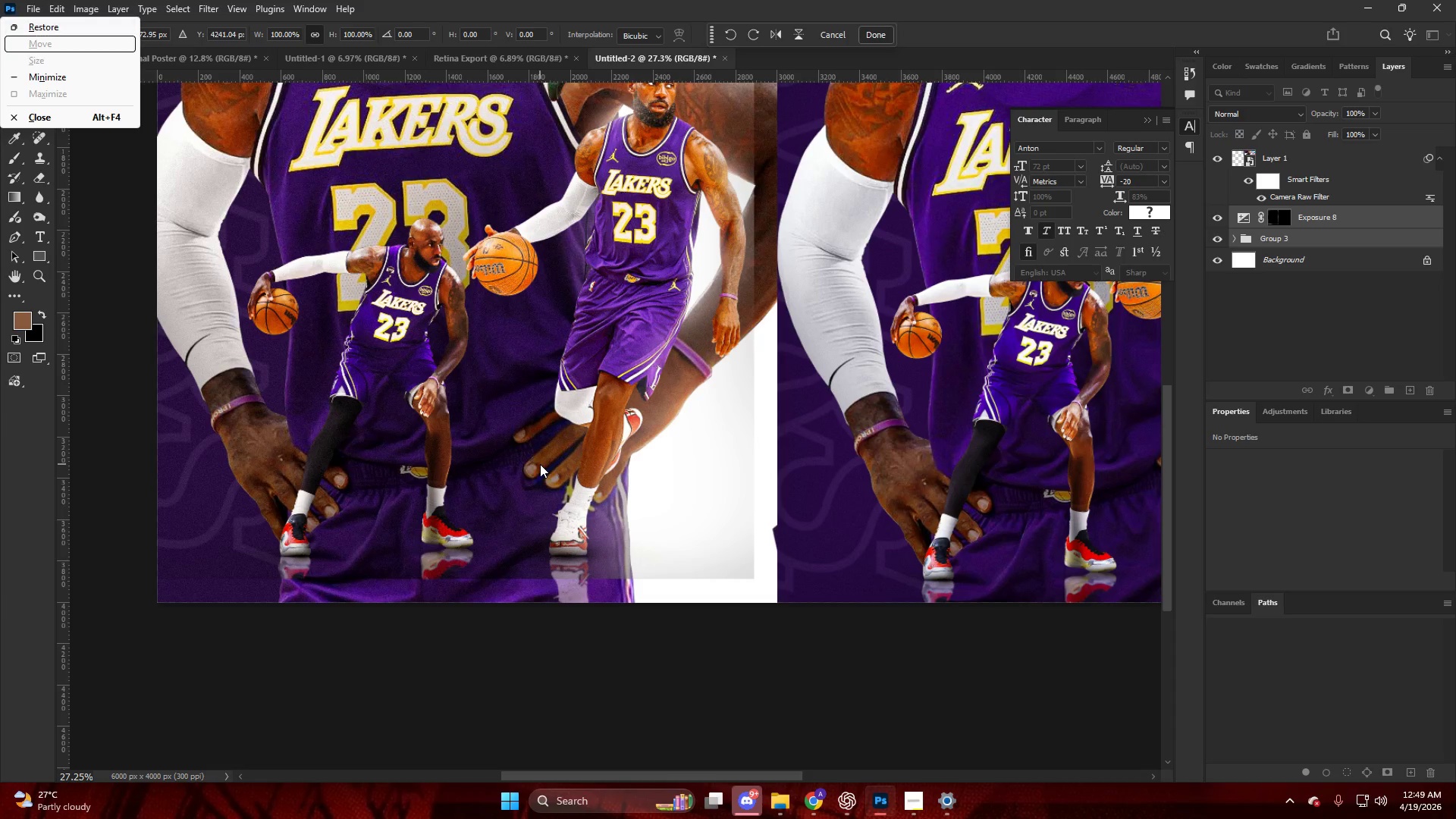 
key(ArrowRight)
 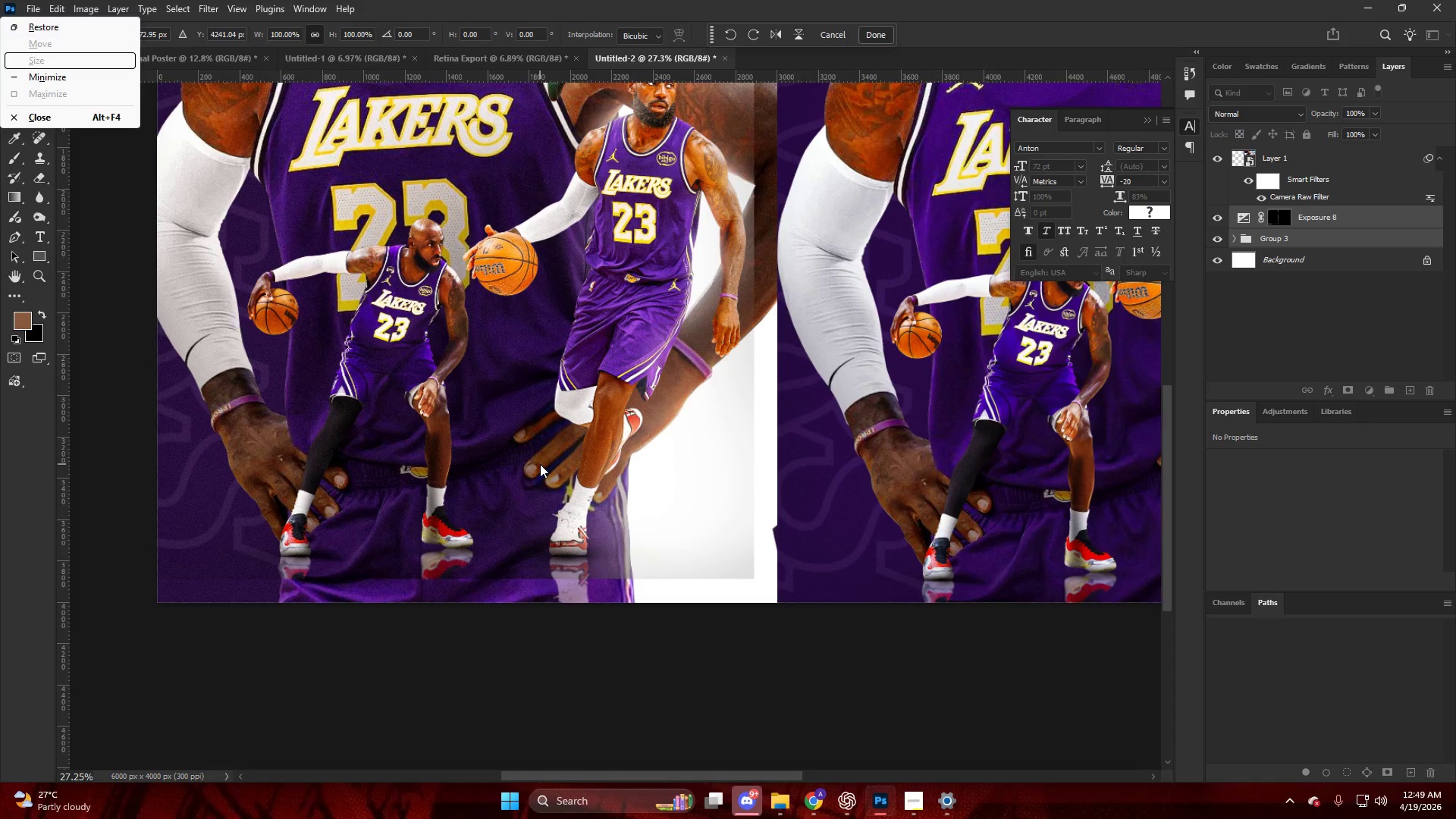 
key(ArrowRight)
 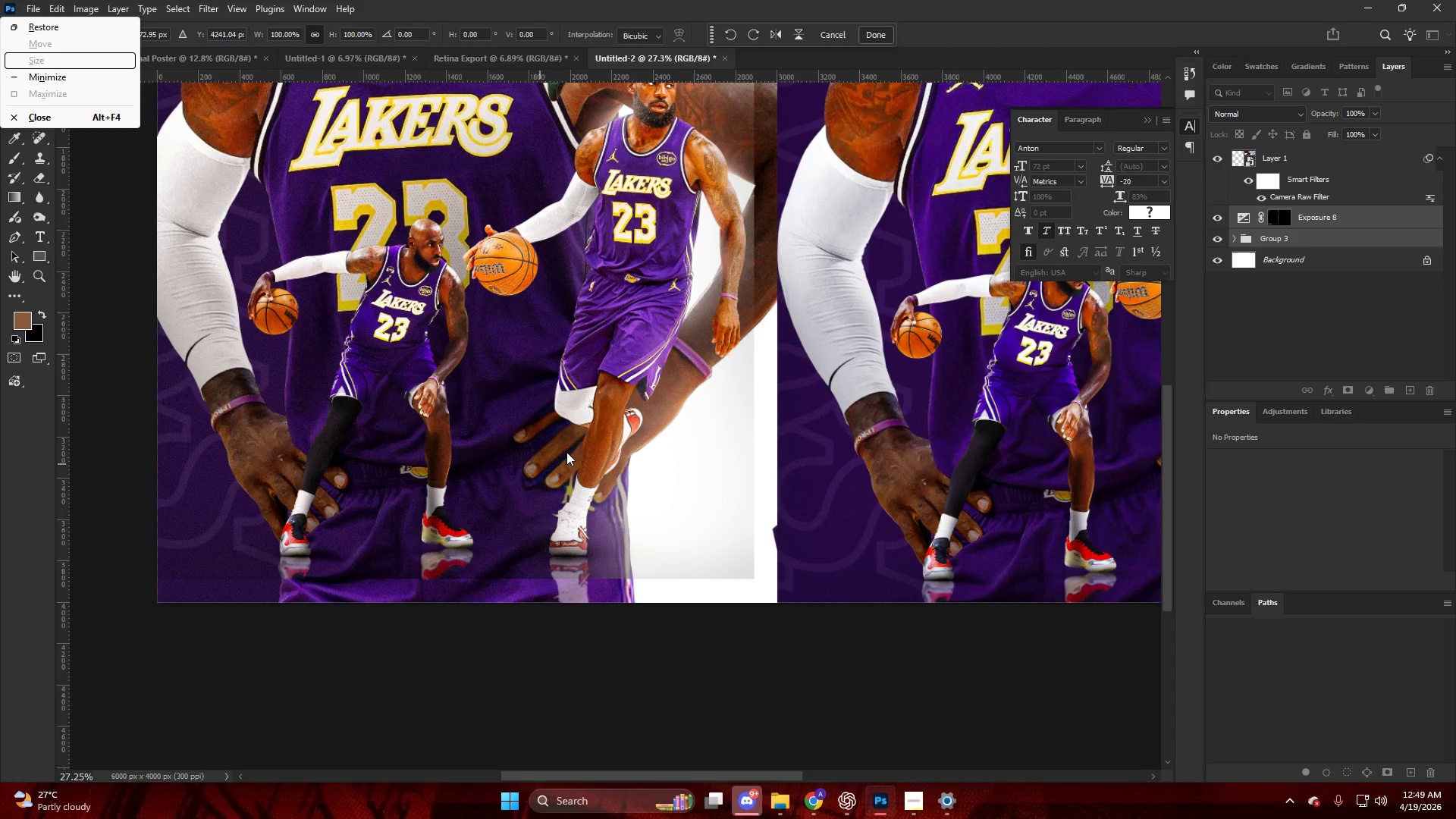 
key(ArrowDown)
 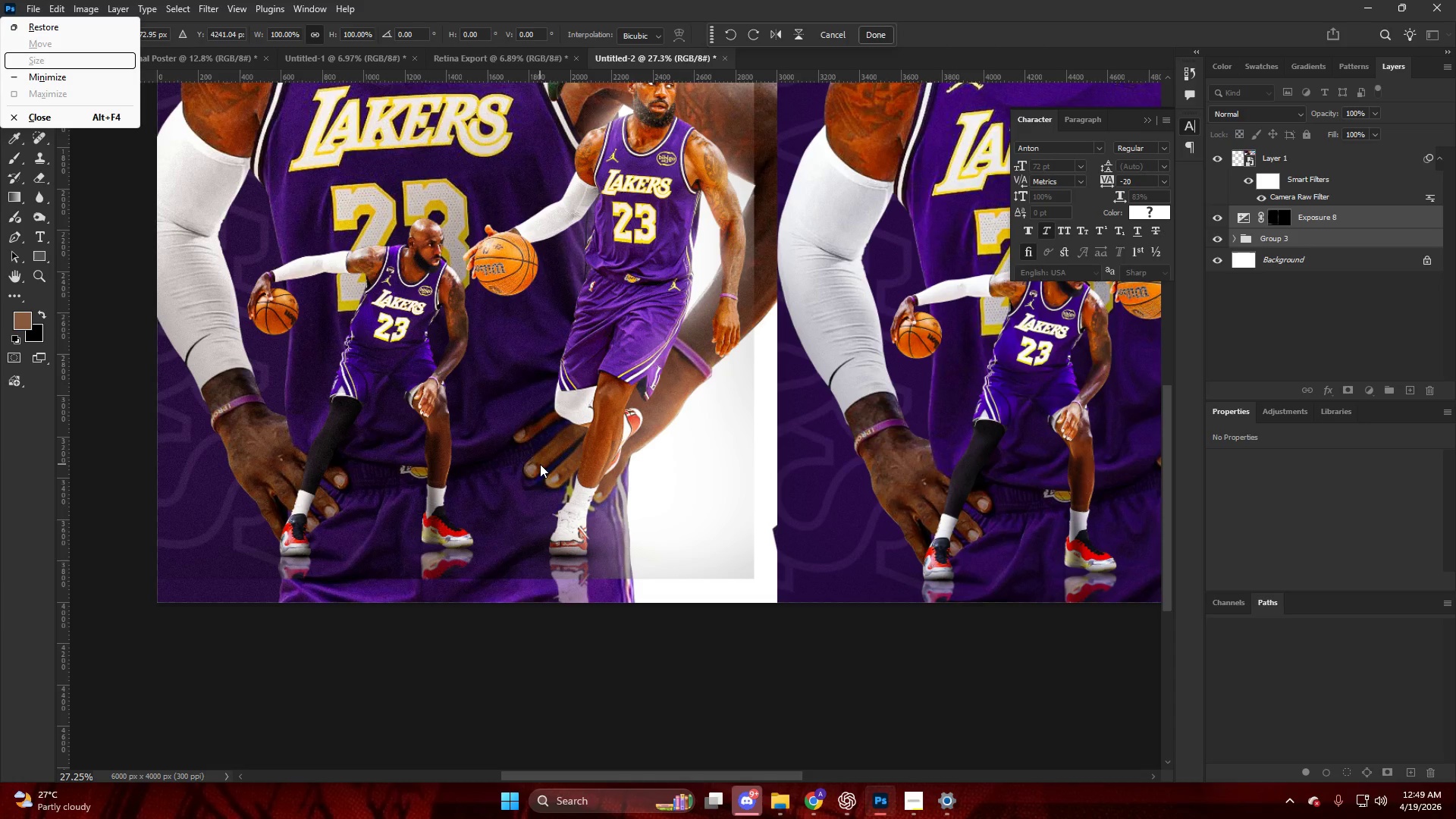 
left_click([599, 439])
 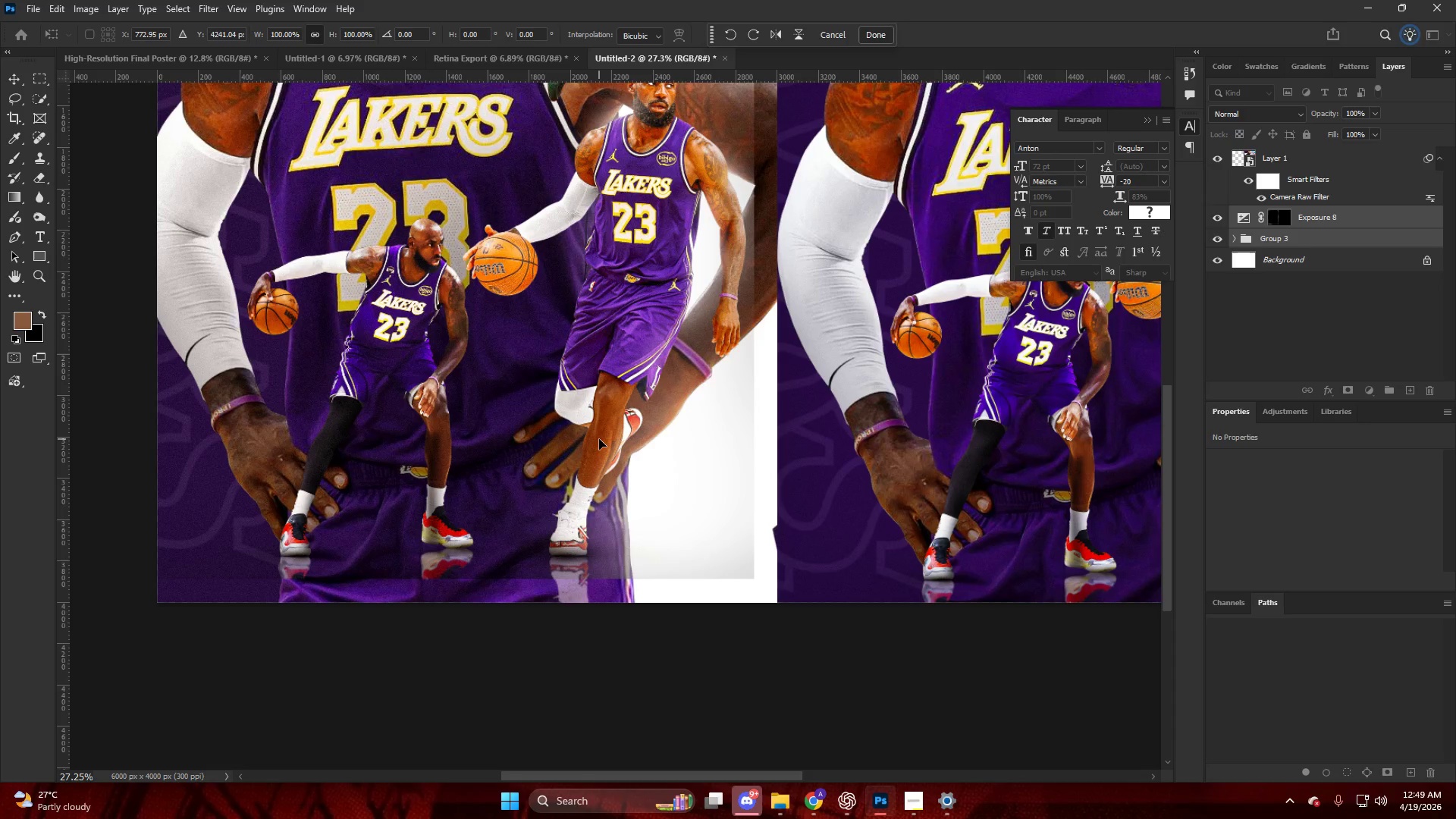 
key(ArrowDown)
 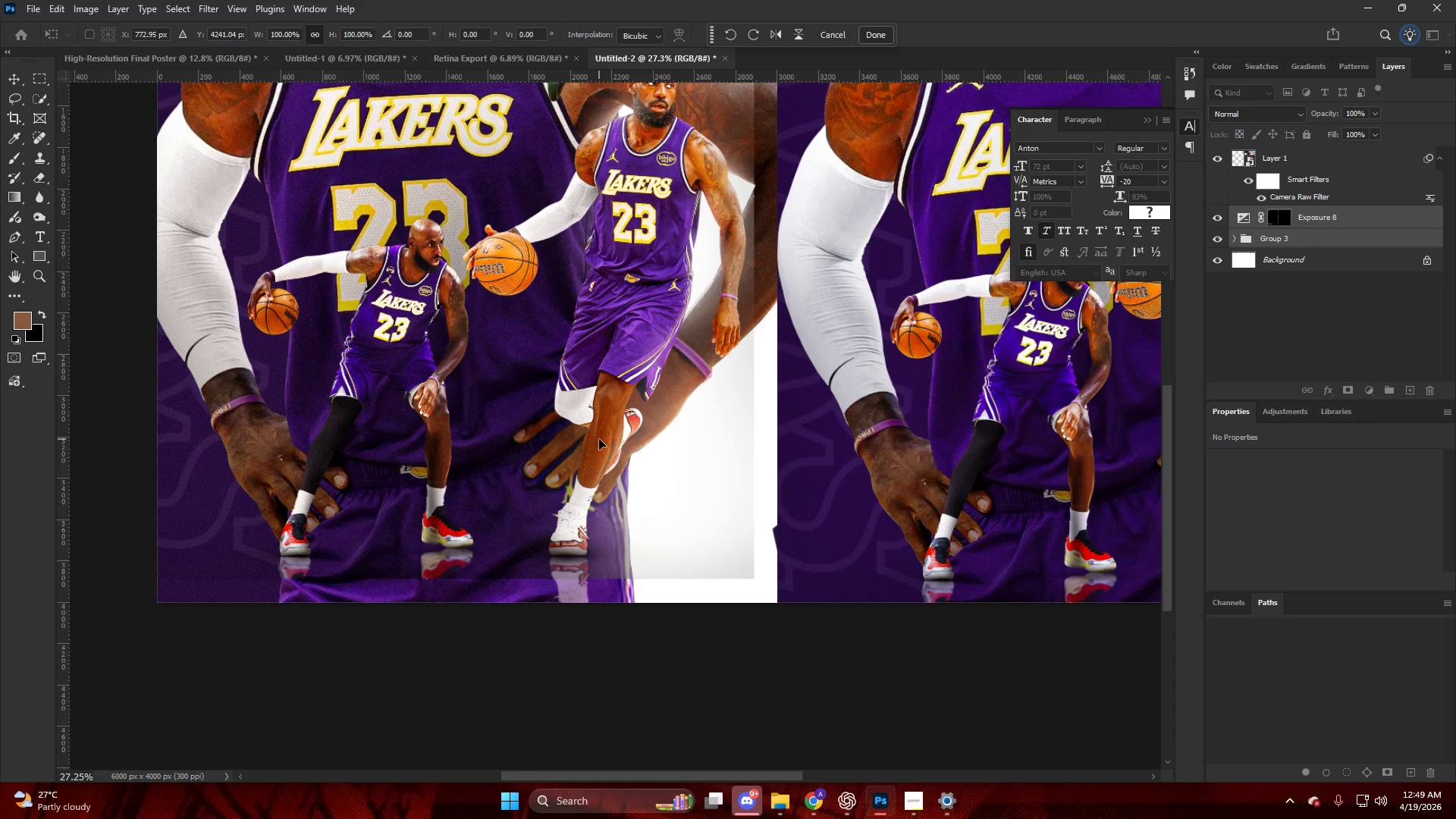 
key(ArrowRight)
 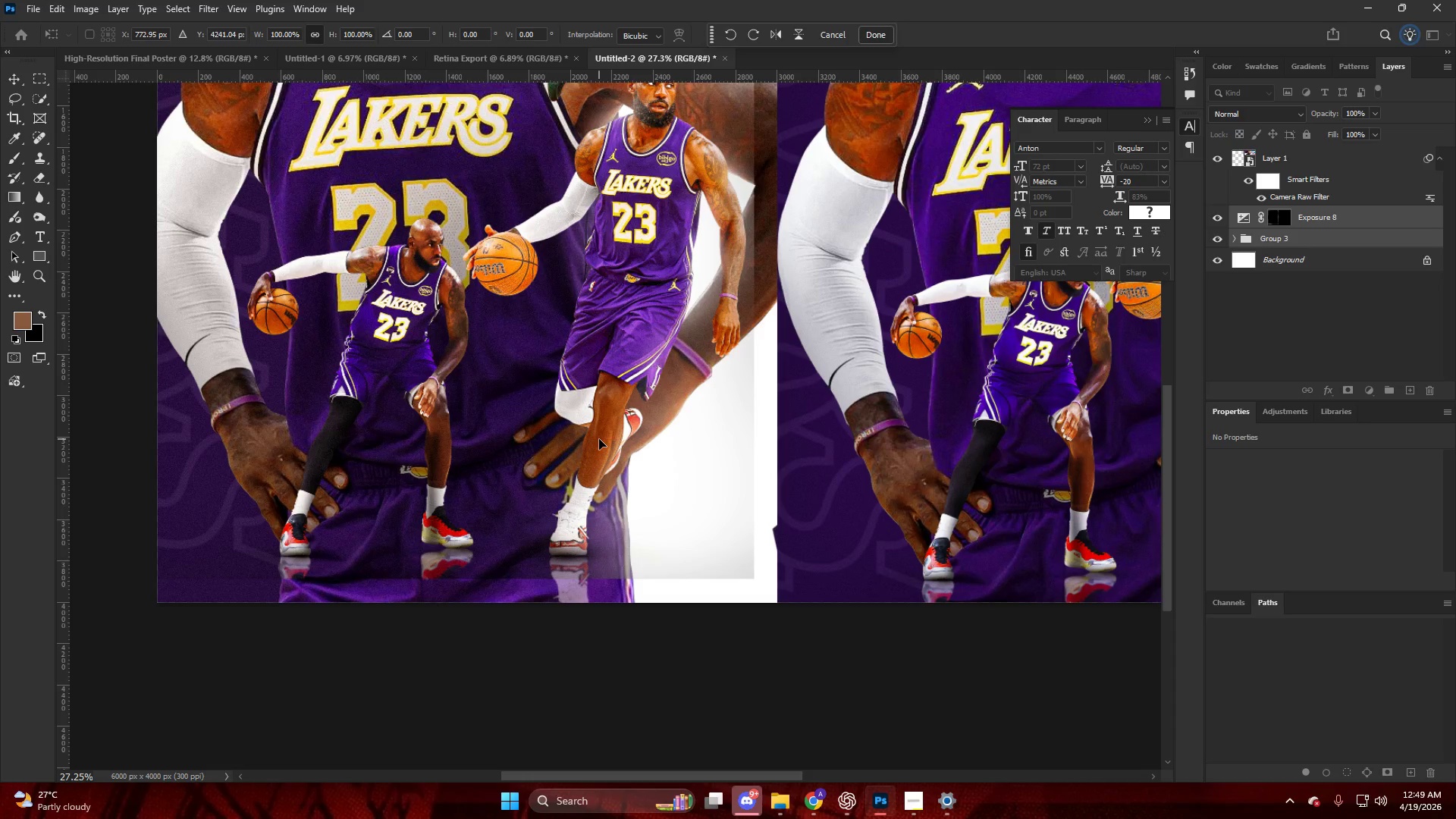 
key(ArrowRight)
 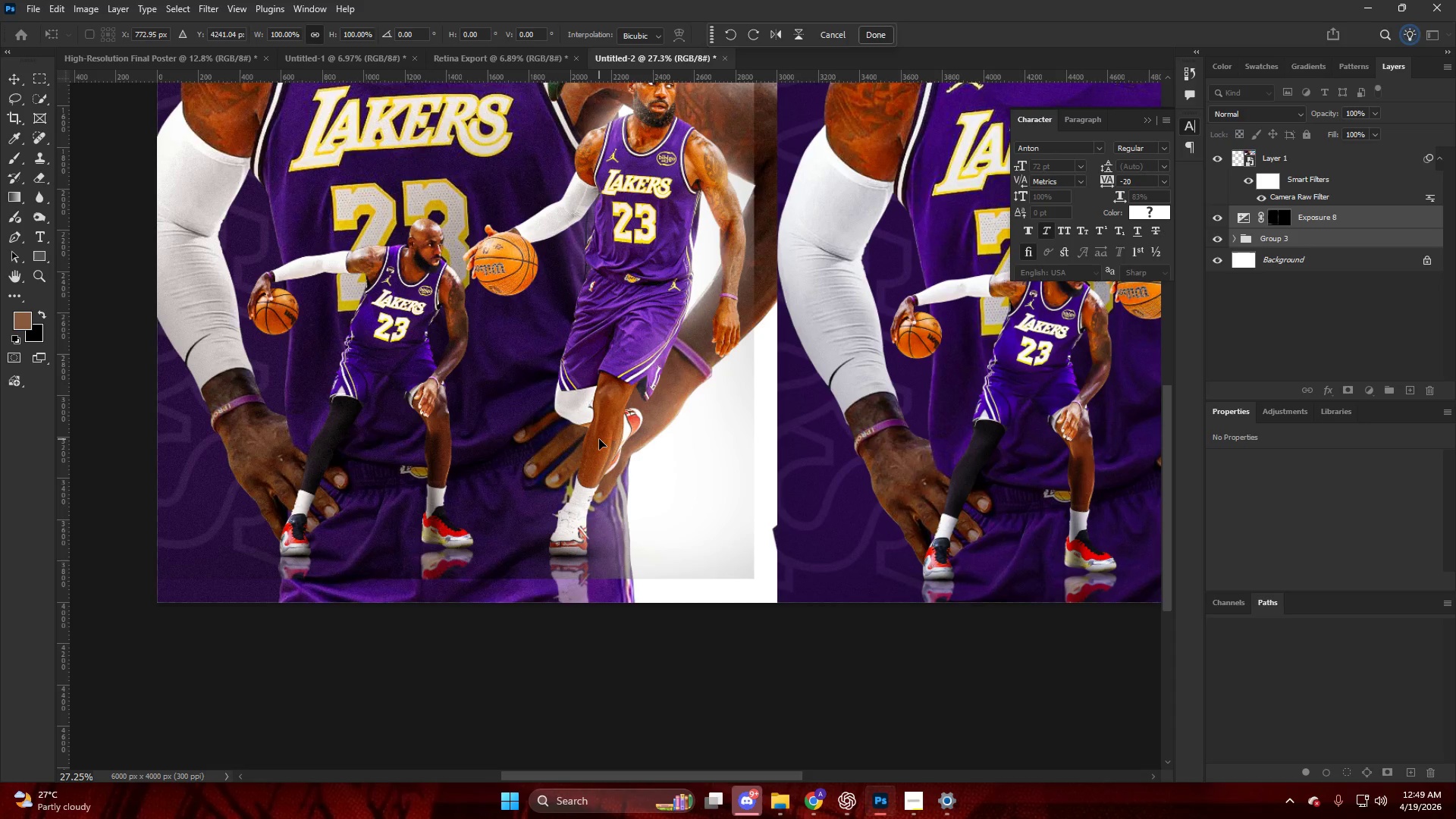 
key(ArrowDown)
 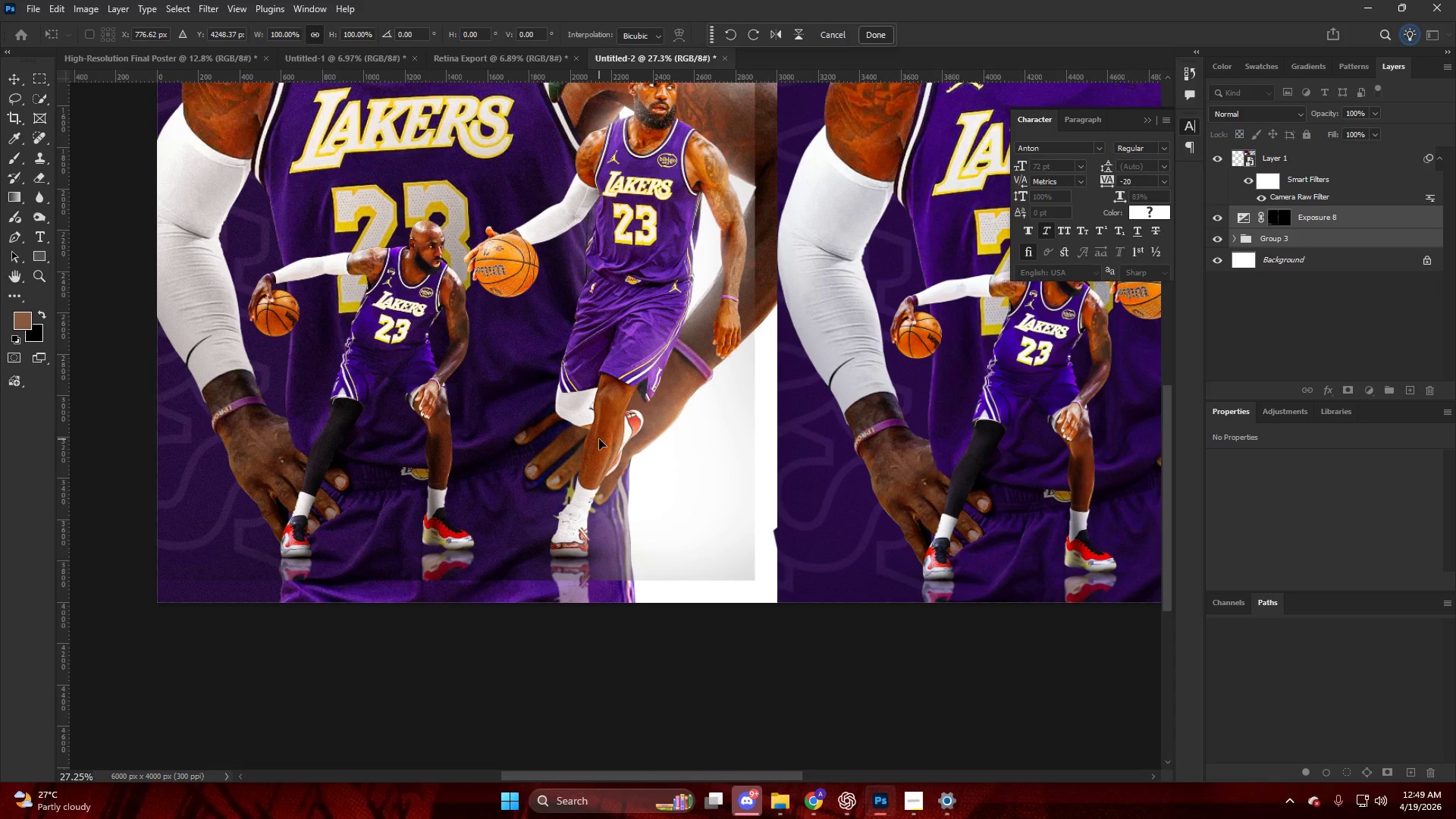 
key(Control+ControlLeft)
 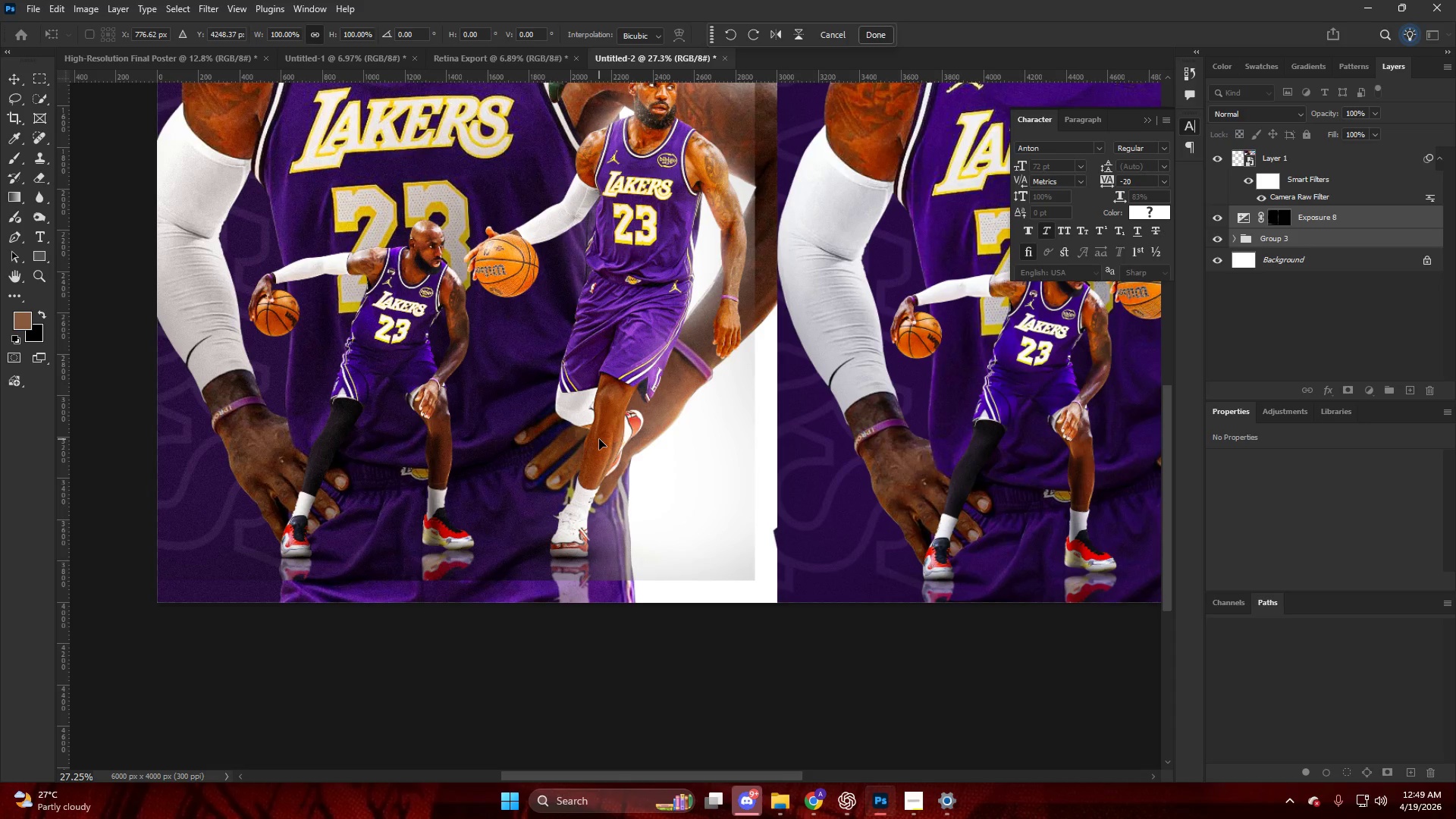 
key(ArrowRight)
 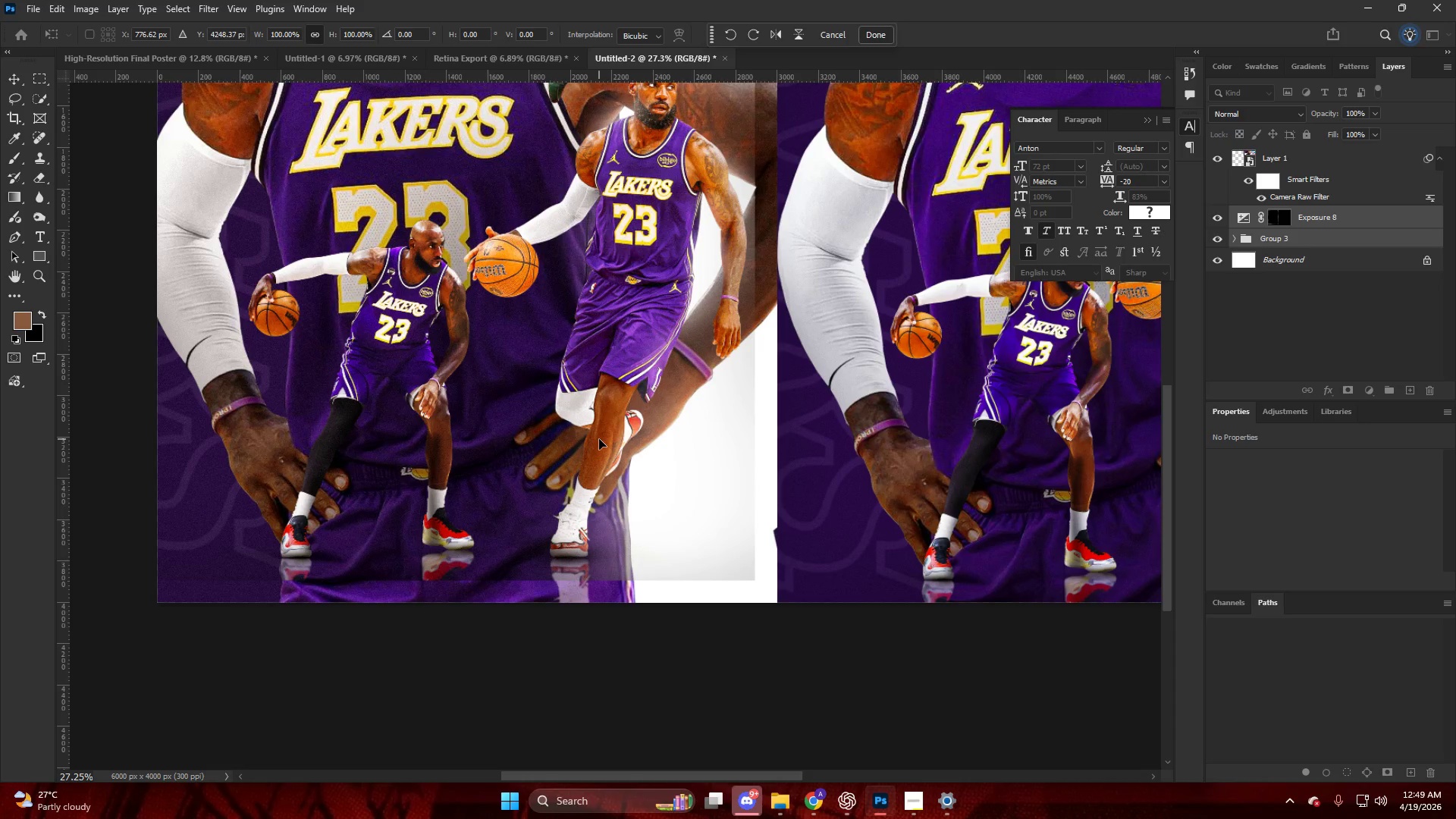 
key(ArrowRight)
 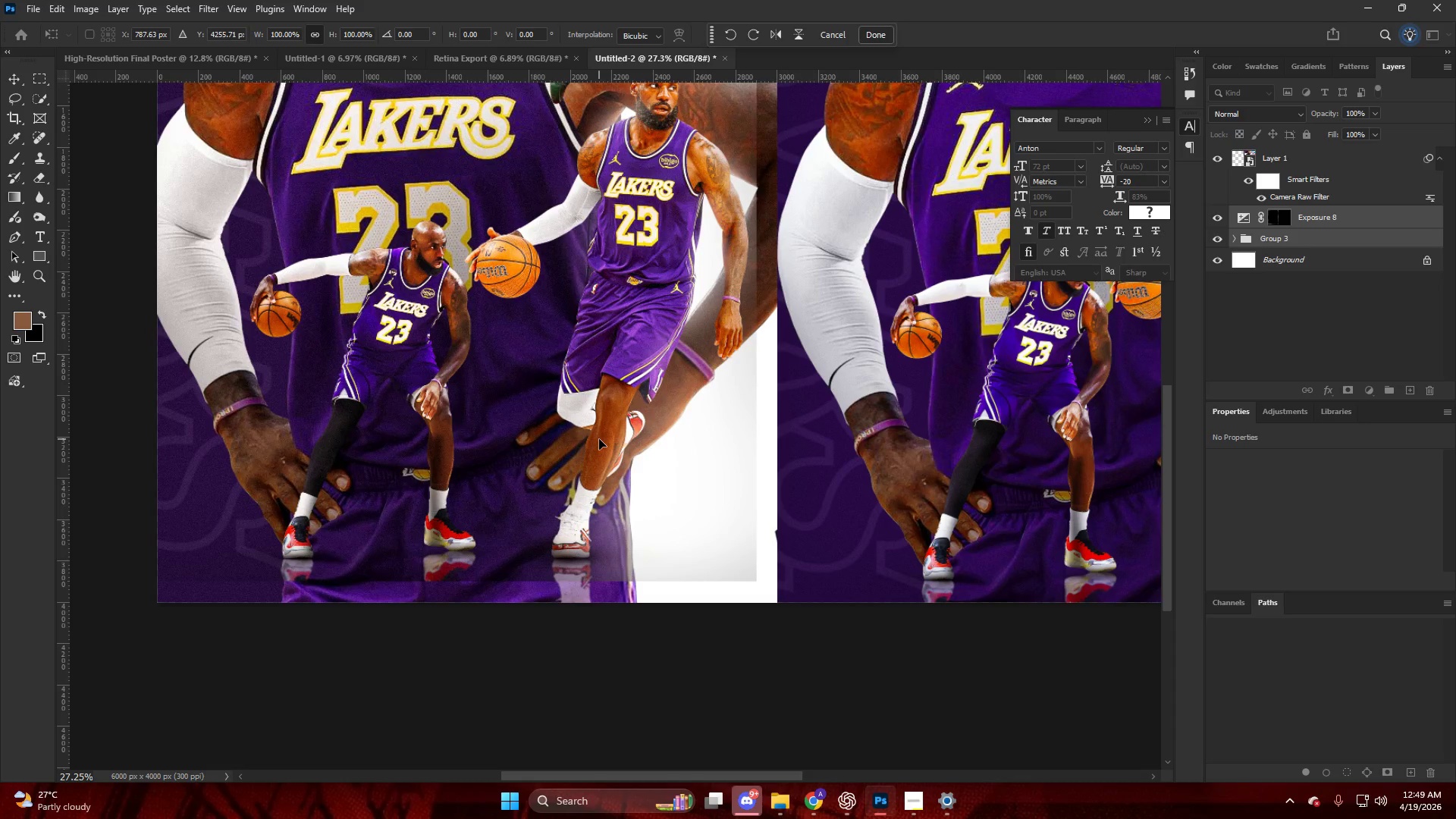 
key(ArrowDown)
 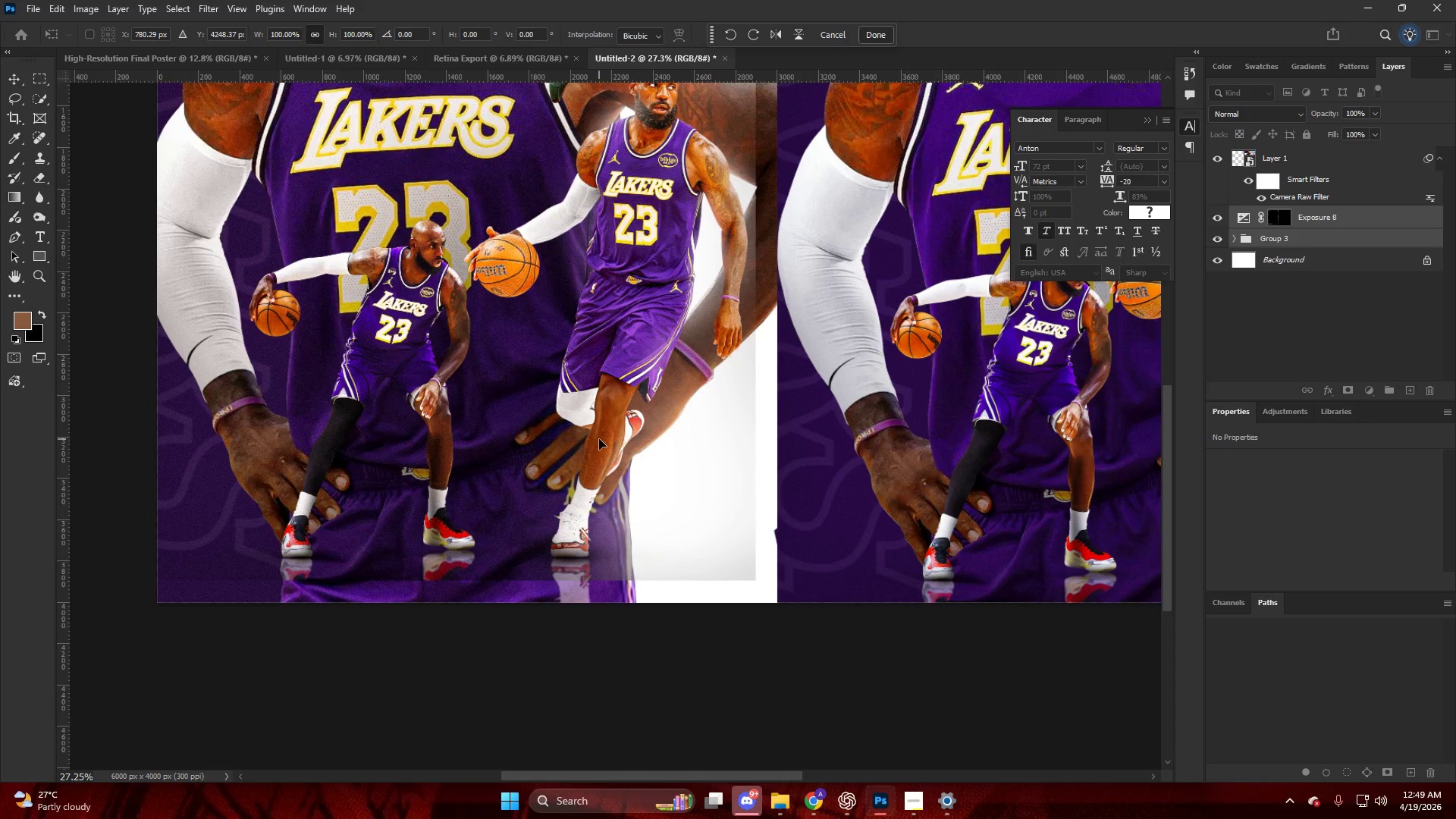 
key(ArrowDown)
 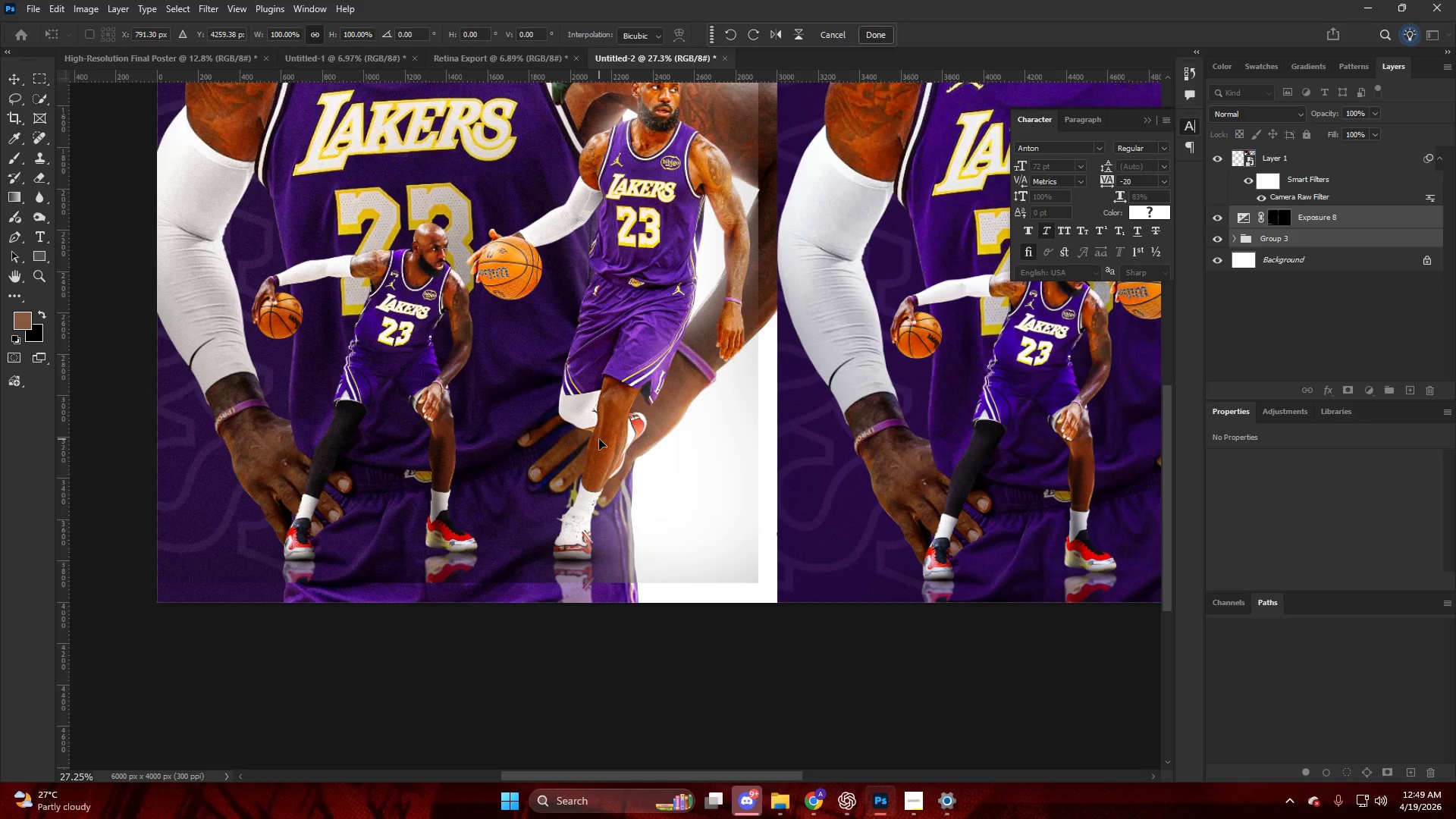 
key(ArrowRight)
 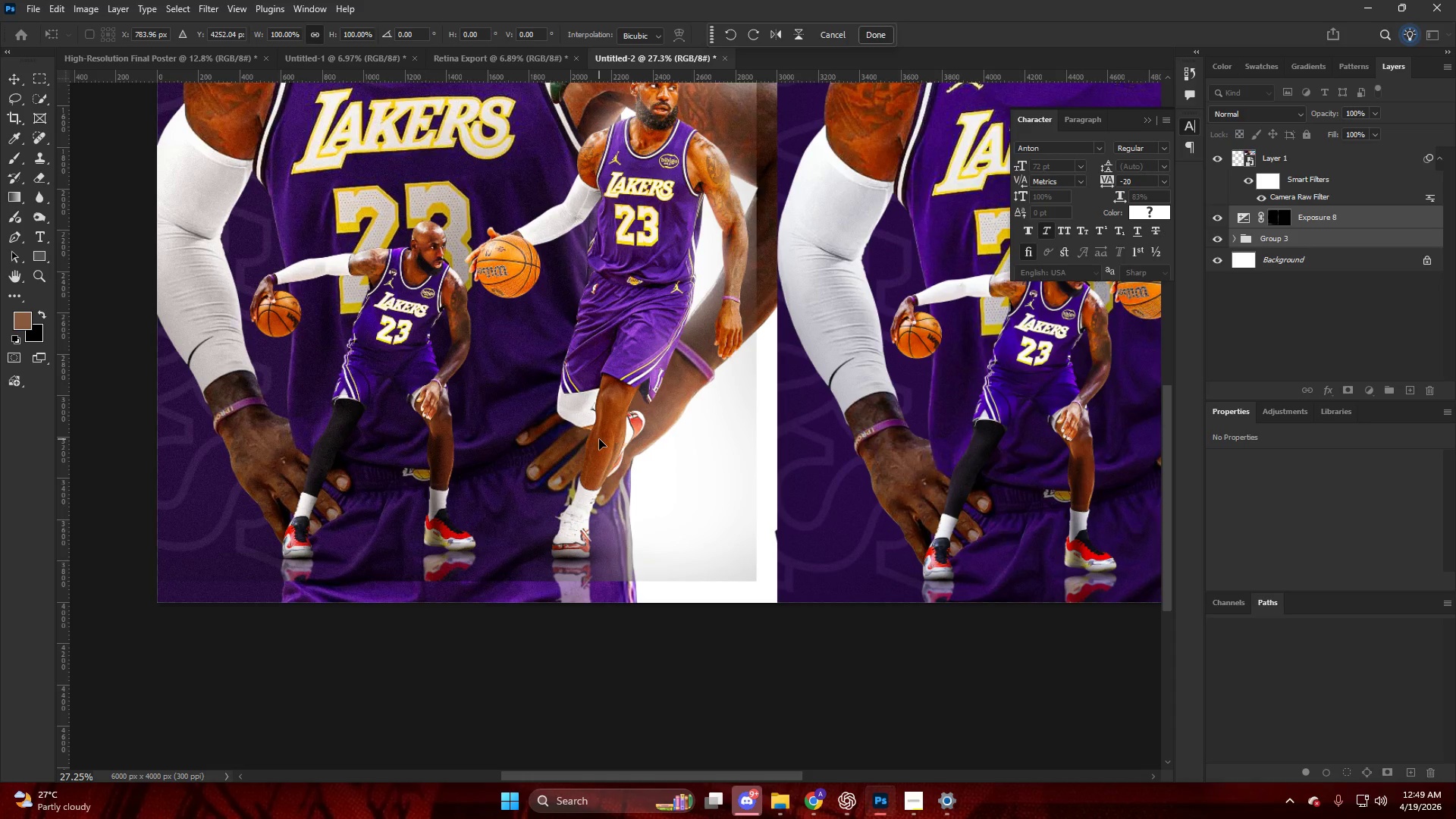 
key(ArrowRight)
 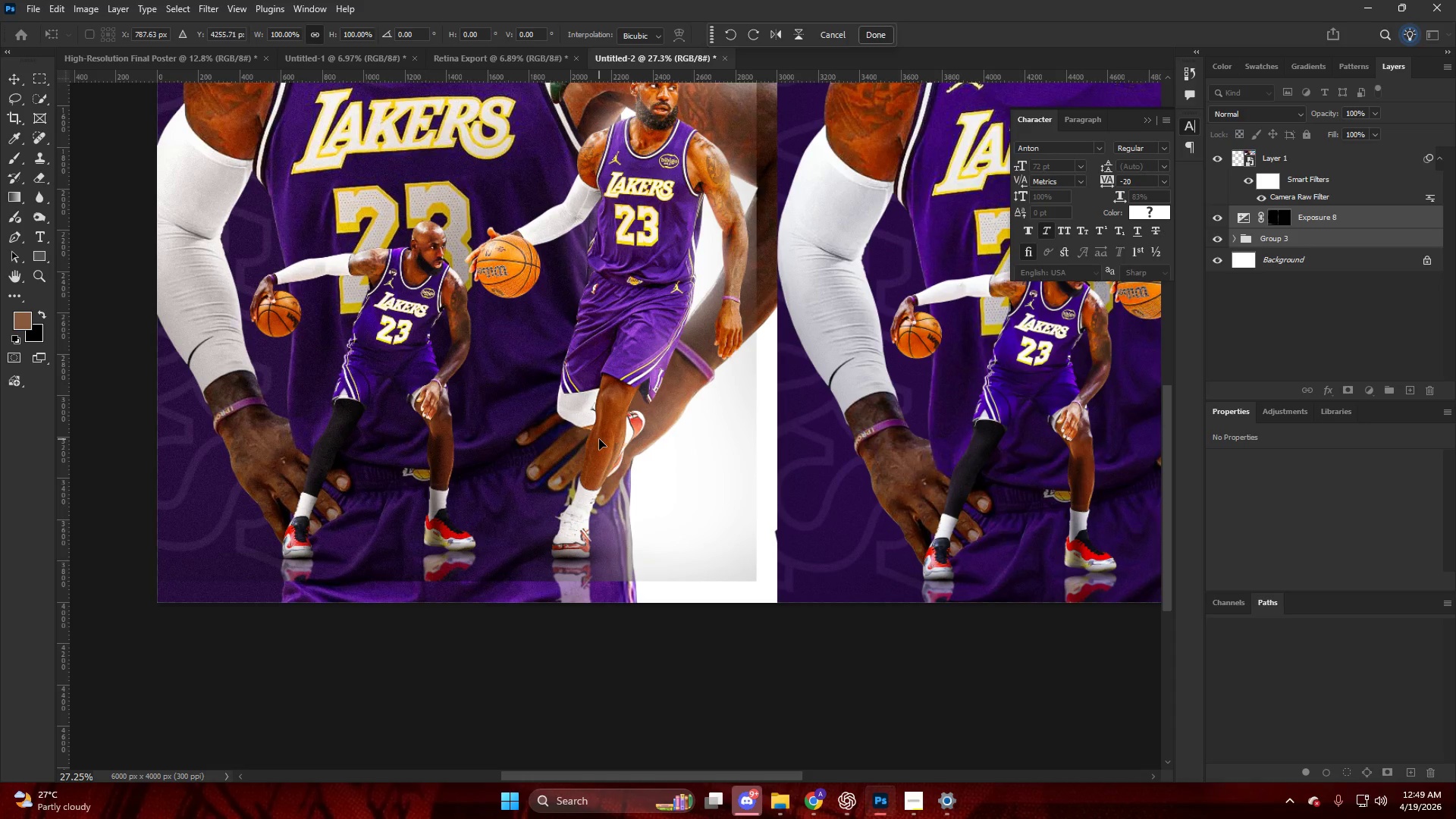 
key(ArrowDown)
 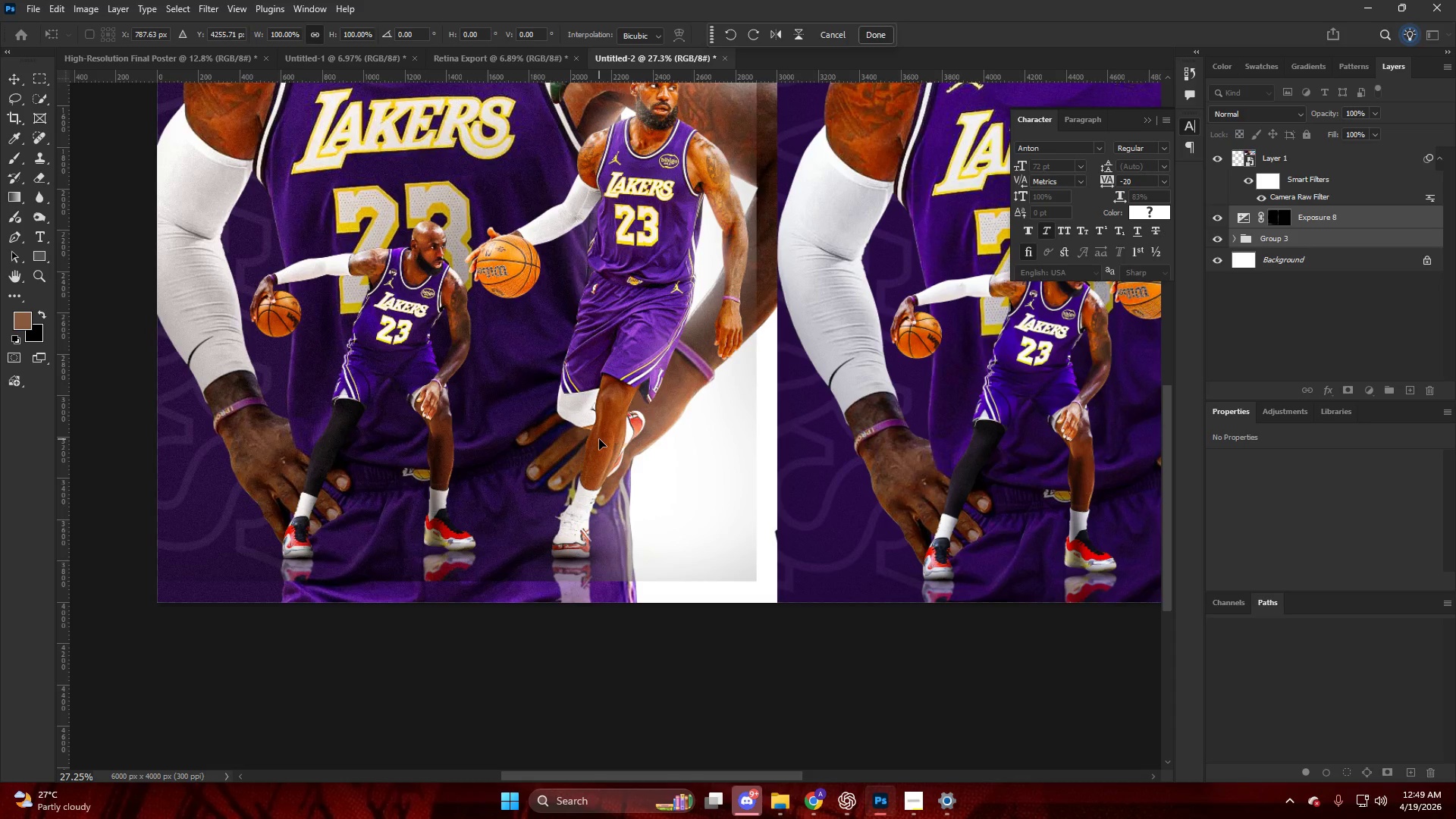 
key(ArrowRight)
 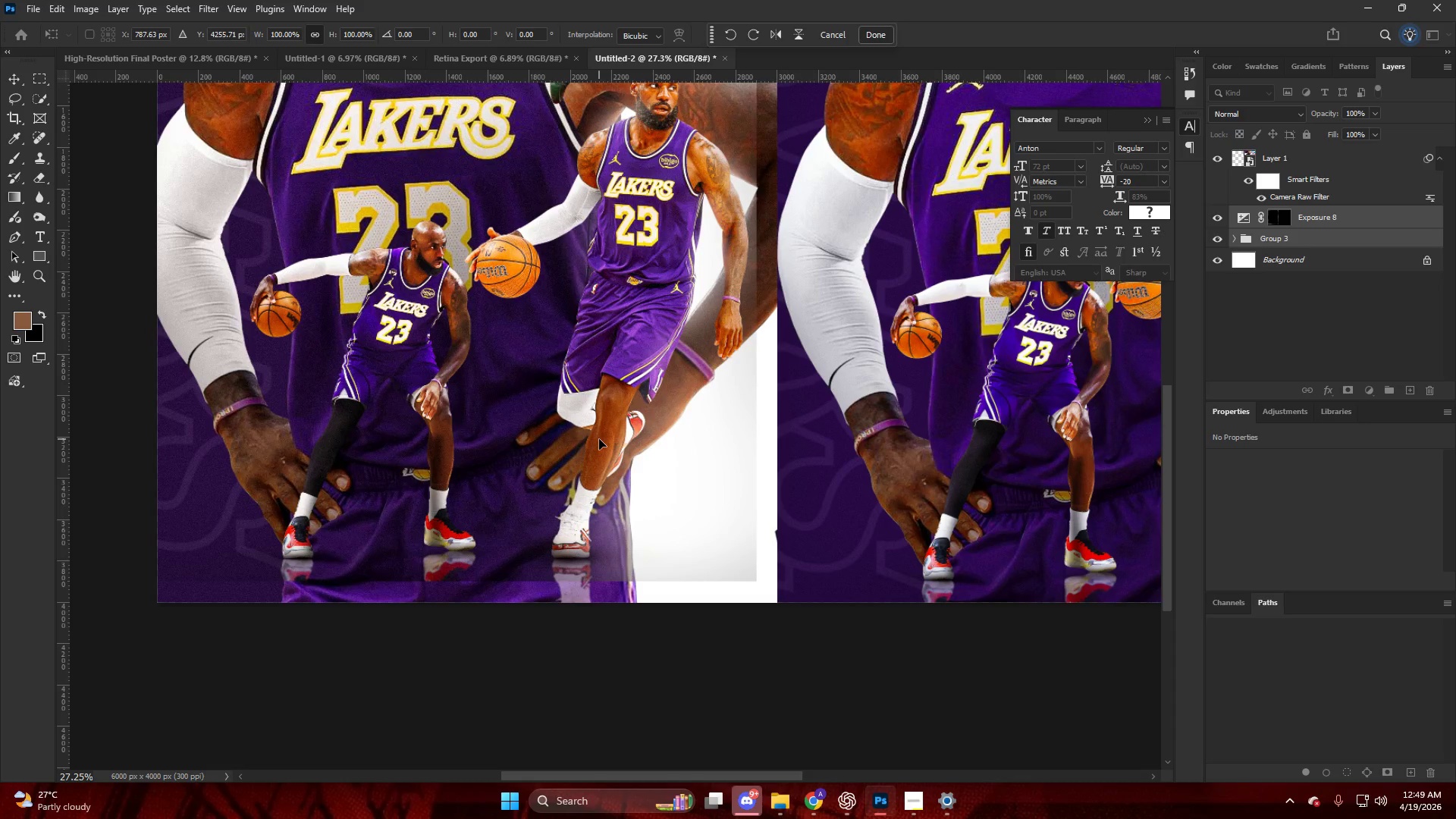 
key(ArrowDown)
 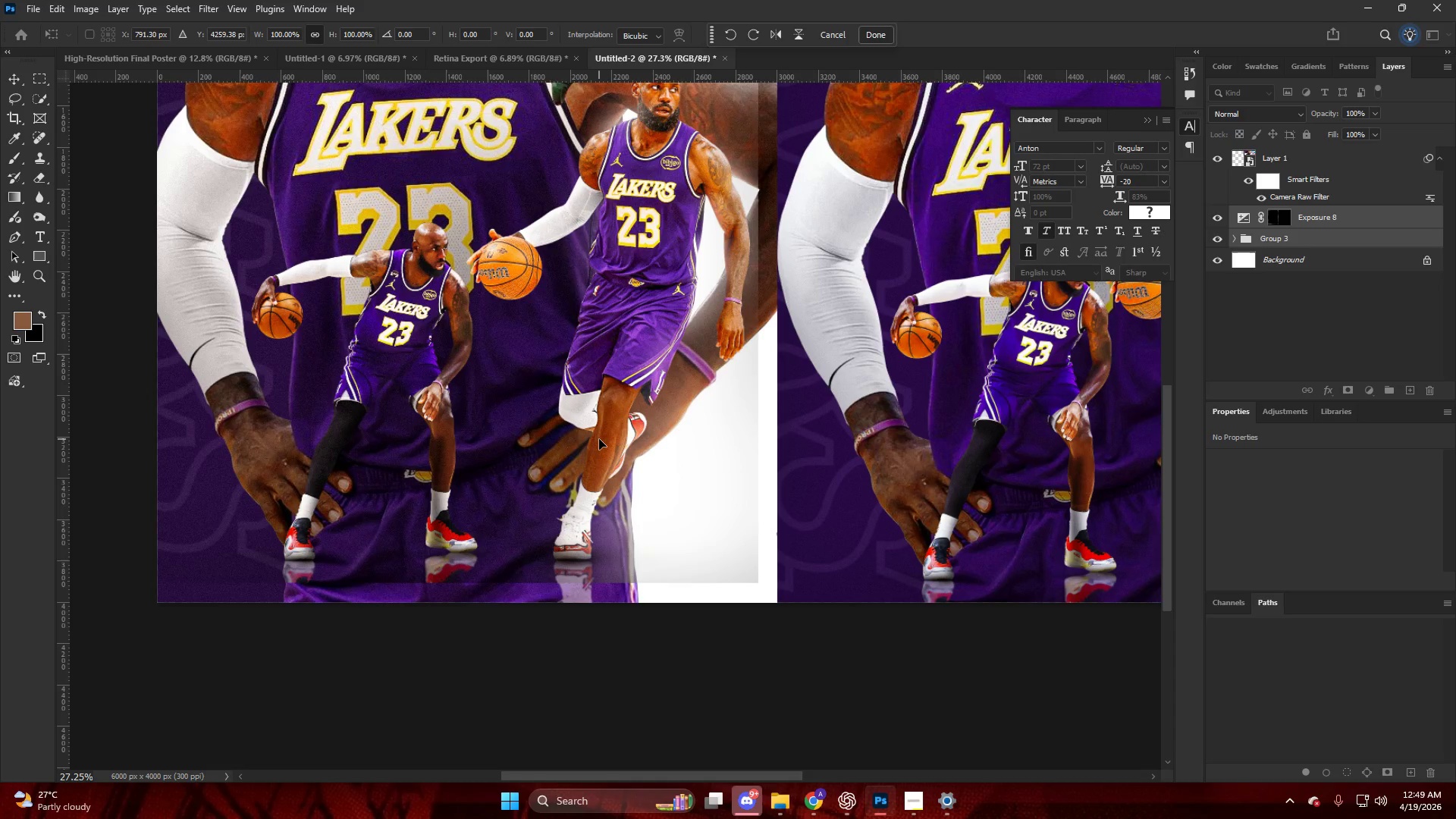 
key(ArrowRight)
 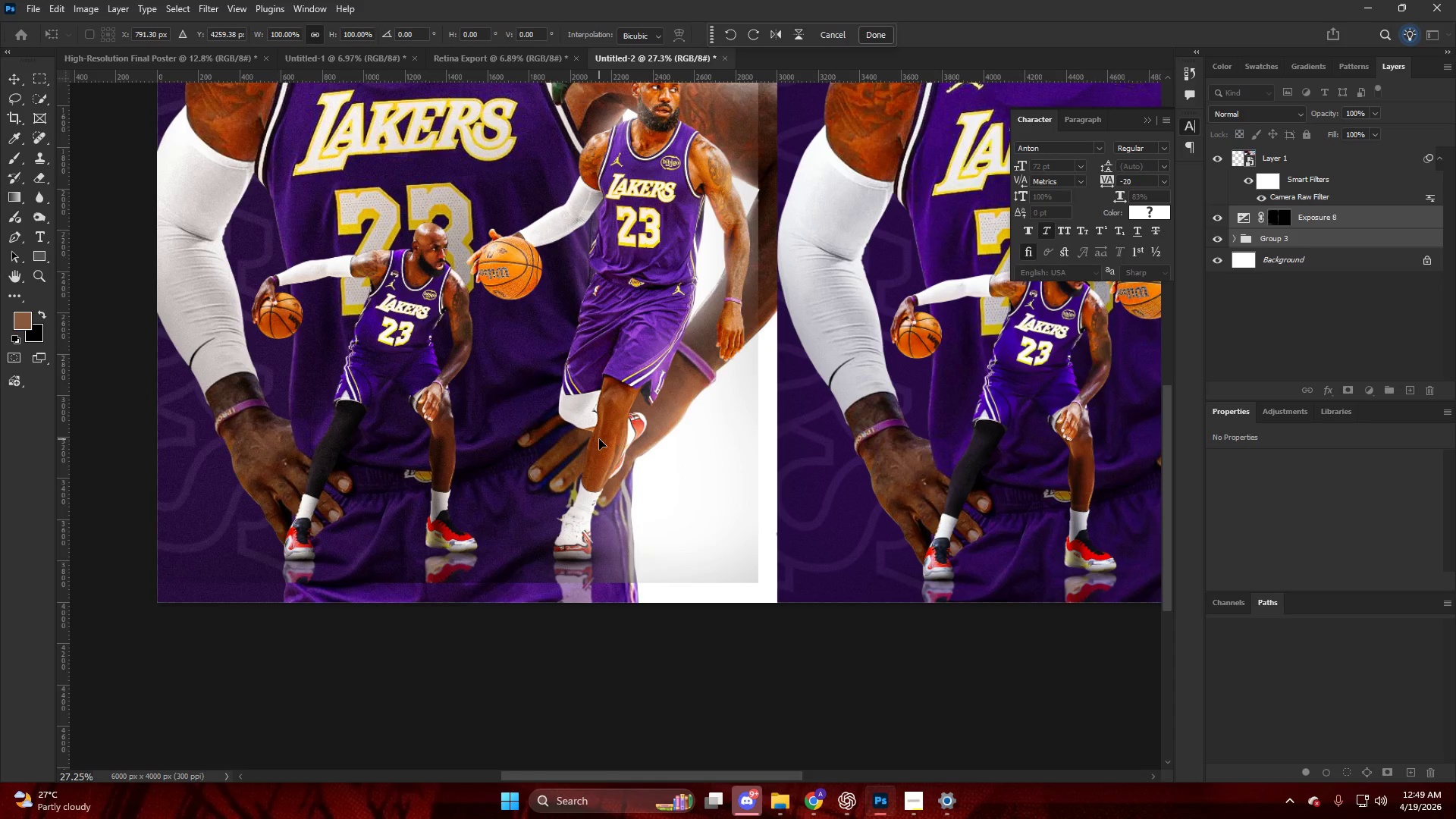 
key(ArrowDown)
 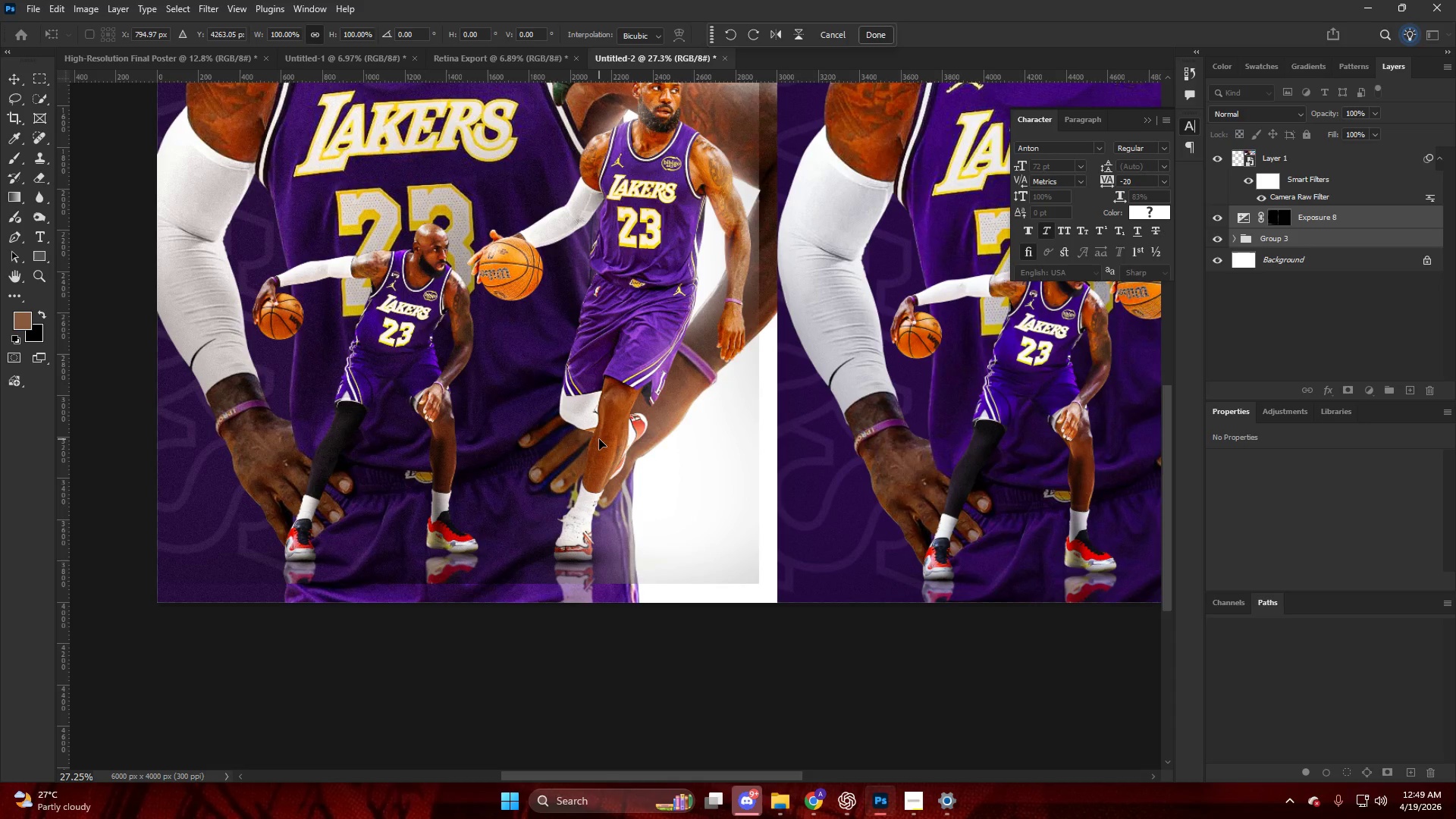 
key(ArrowRight)
 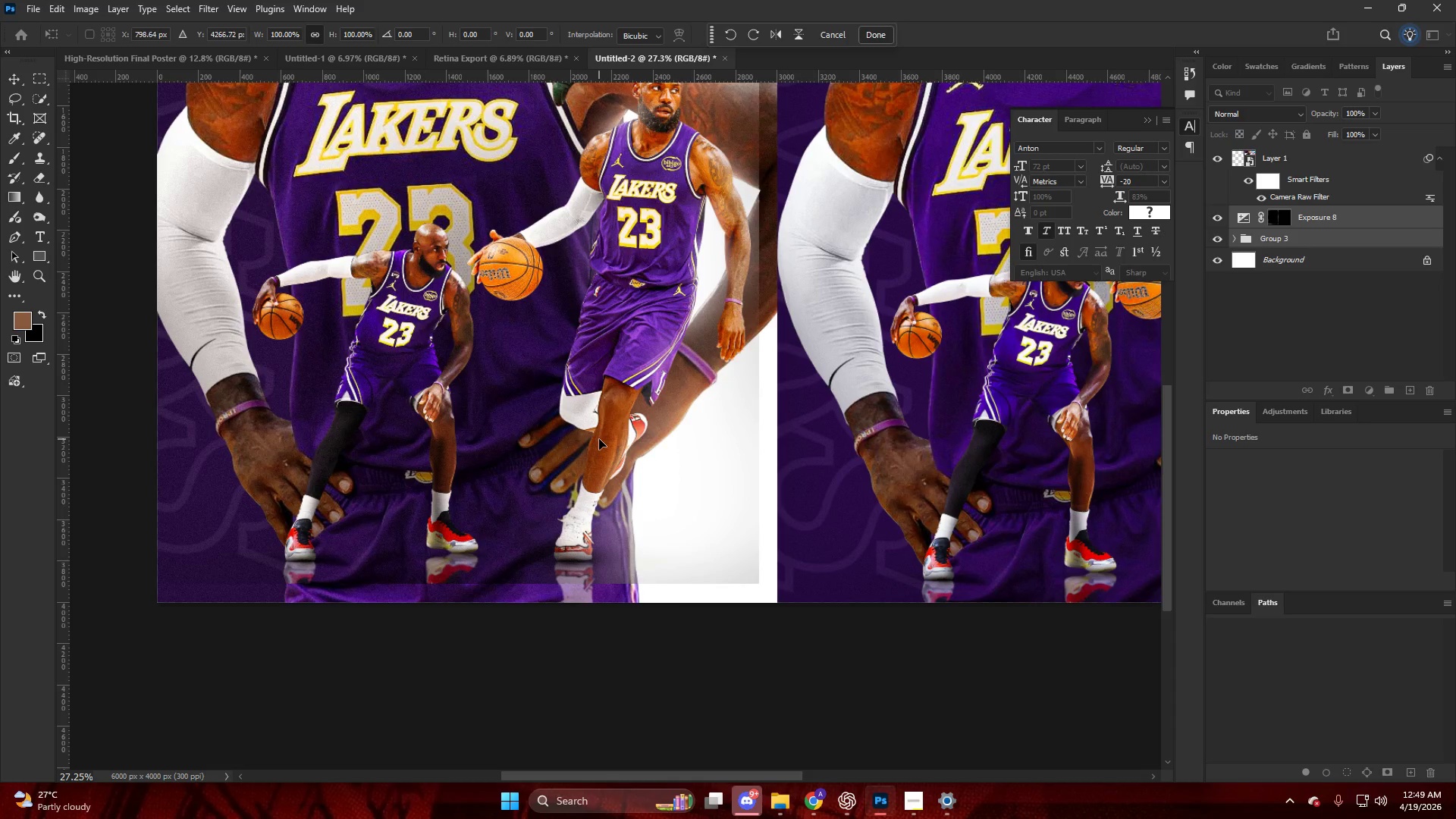 
key(ArrowDown)
 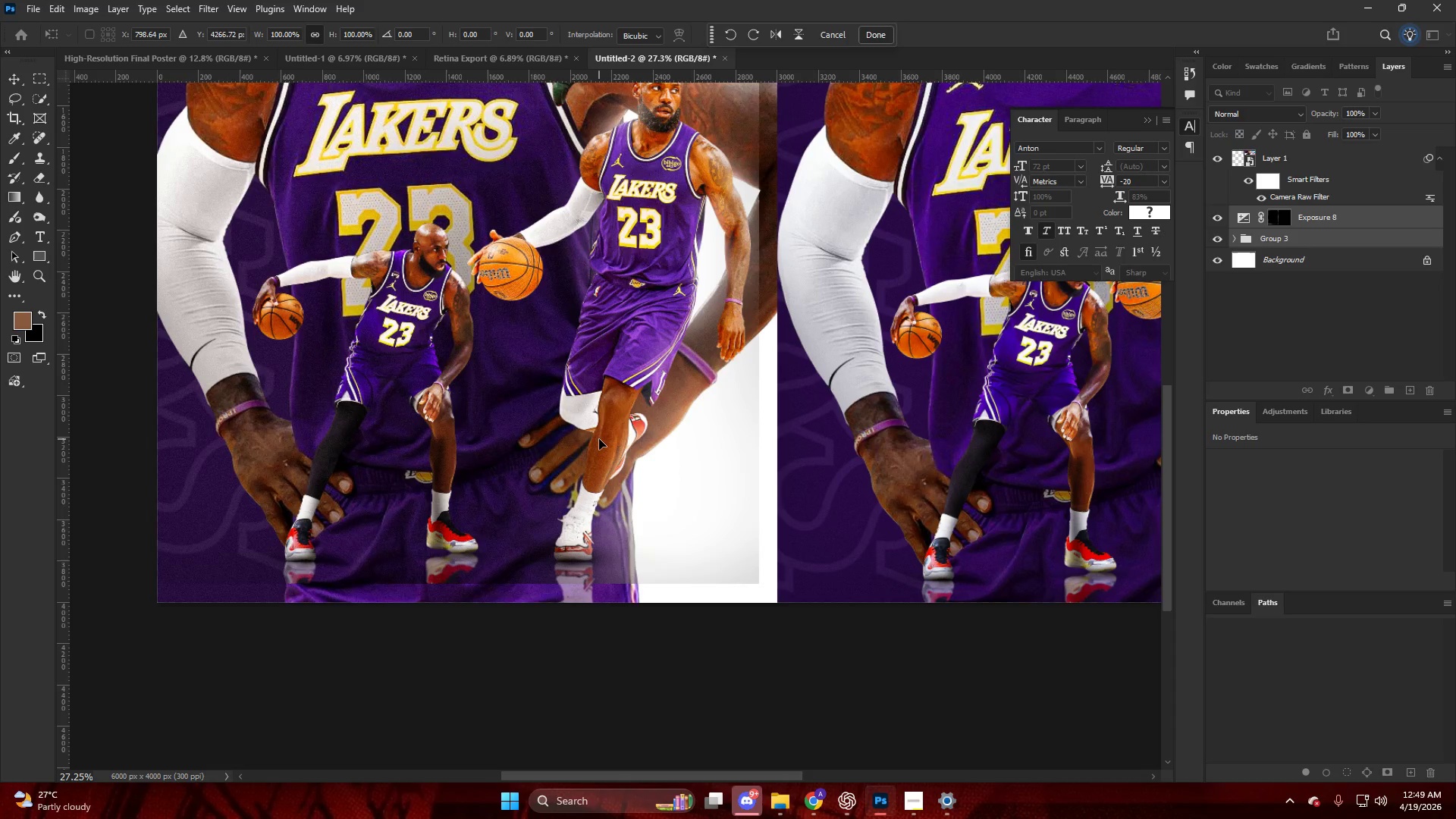 
key(ArrowRight)
 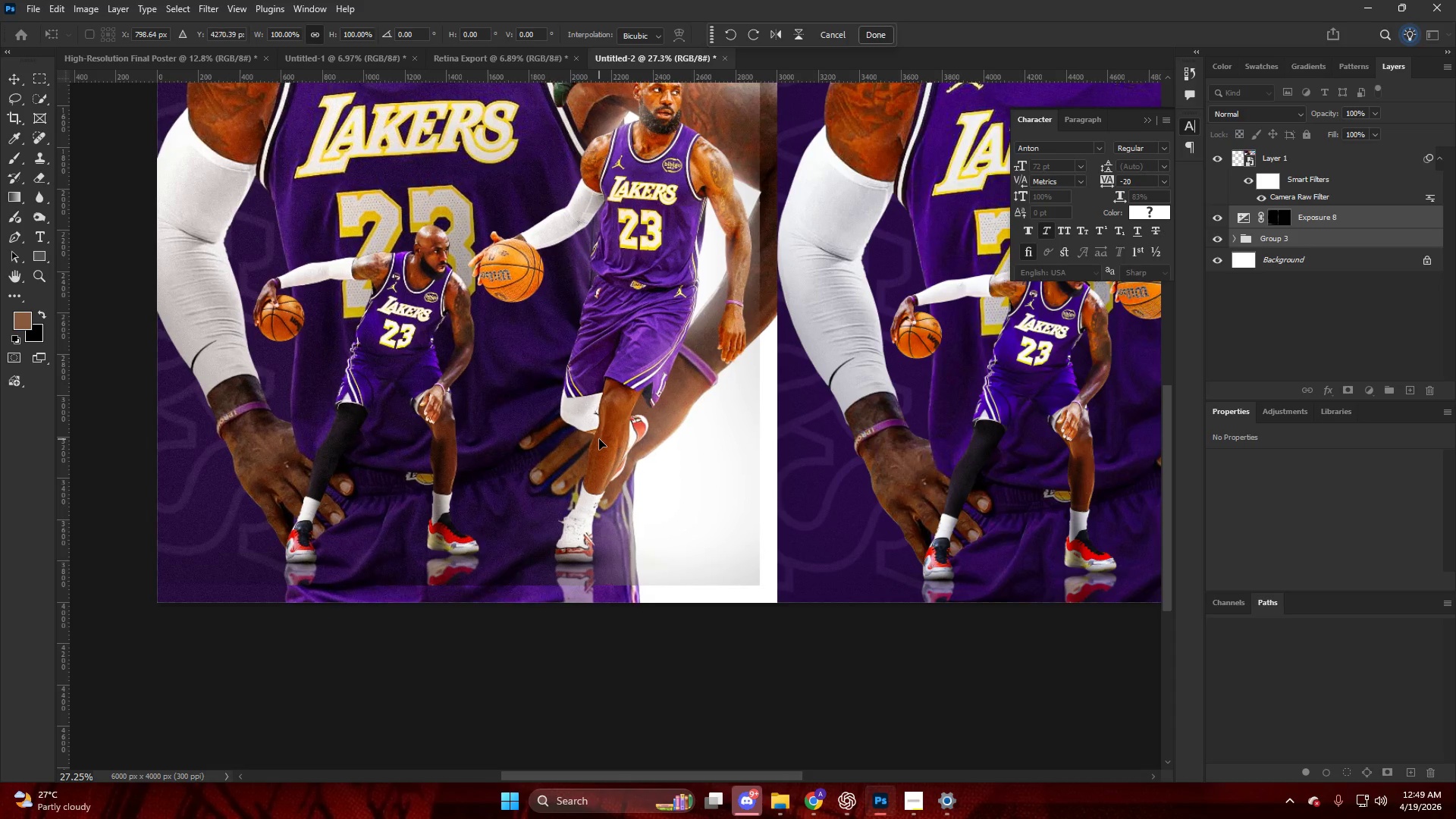 
key(ArrowDown)
 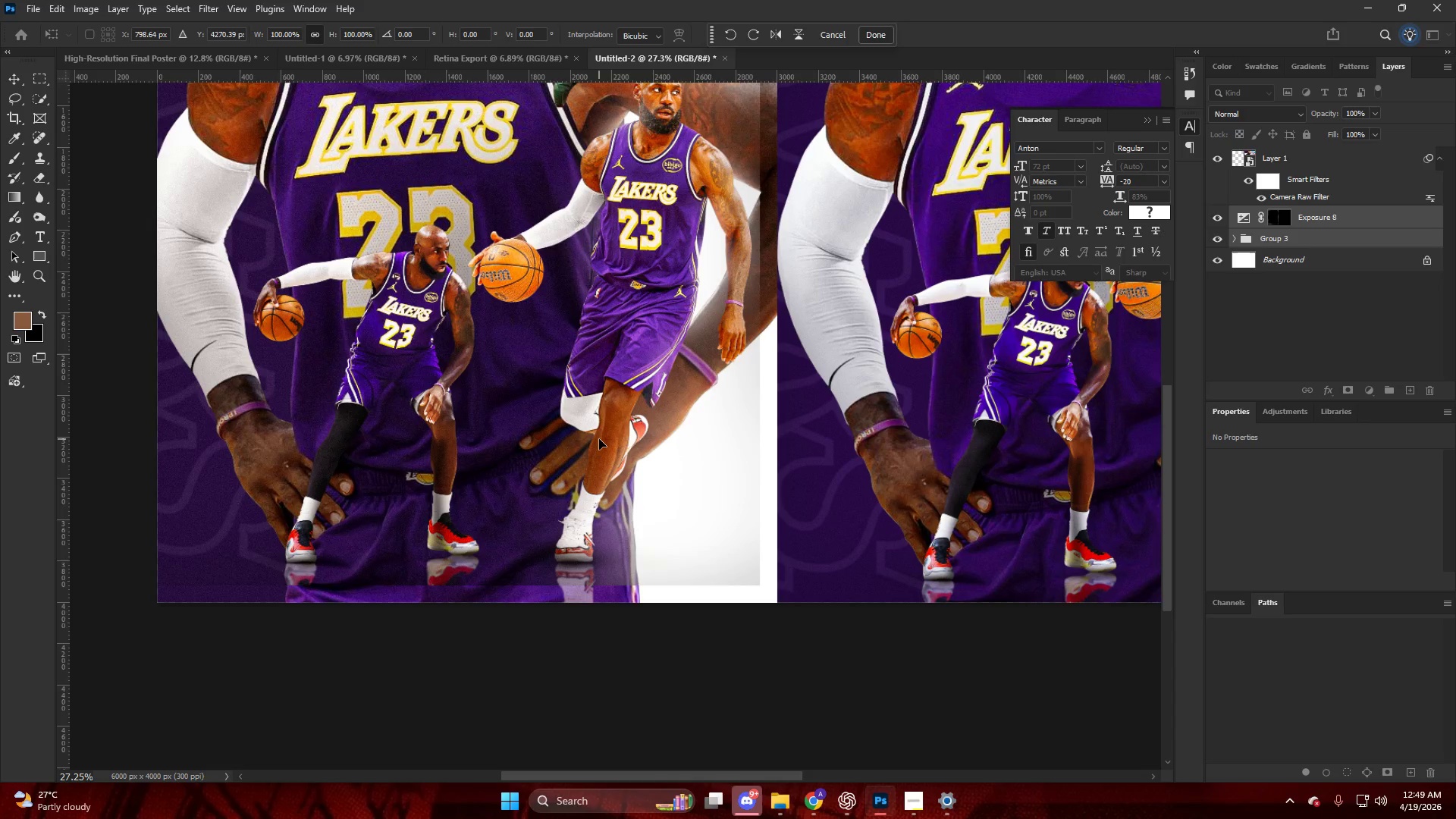 
key(ArrowDown)
 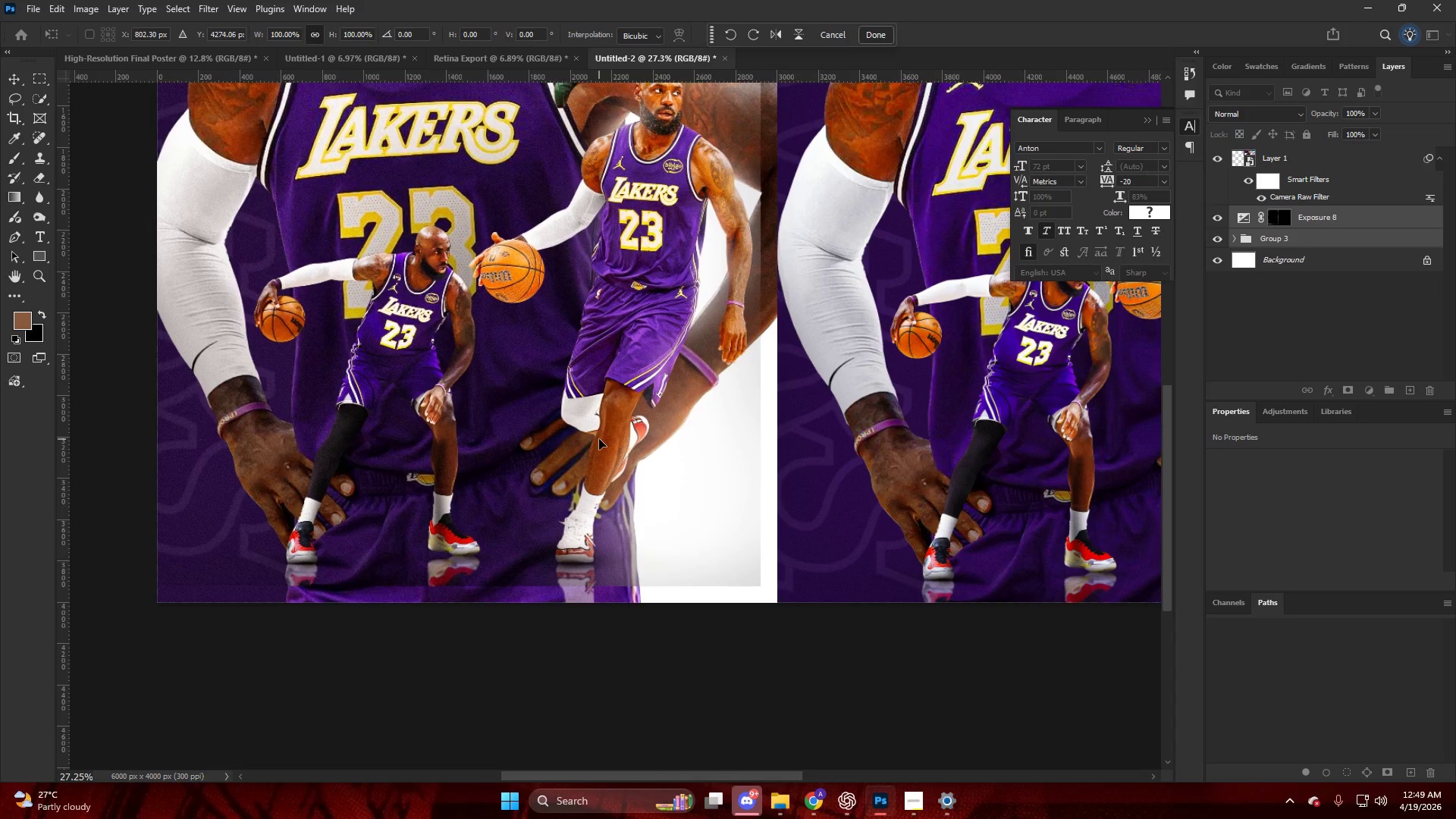 
key(ArrowRight)
 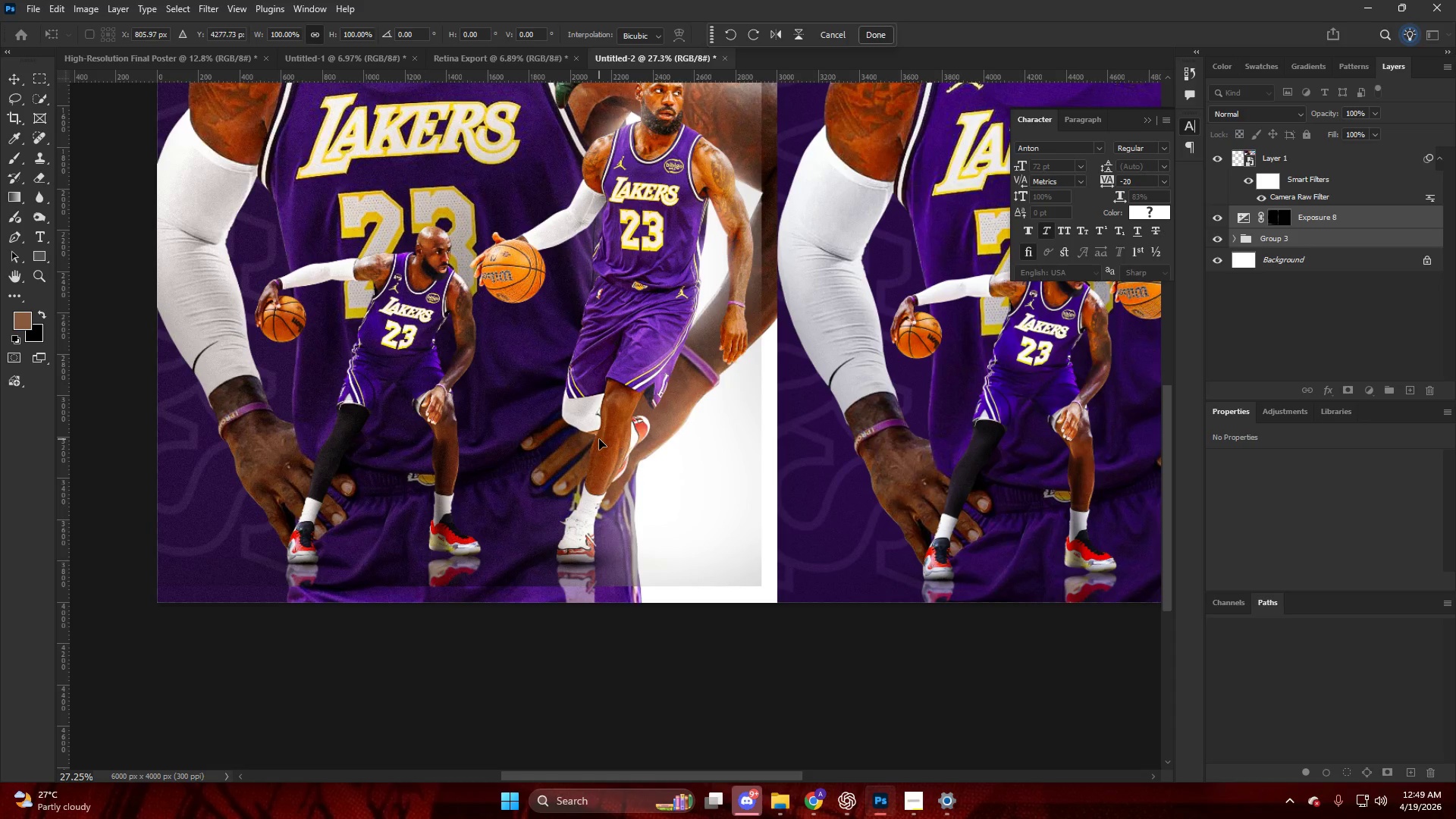 
key(ArrowDown)
 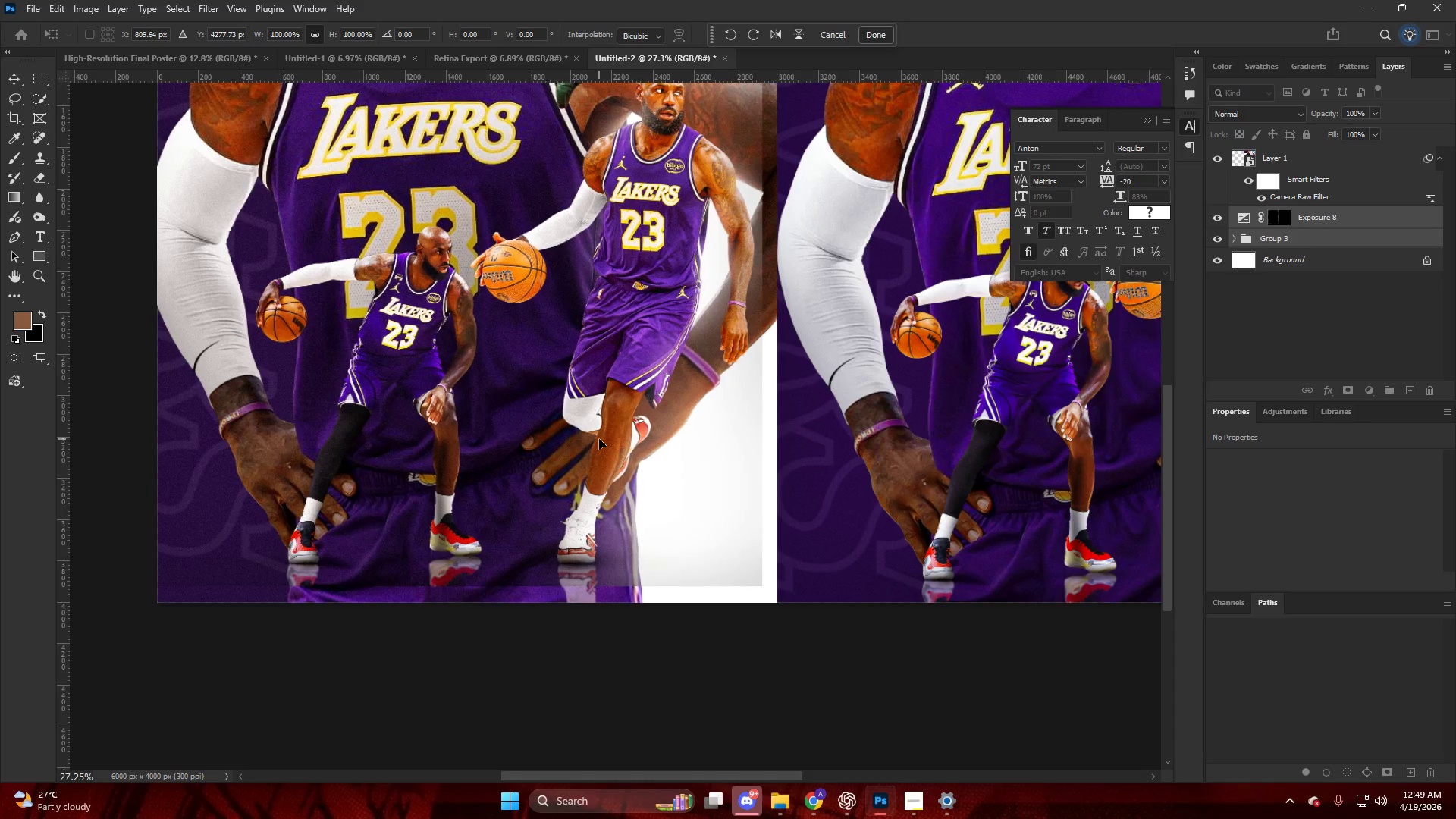 
key(ArrowRight)
 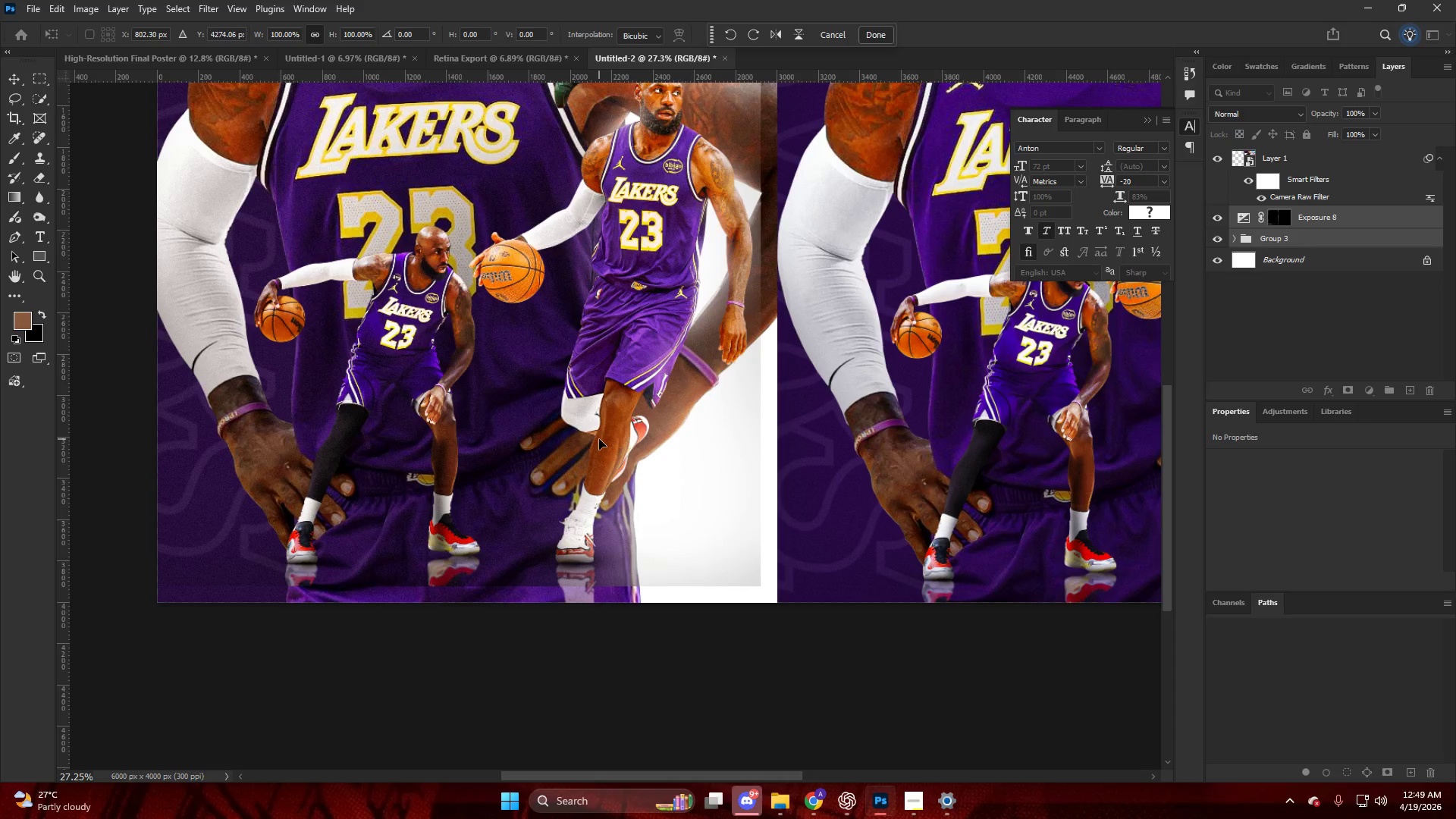 
key(ArrowRight)
 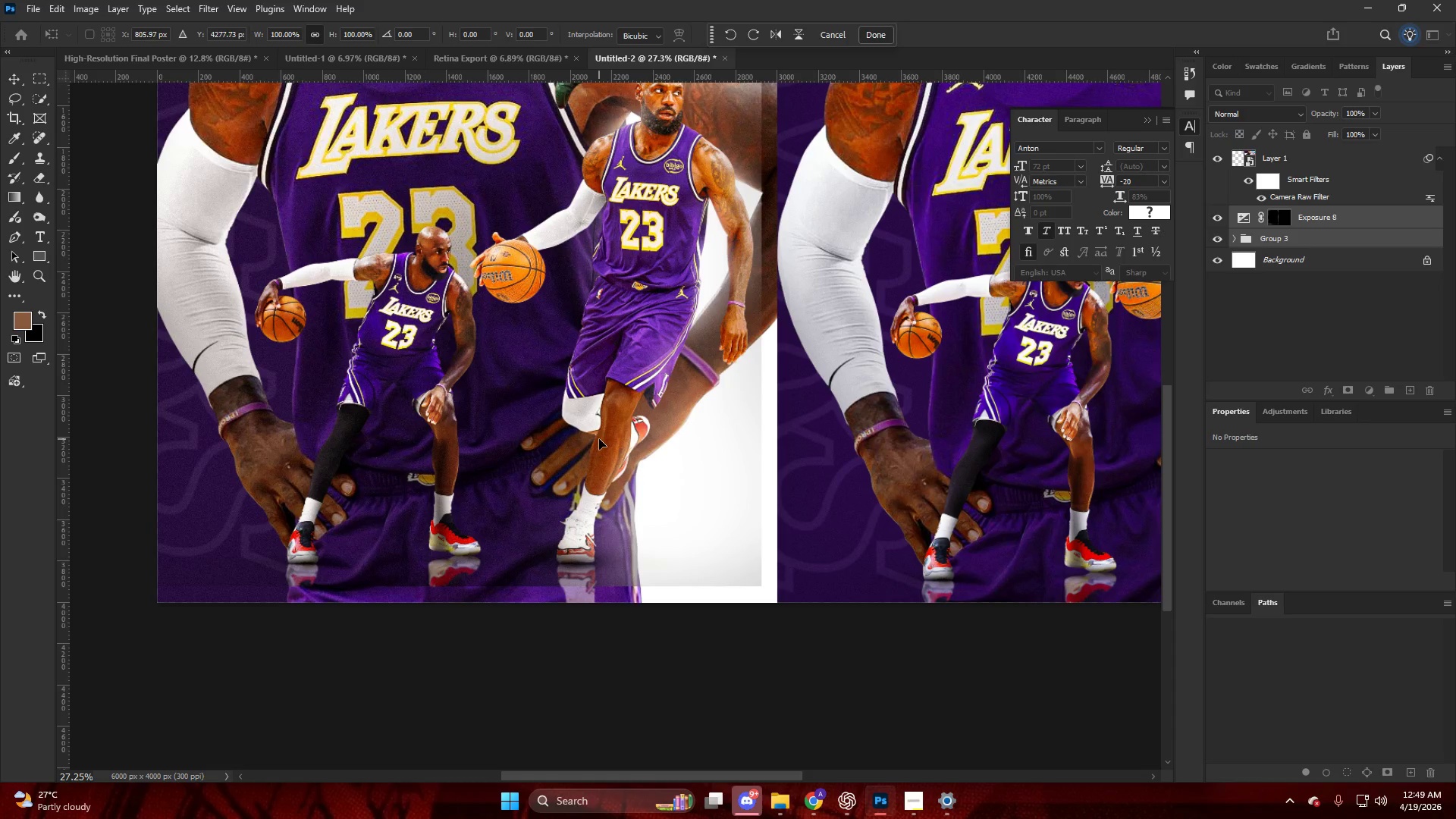 
key(ArrowRight)
 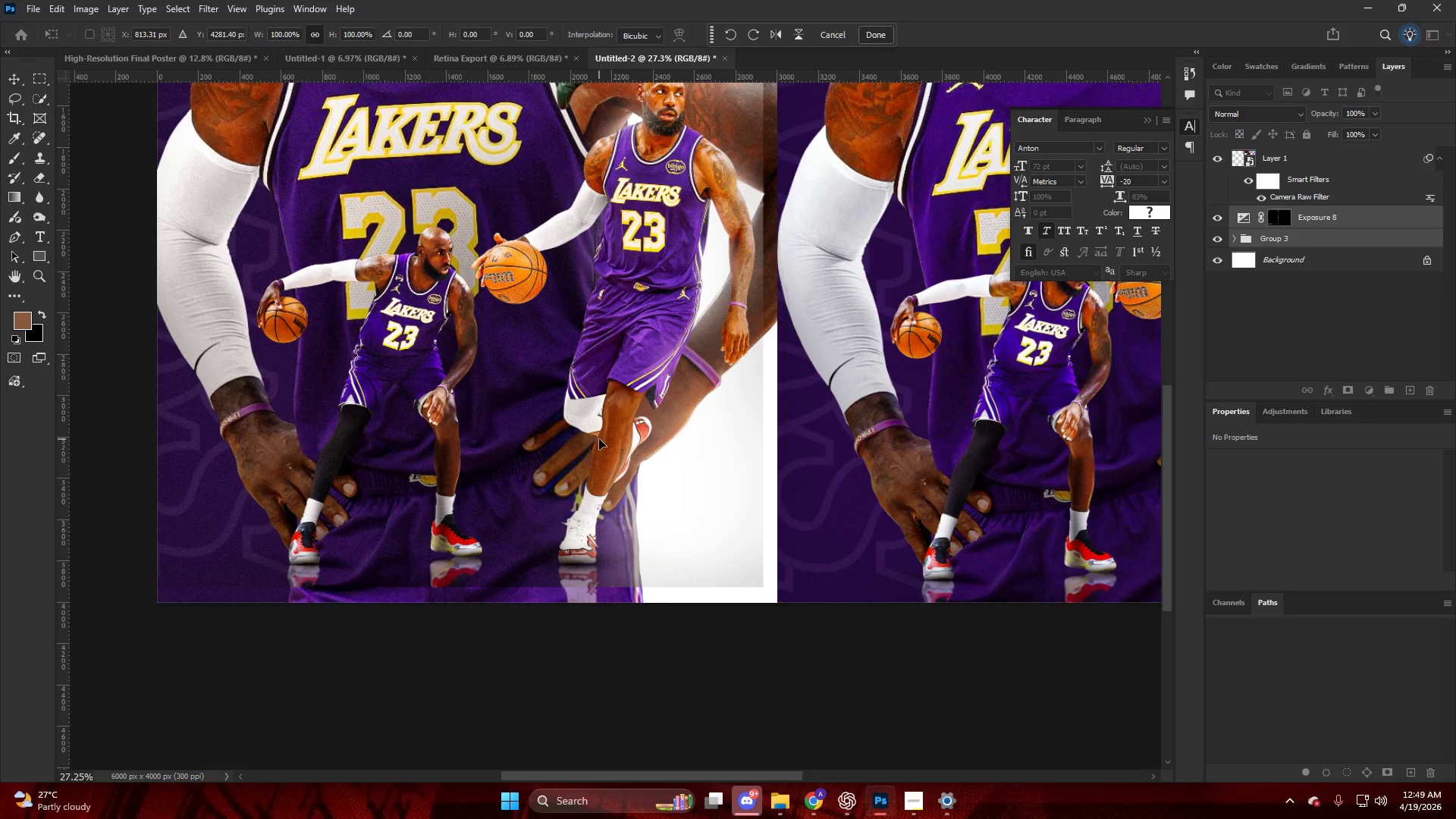 
key(ArrowDown)
 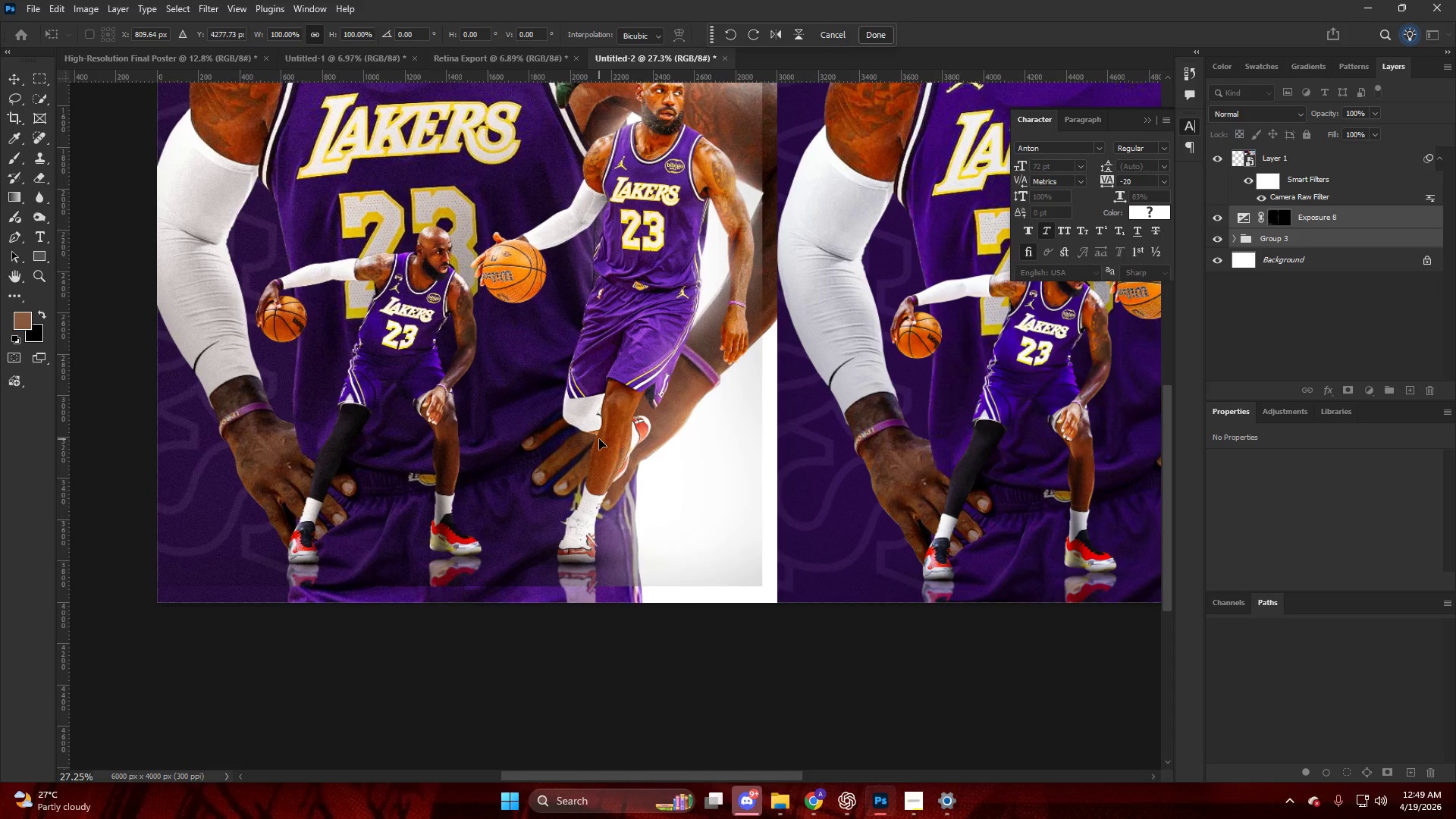 
key(ArrowRight)
 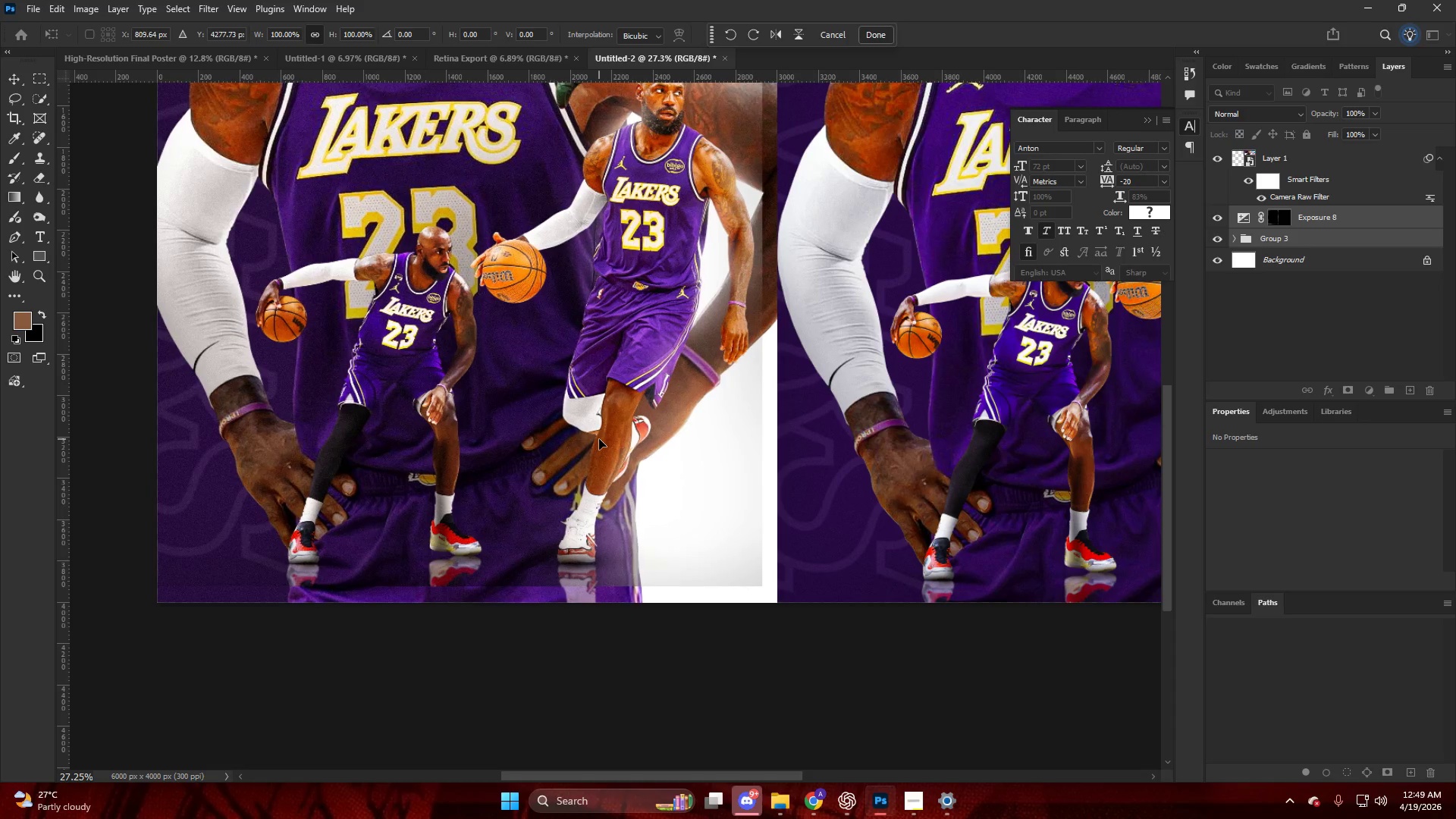 
key(ArrowDown)
 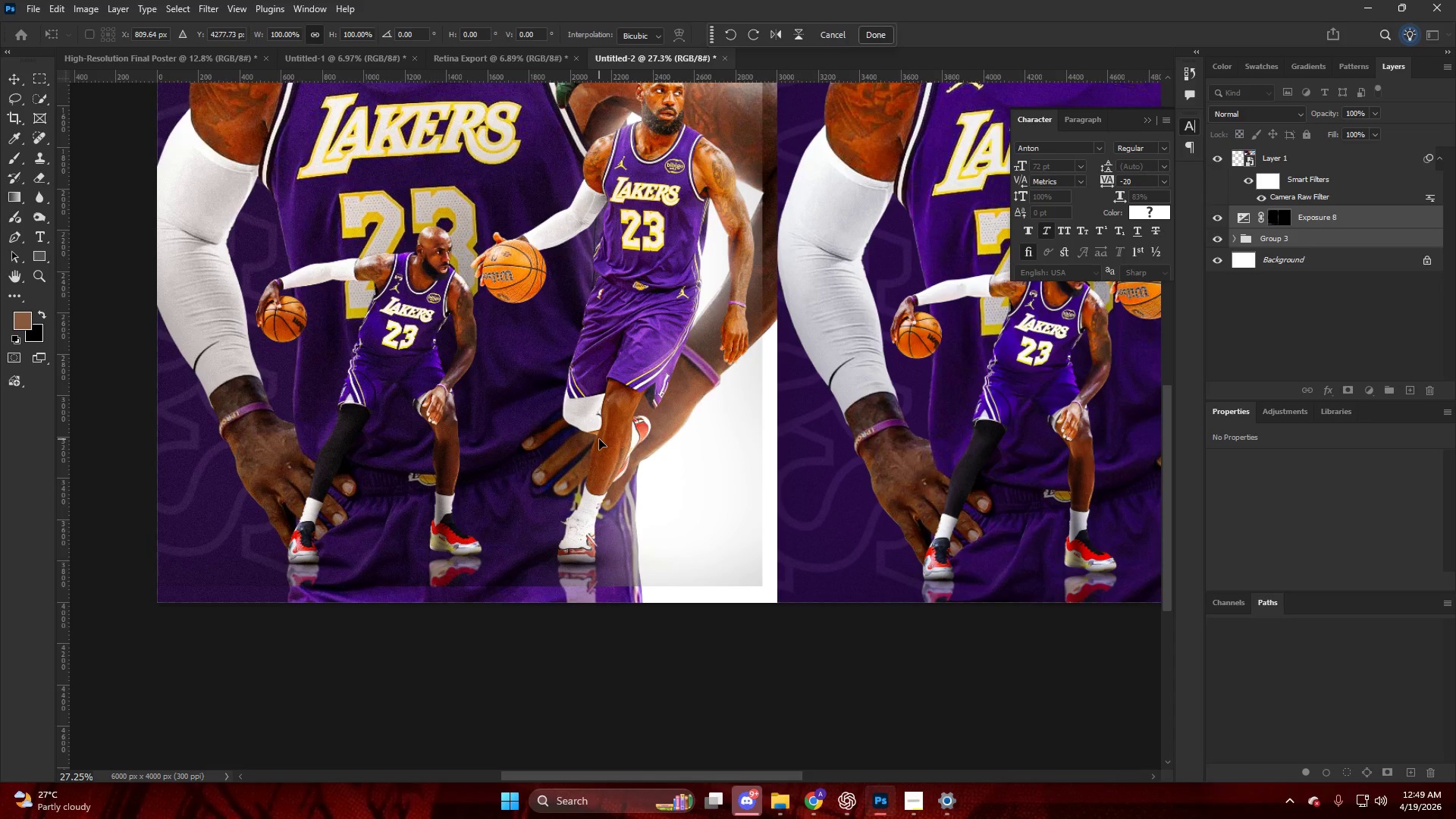 
key(ArrowRight)
 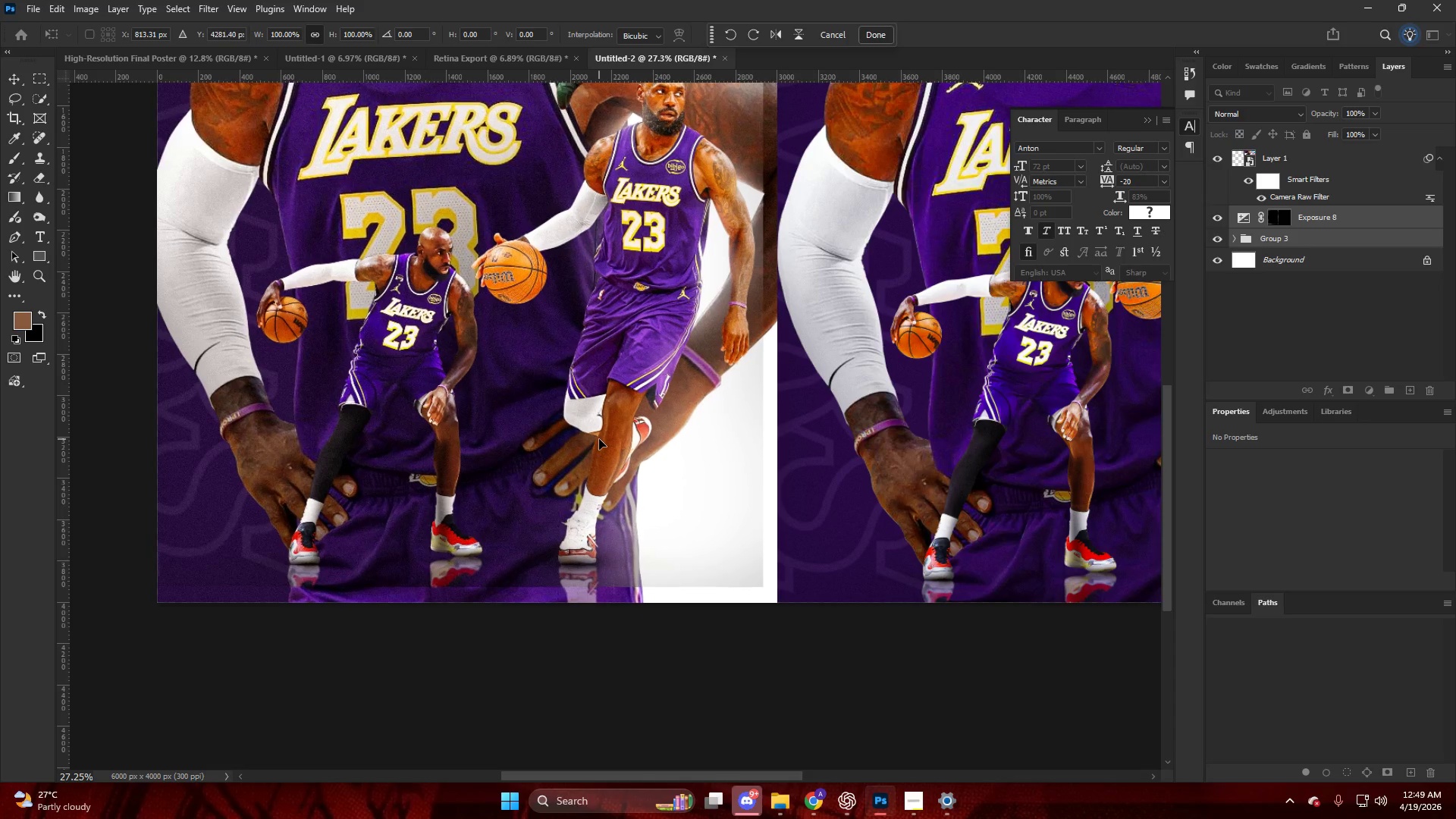 
key(ArrowDown)
 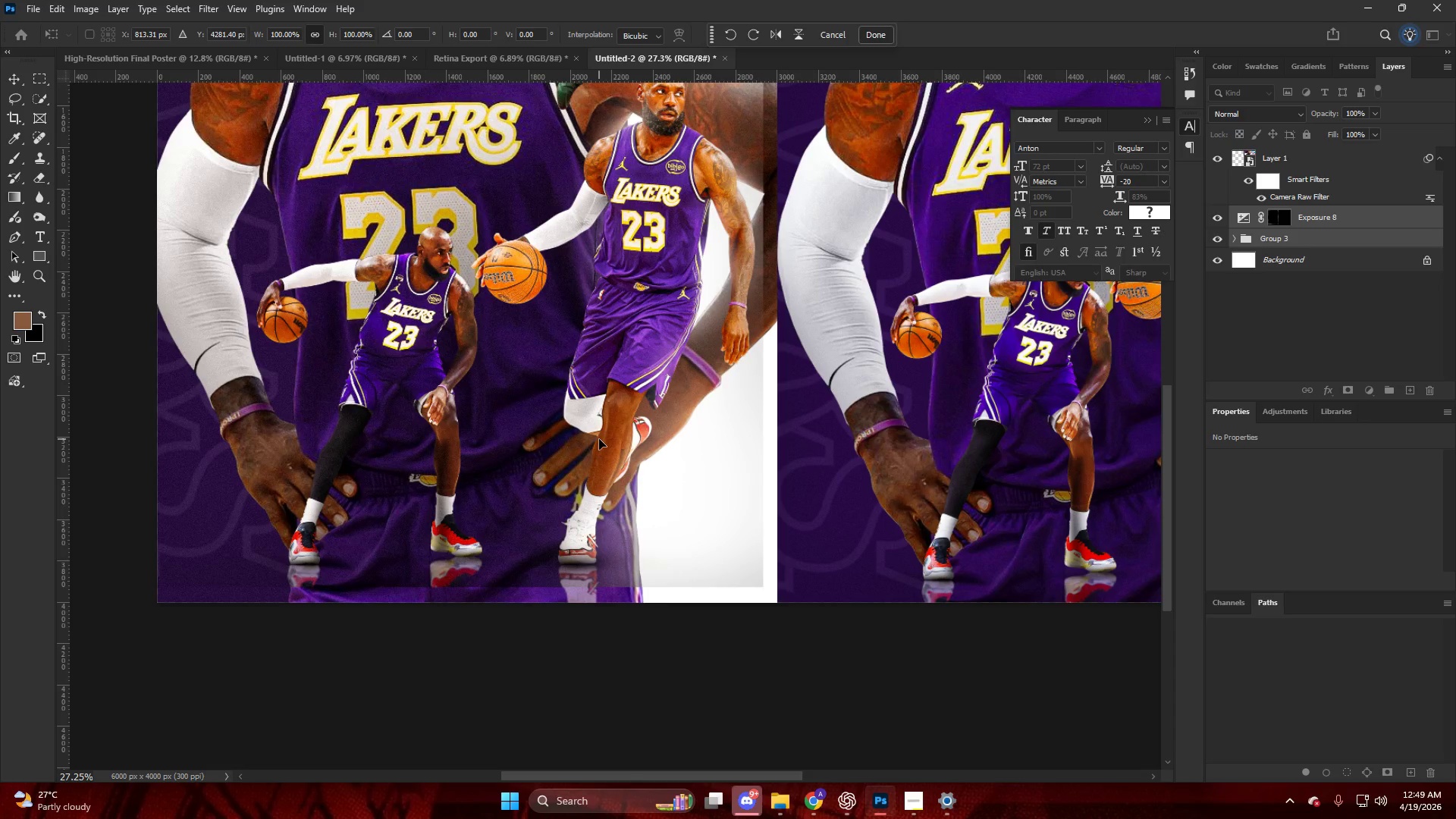 
key(ArrowRight)
 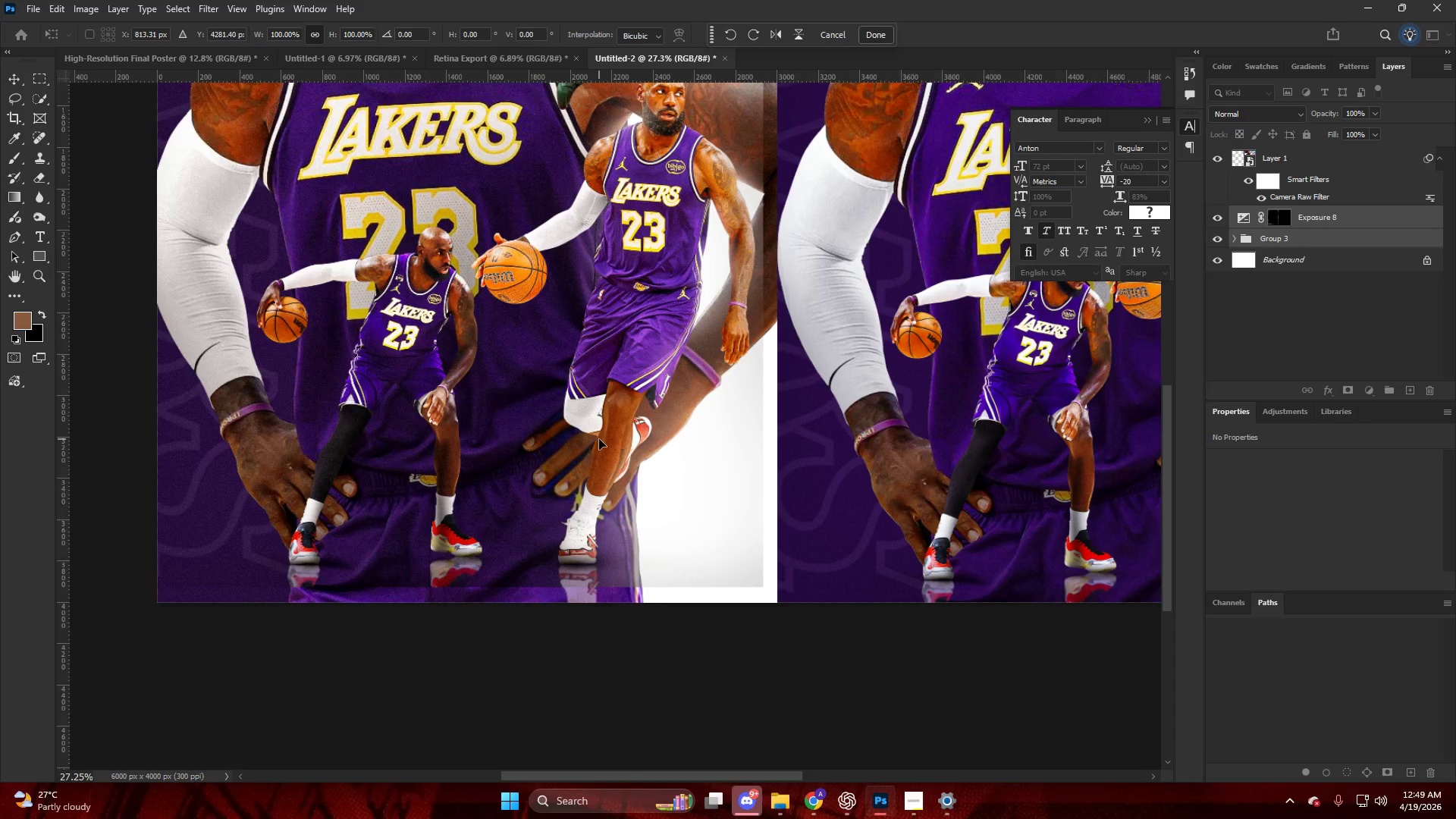 
key(ArrowDown)
 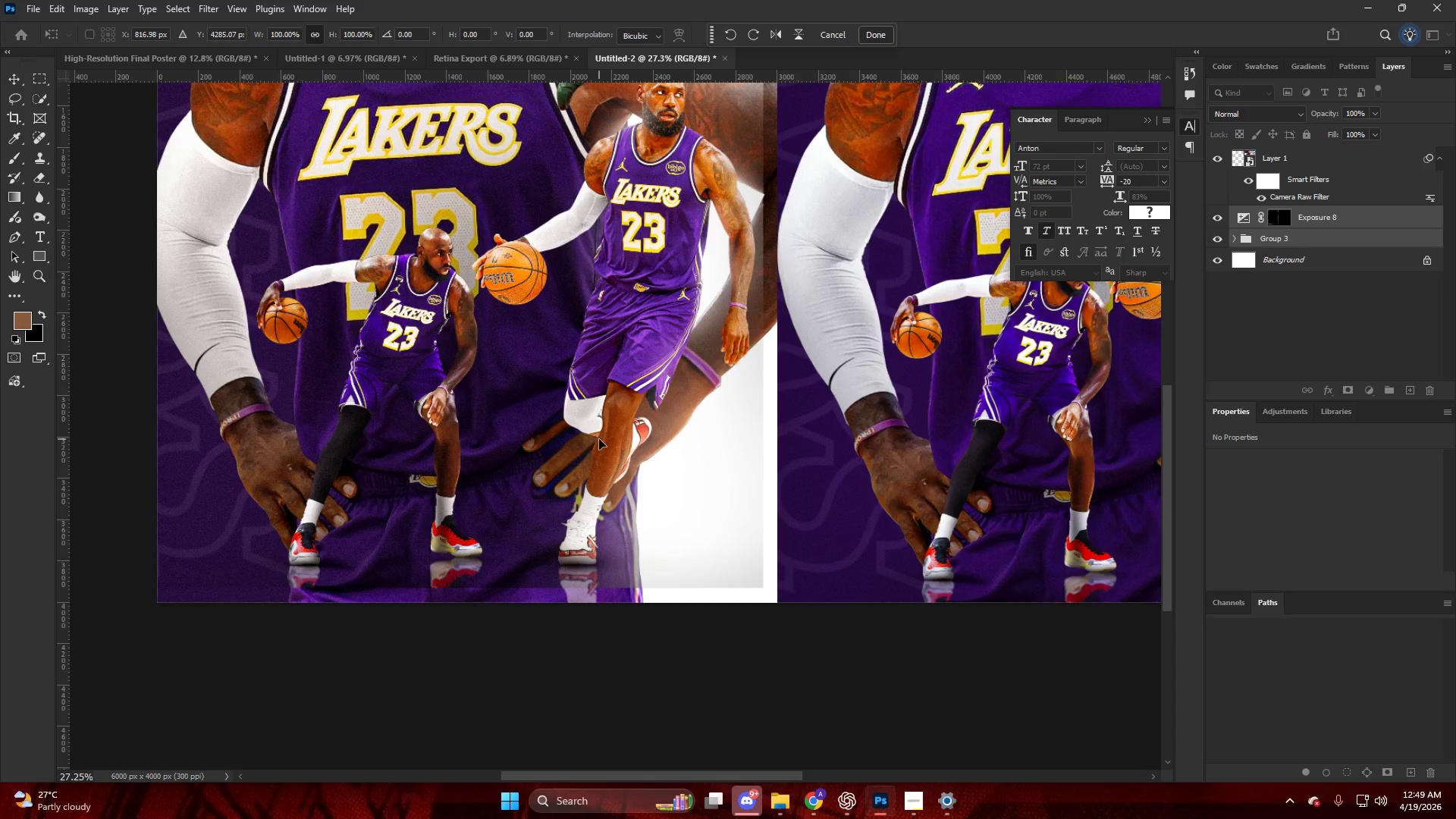 
key(ArrowDown)
 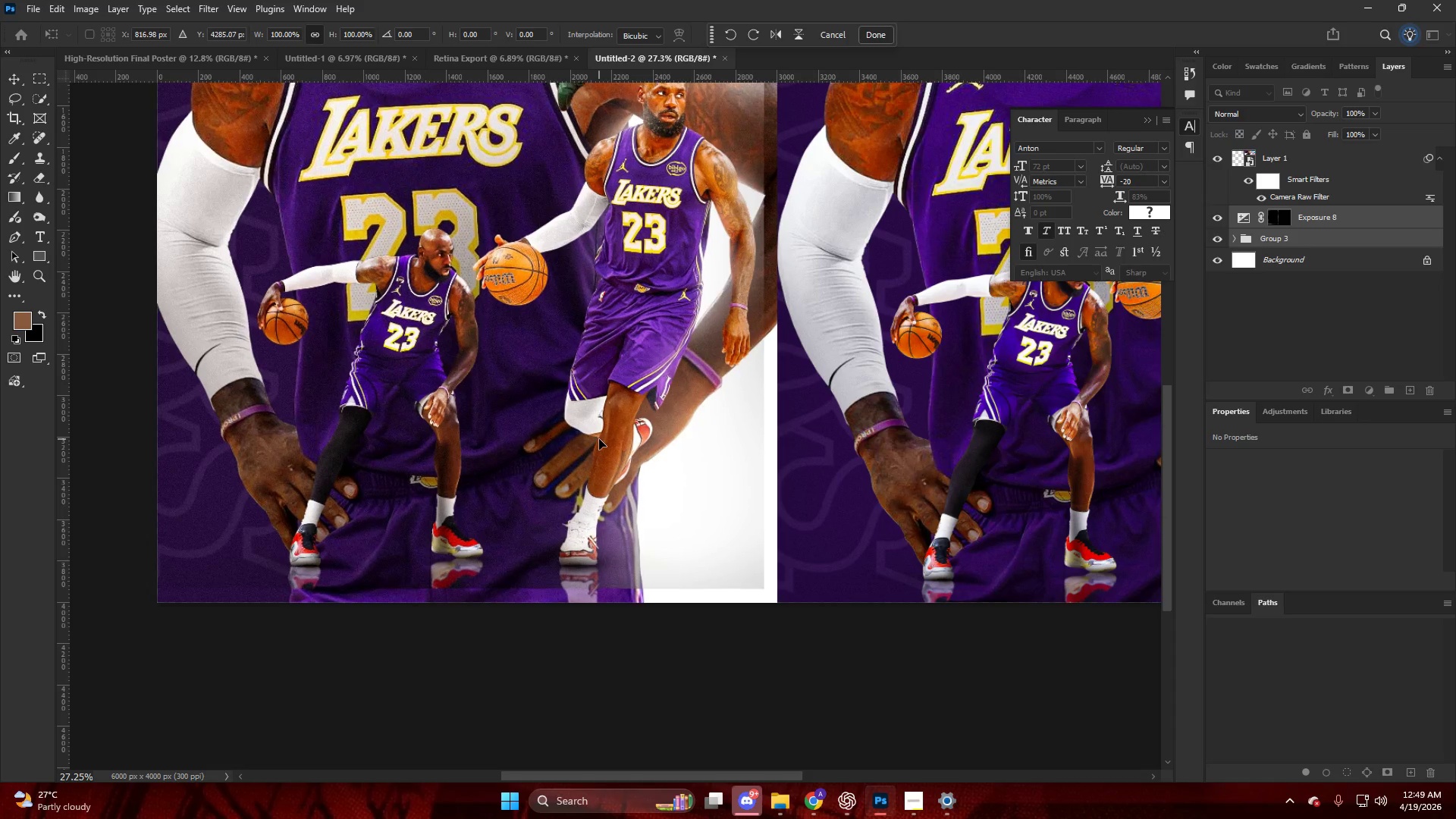 
key(ArrowRight)
 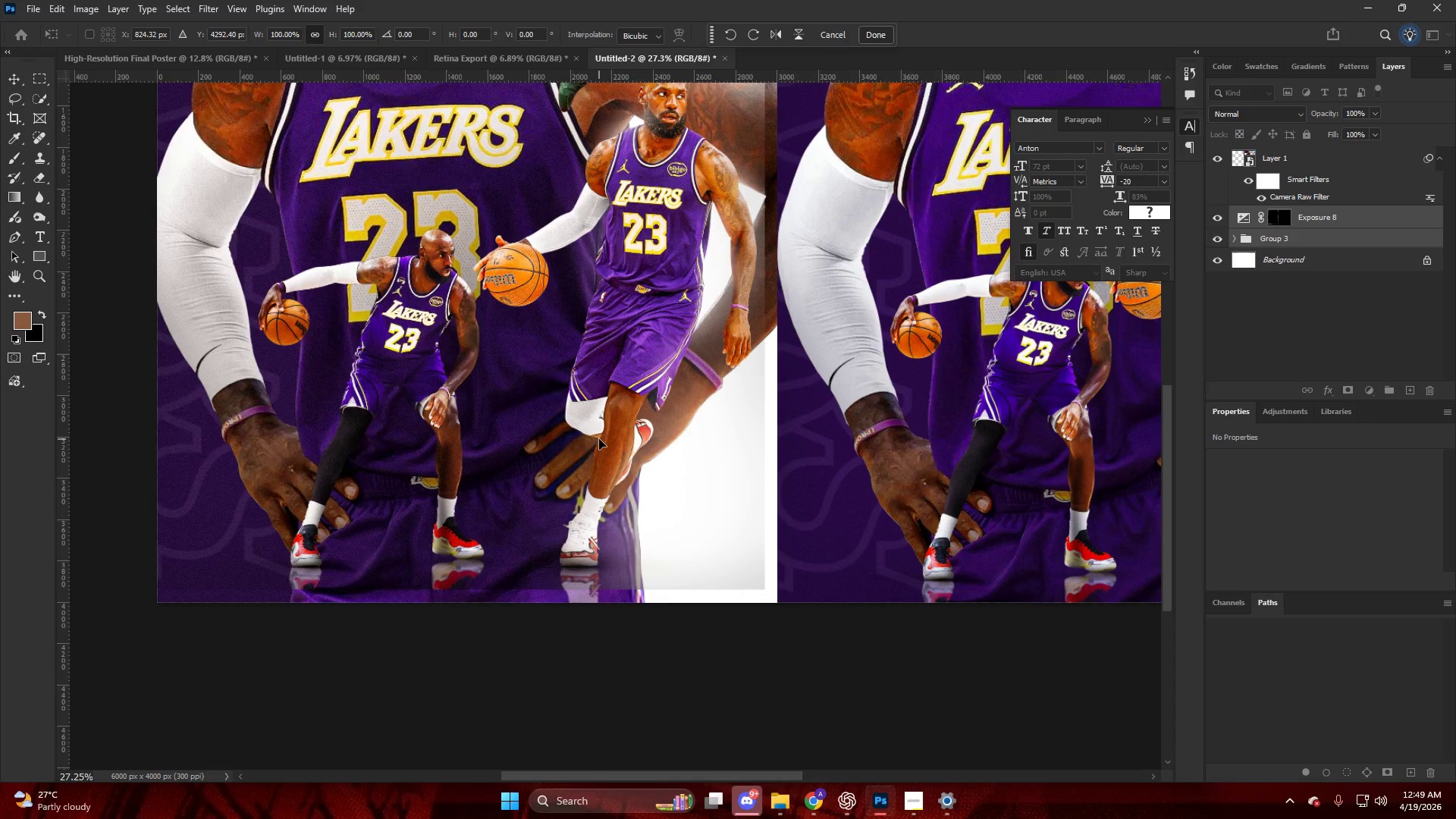 
key(ArrowDown)
 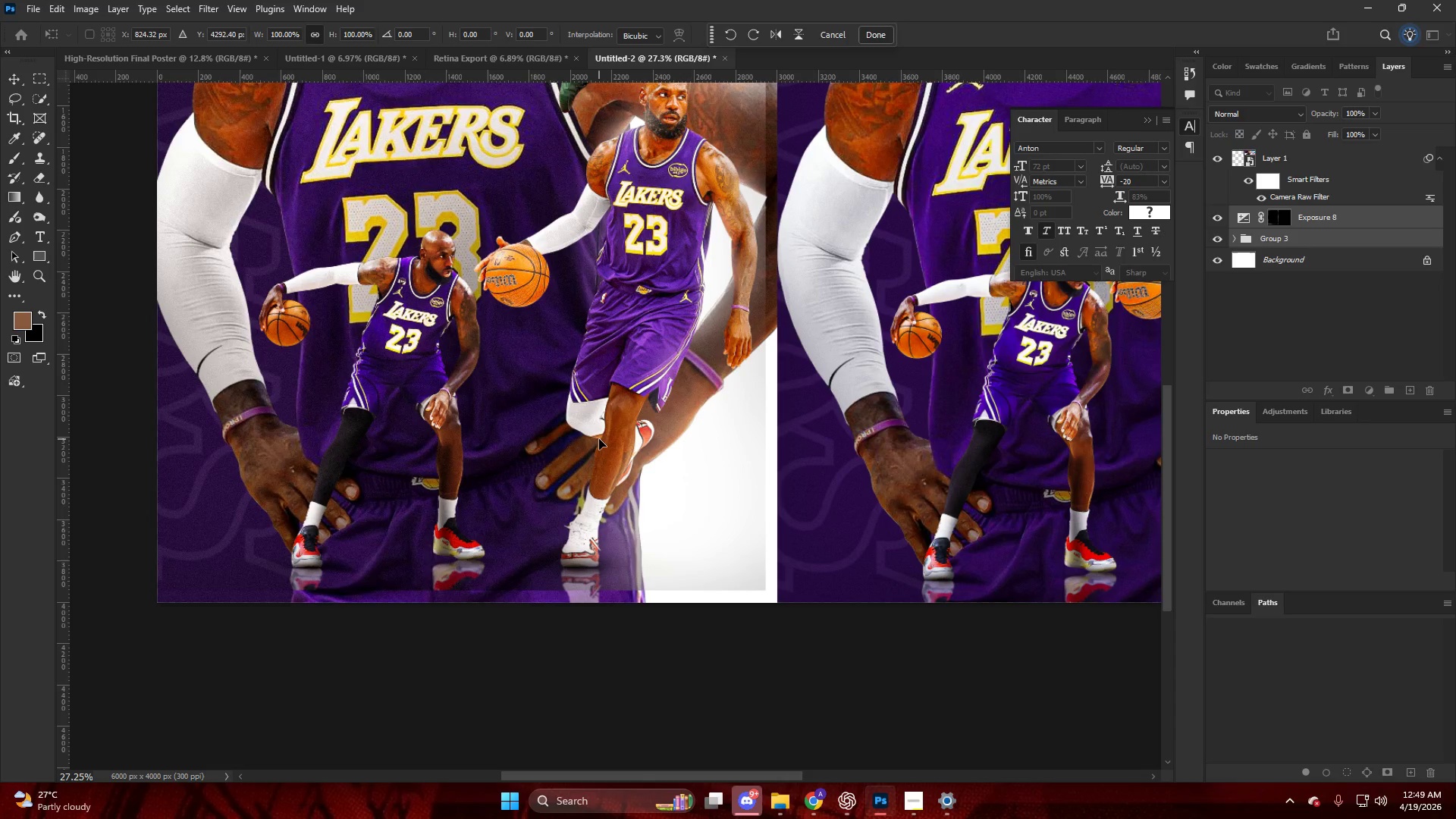 
key(ArrowRight)
 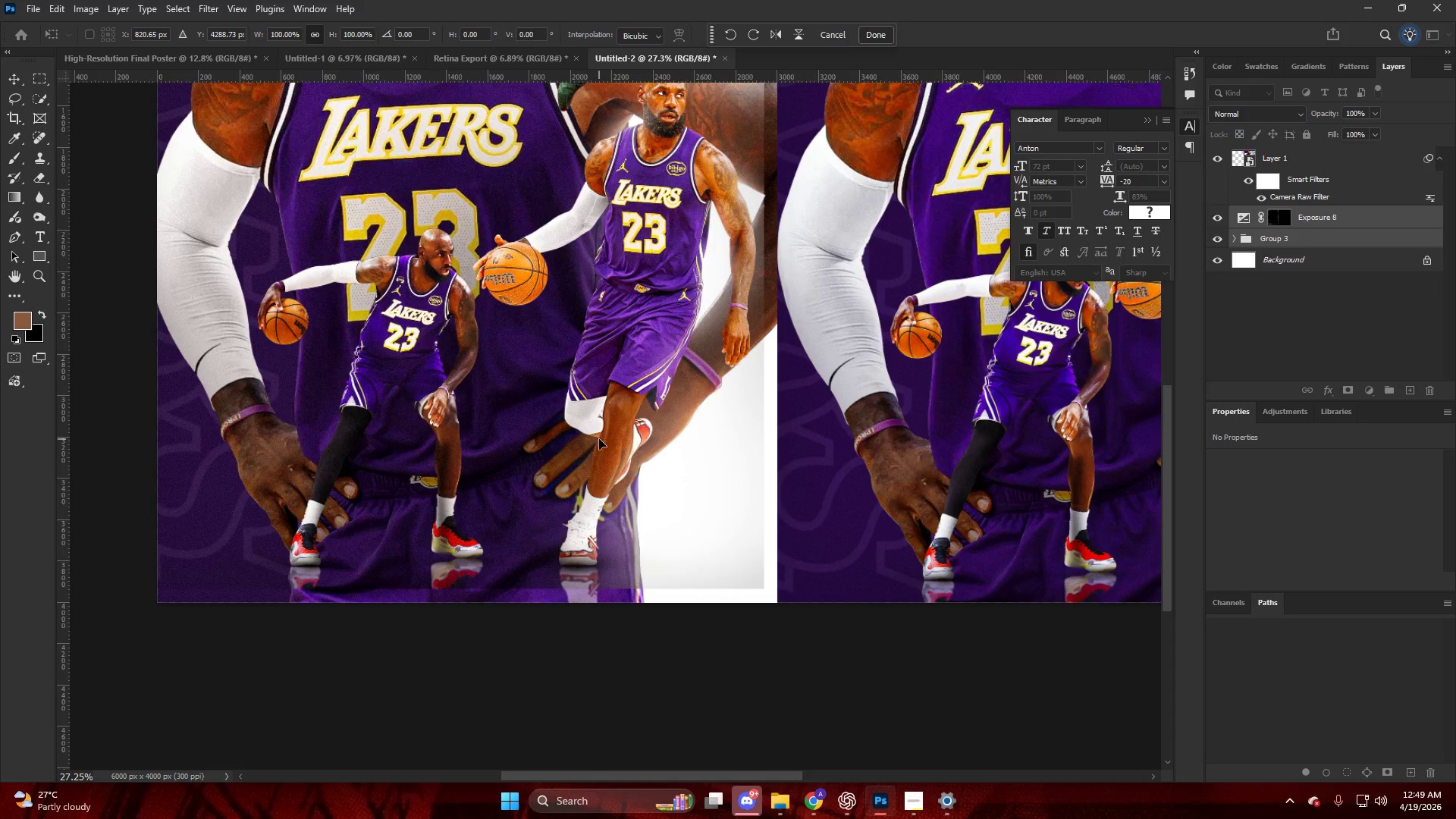 
key(ArrowDown)
 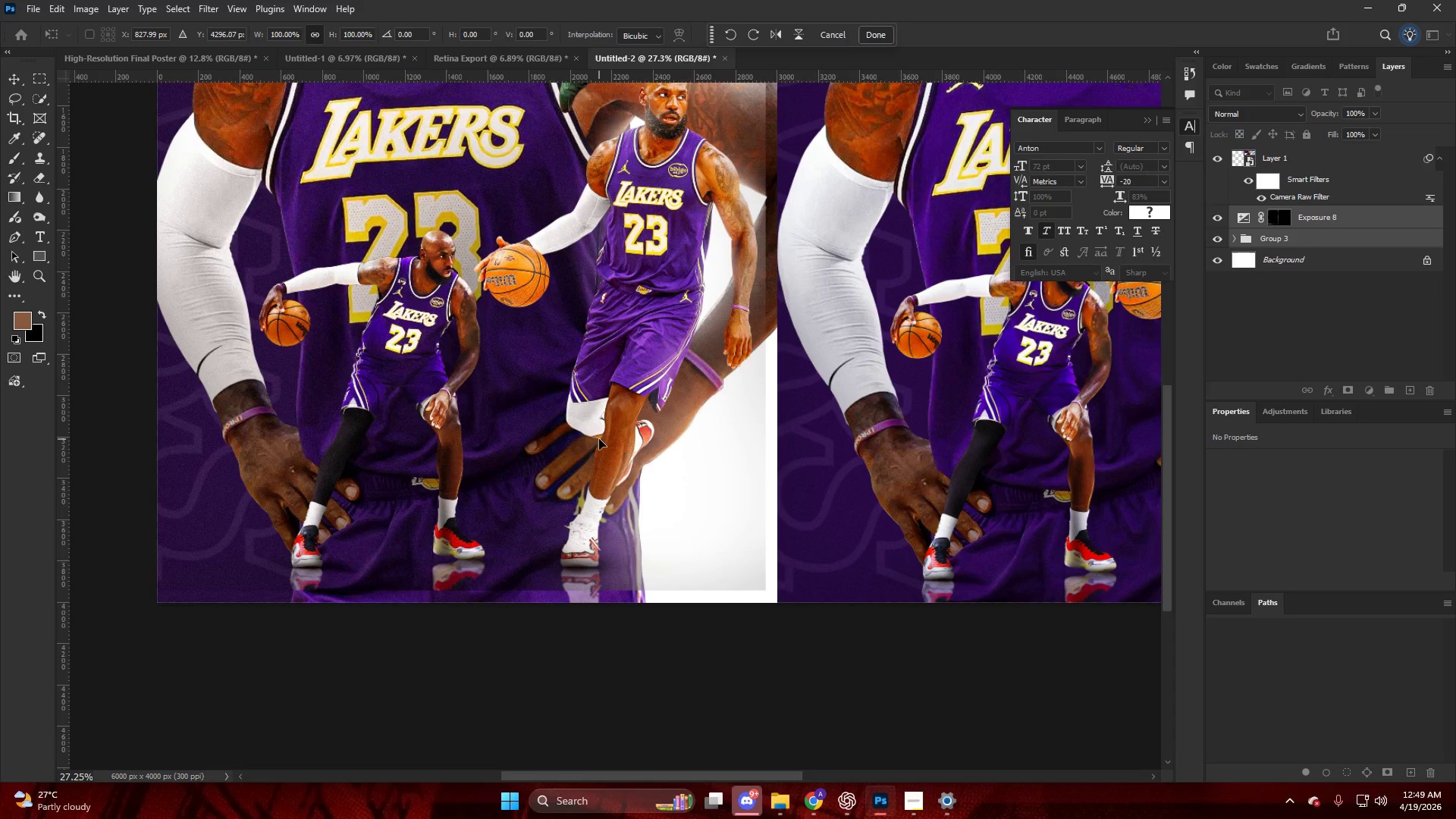 
key(ArrowRight)
 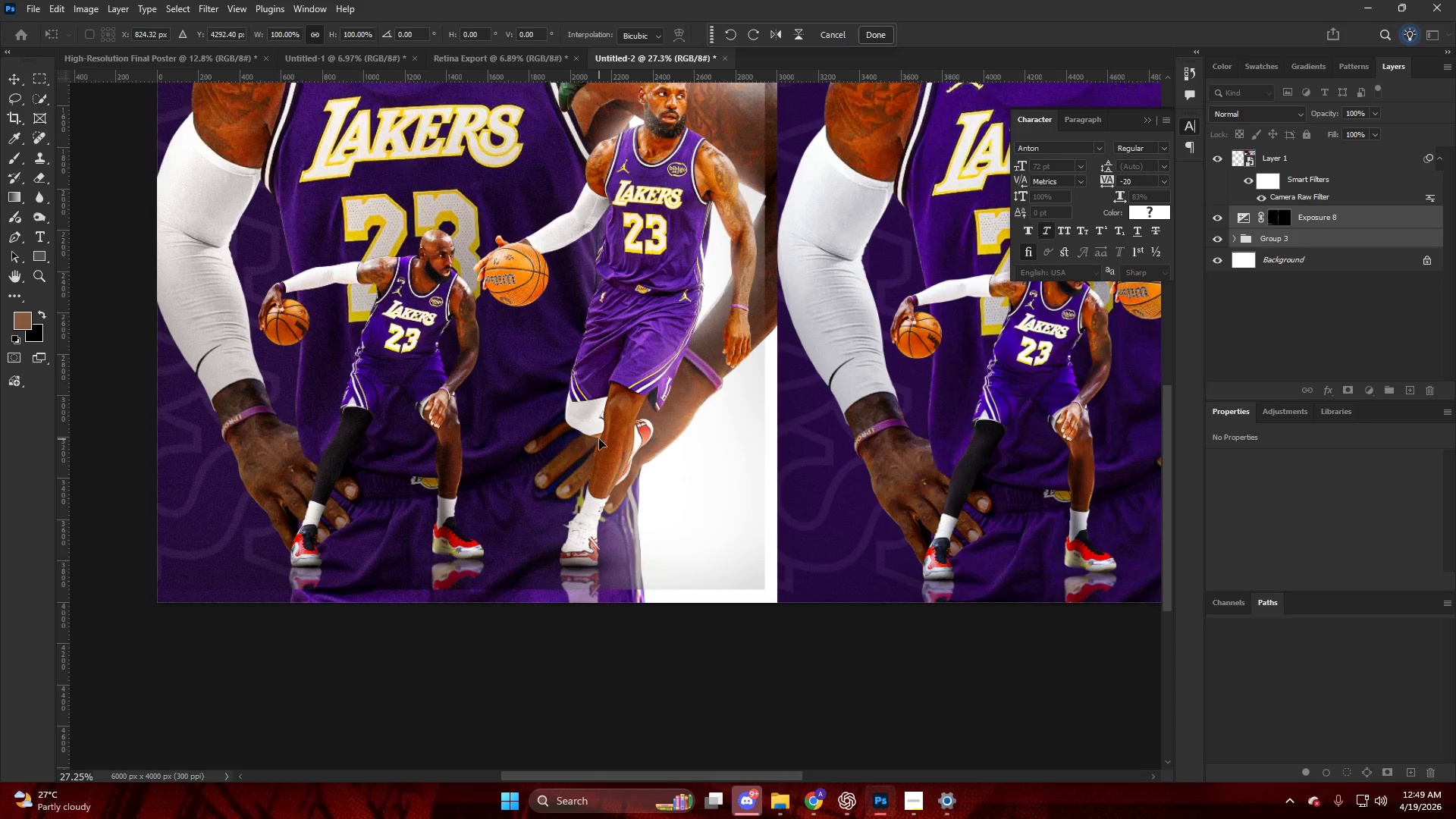 
key(ArrowRight)
 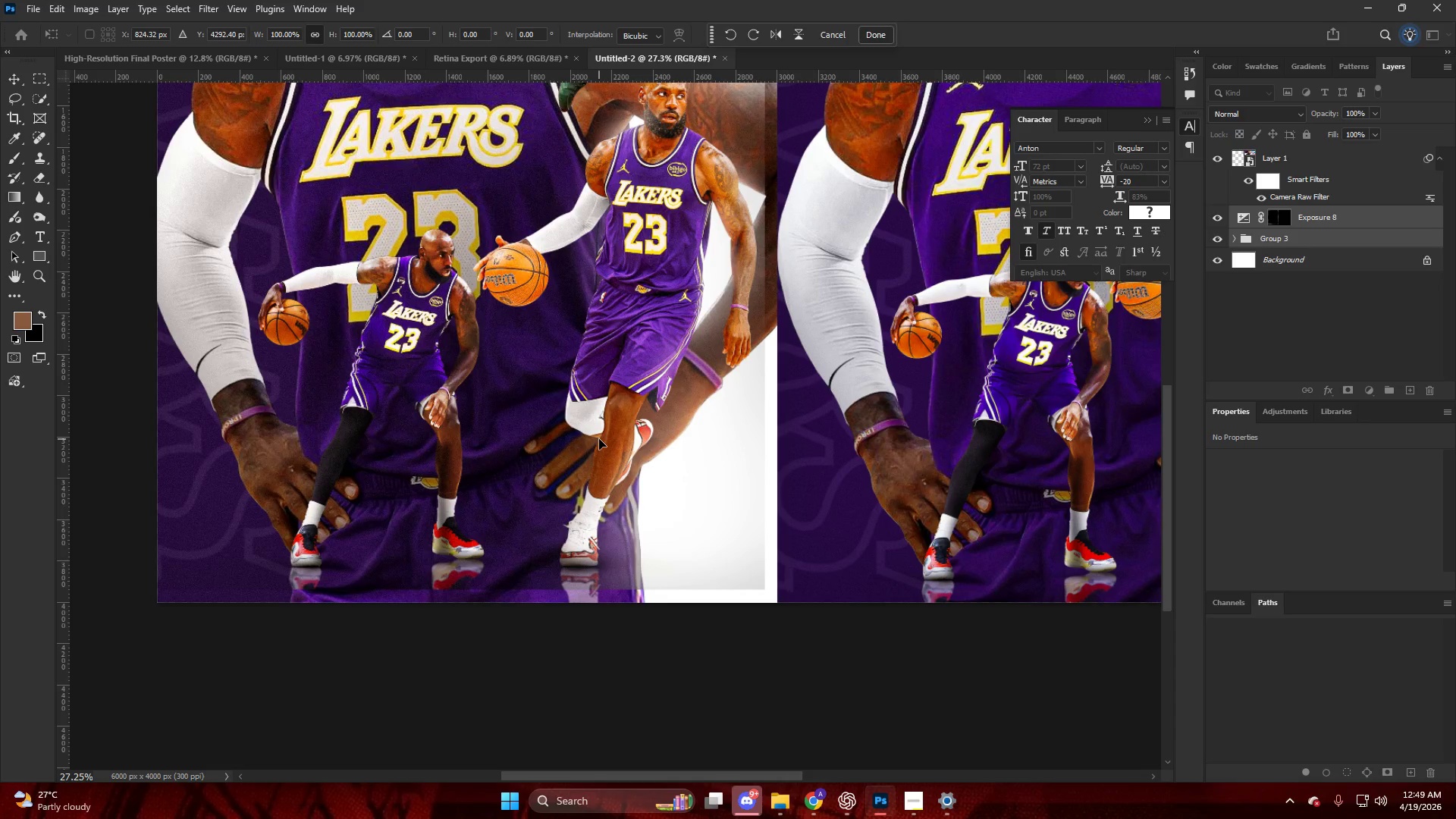 
key(ArrowDown)
 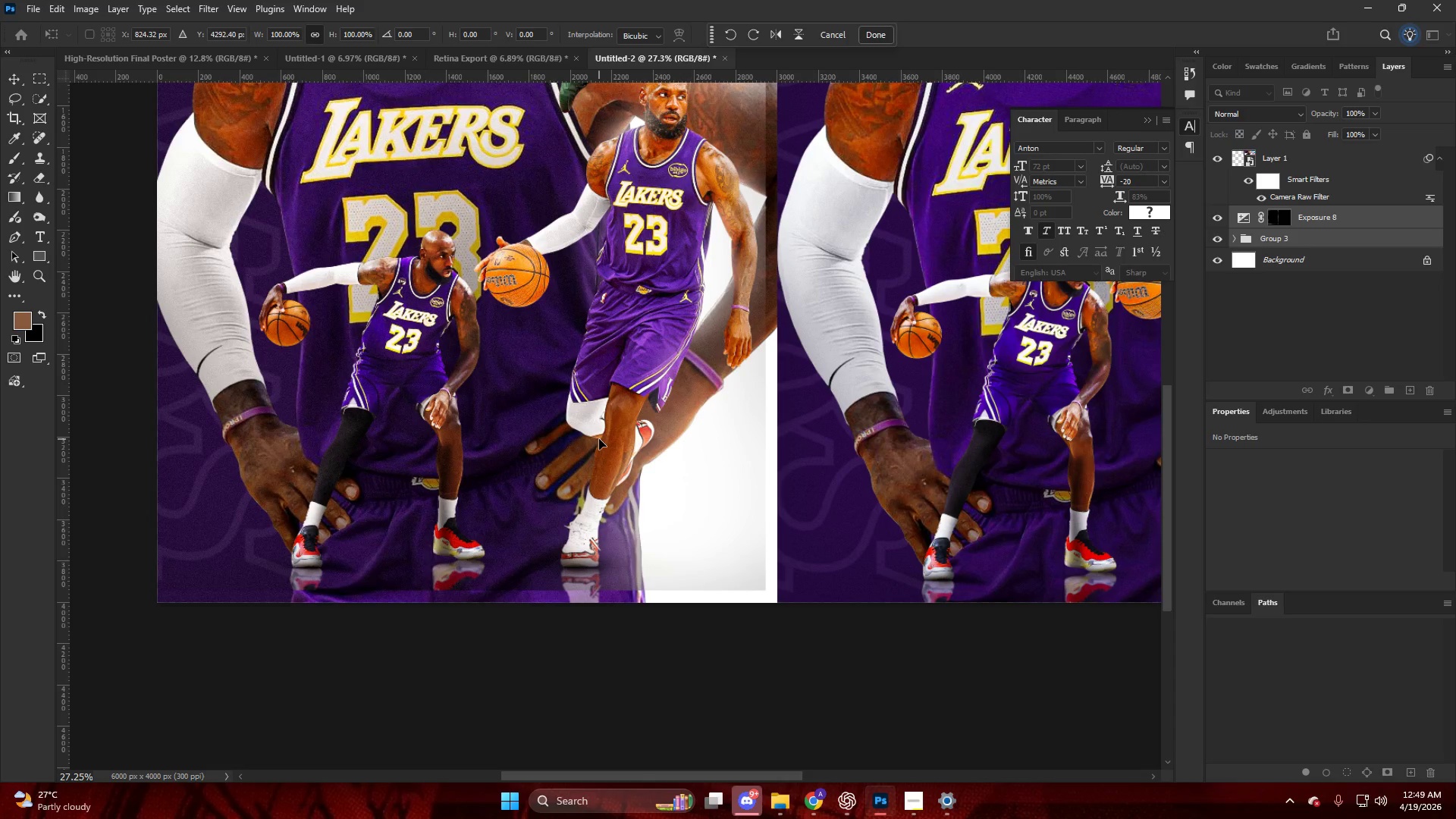 
key(ArrowRight)
 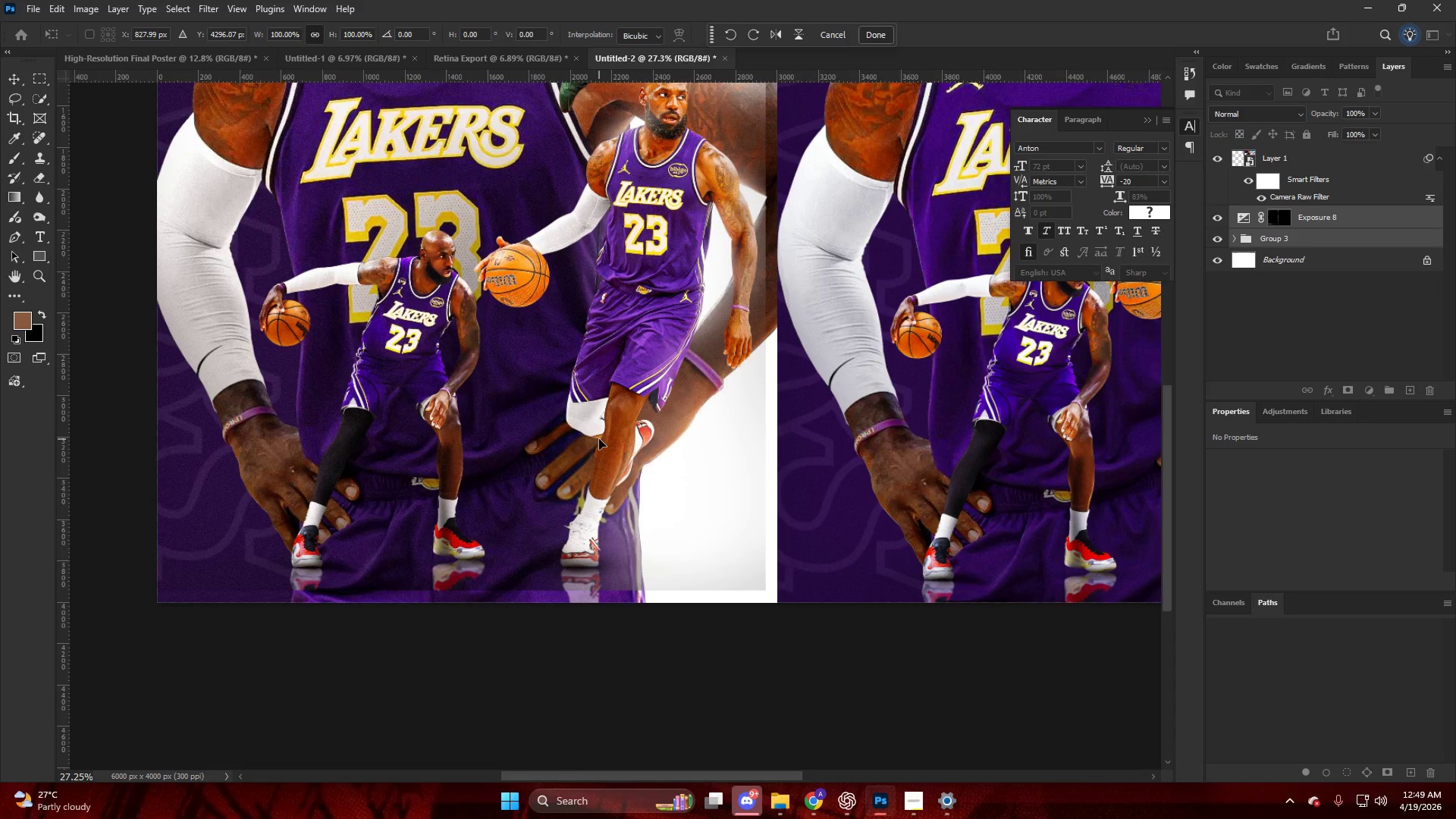 
key(ArrowDown)
 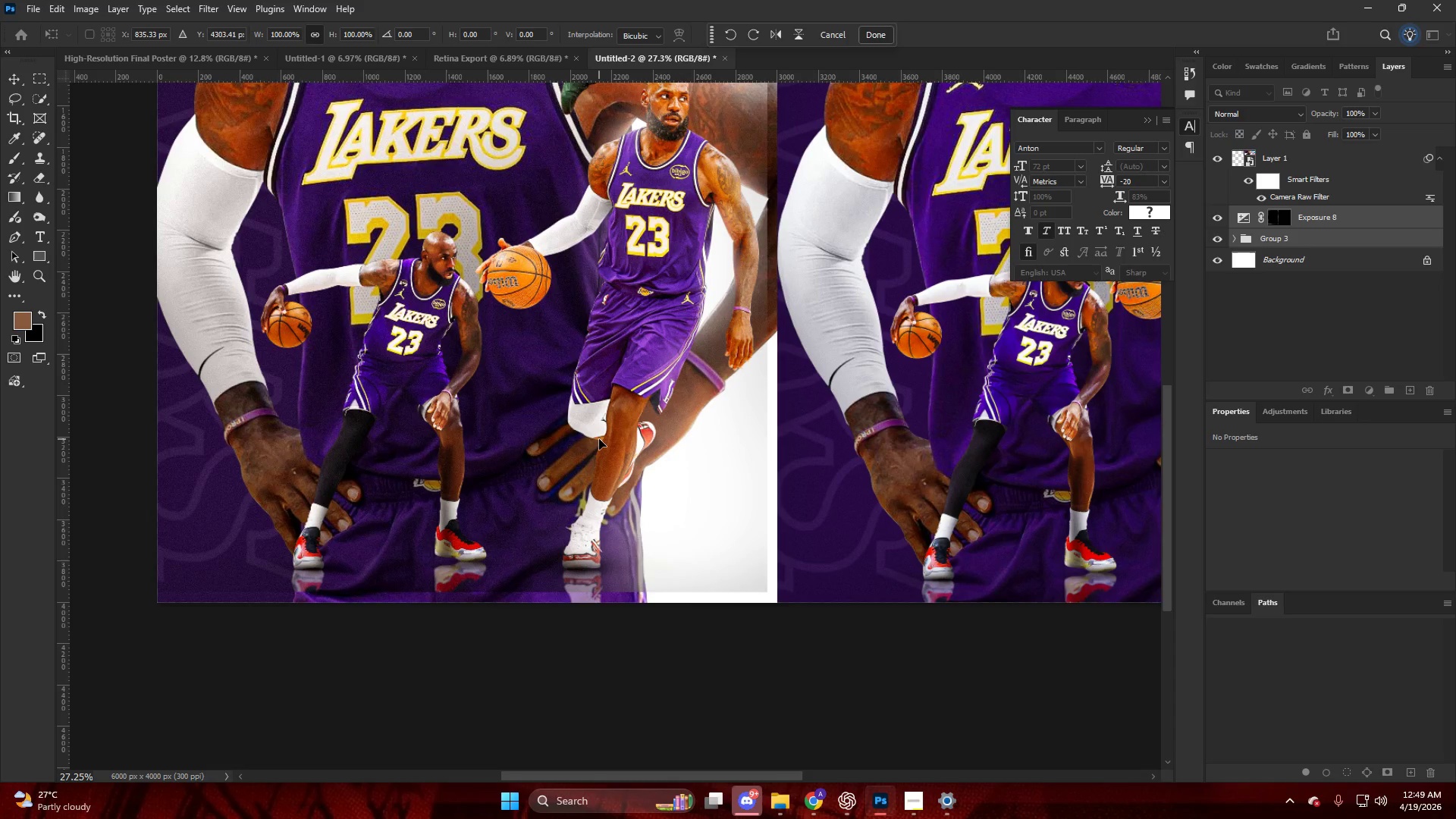 
key(ArrowRight)
 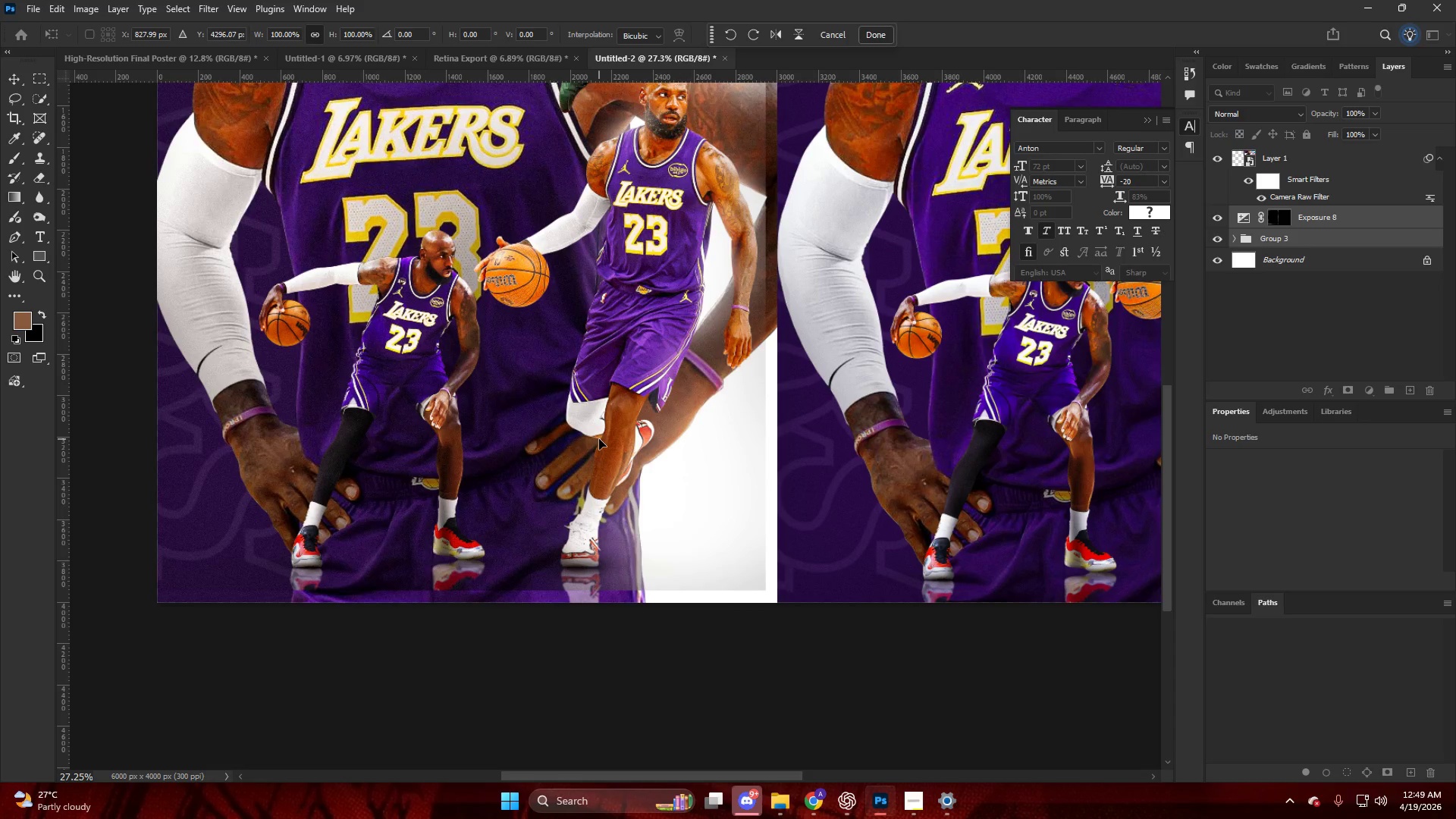 
key(ArrowDown)
 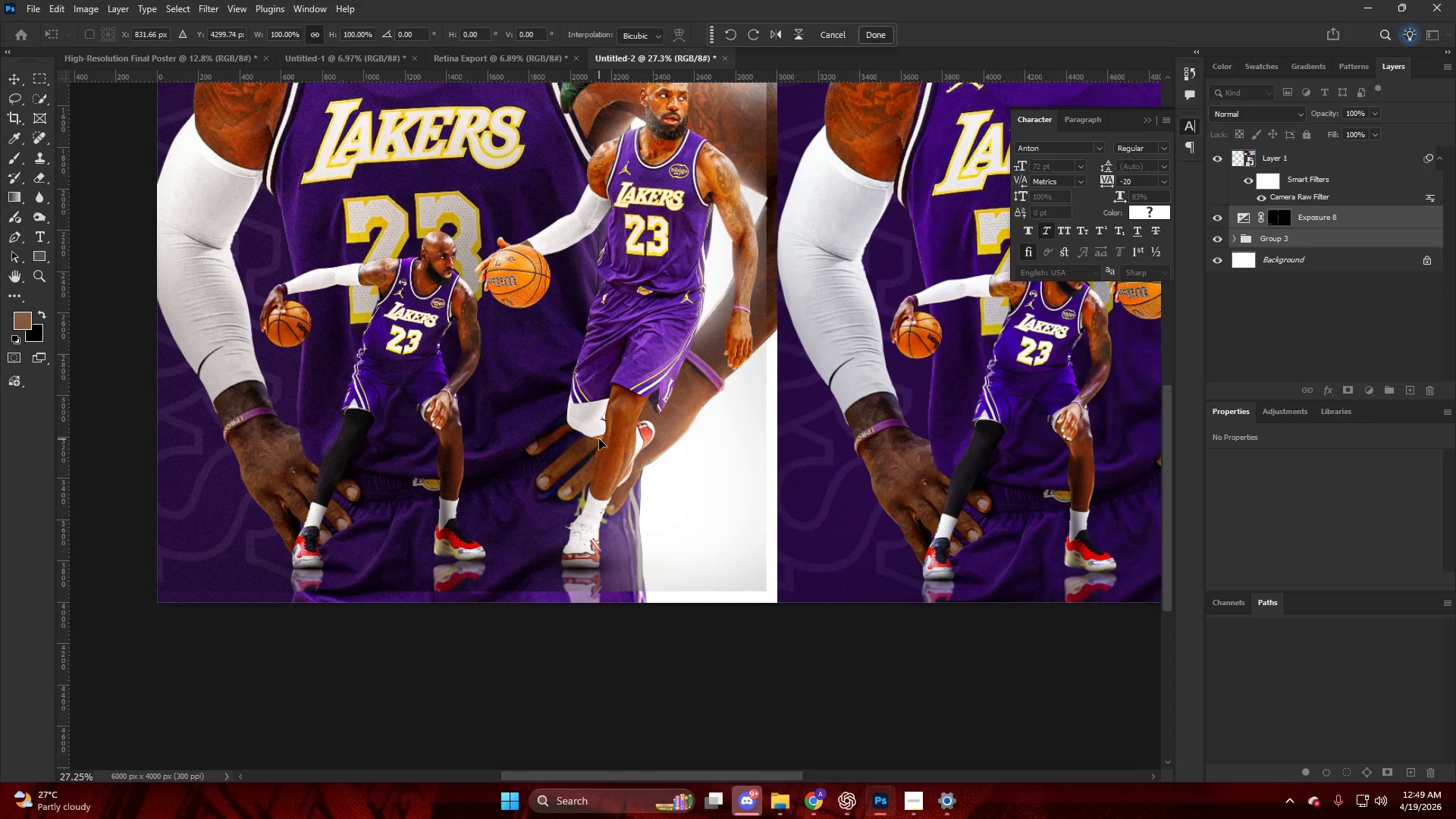 
key(ArrowRight)
 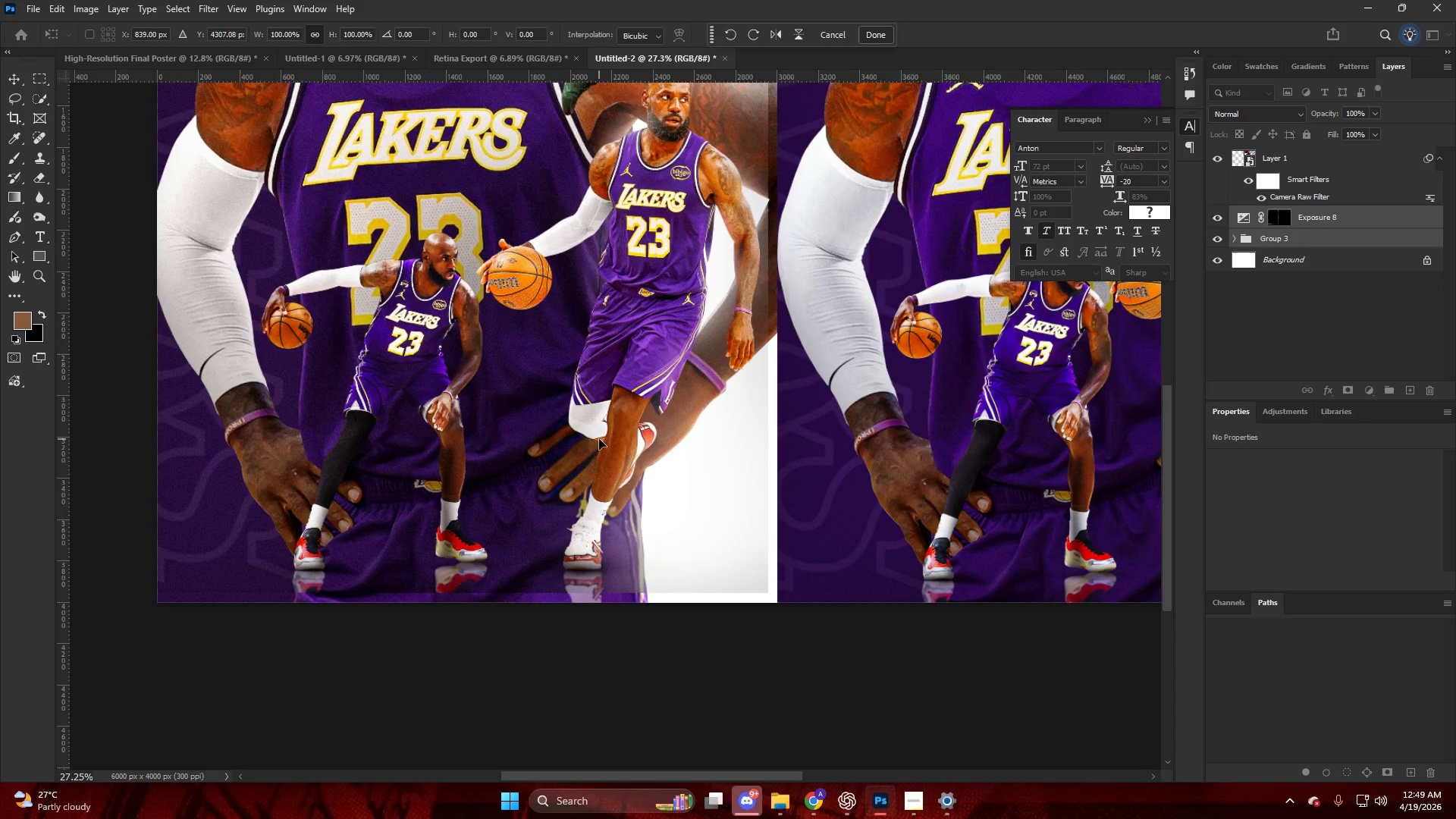 
key(ArrowDown)
 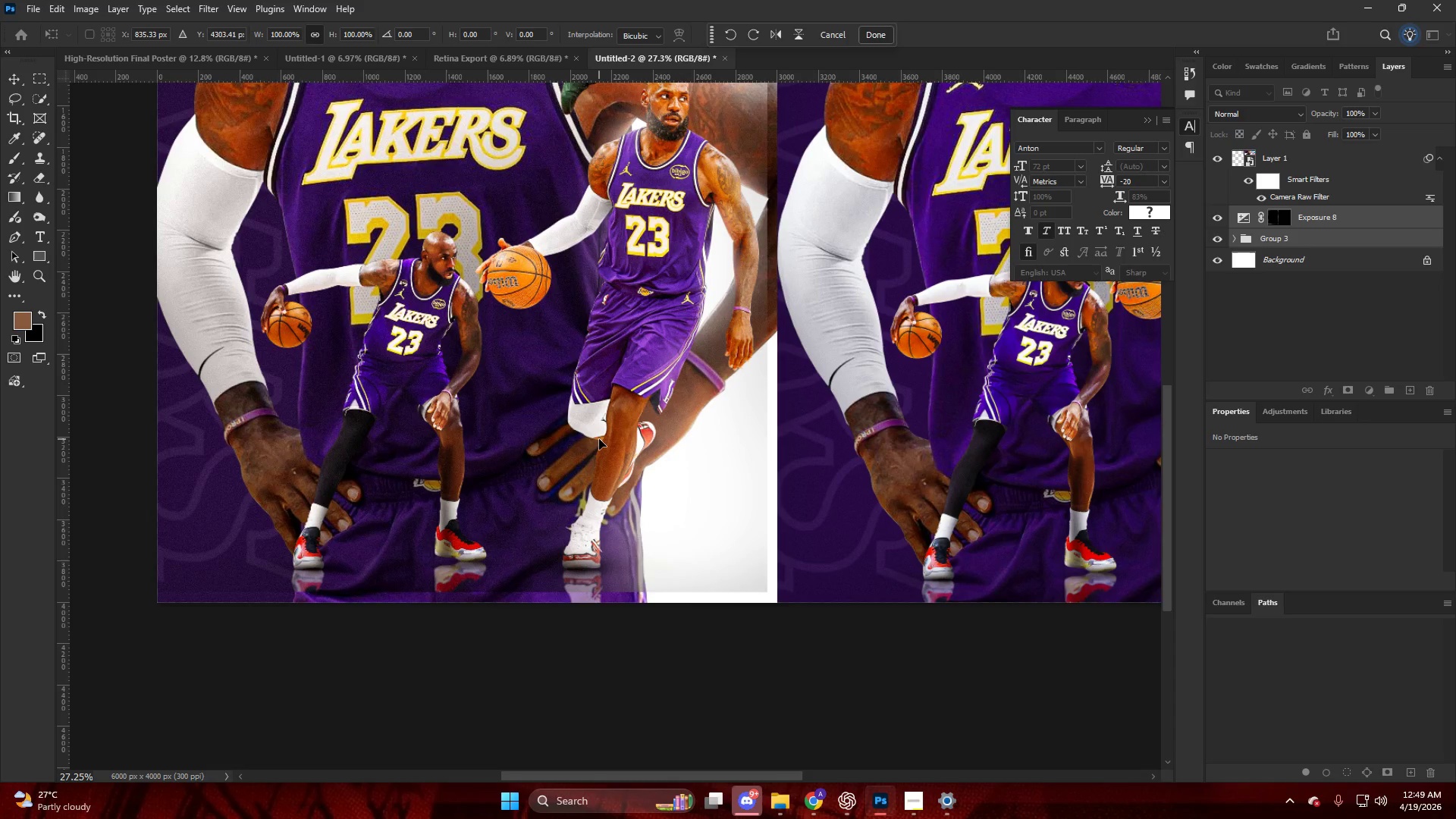 
key(ArrowRight)
 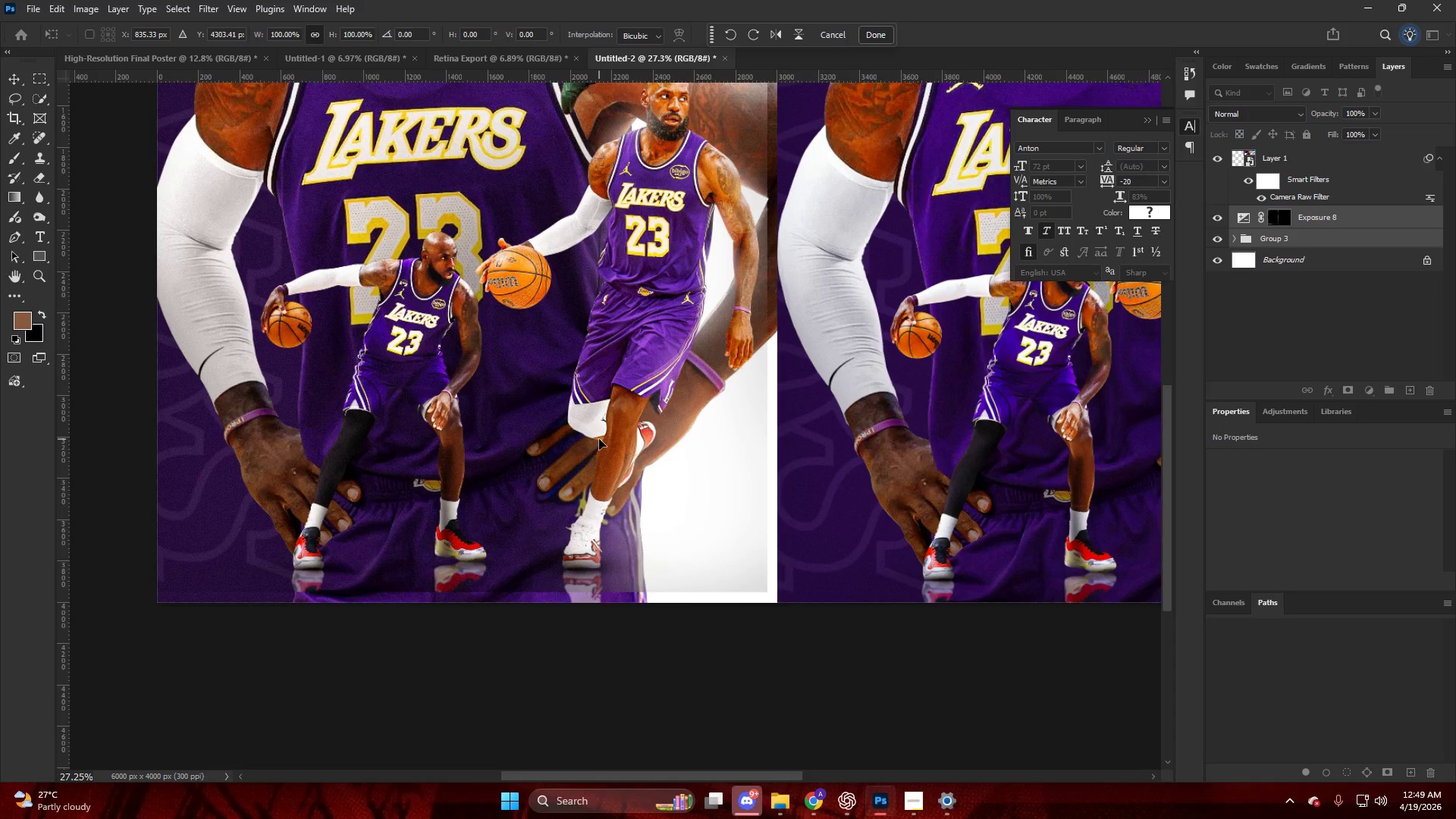 
key(ArrowDown)
 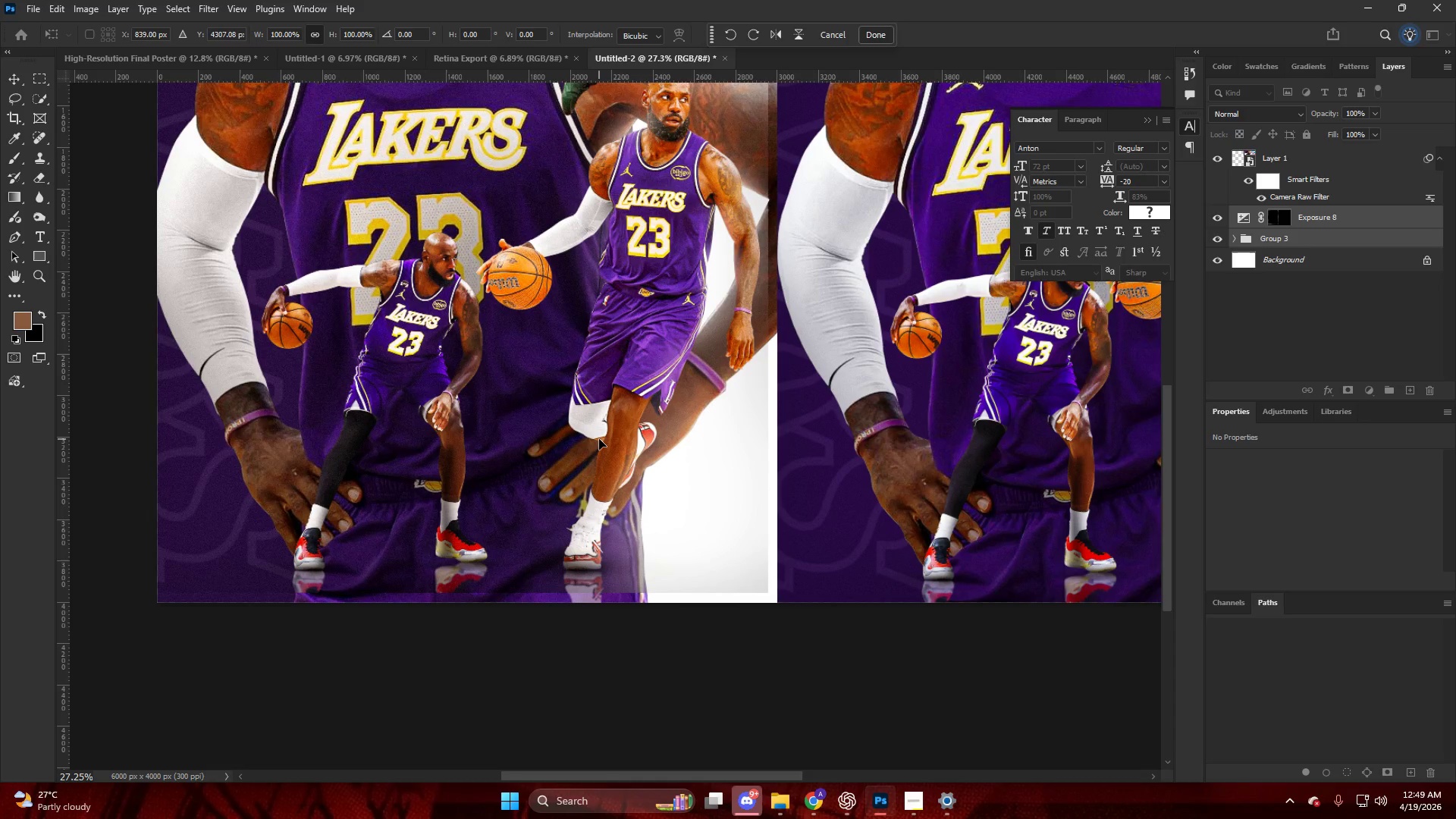 
key(ArrowRight)
 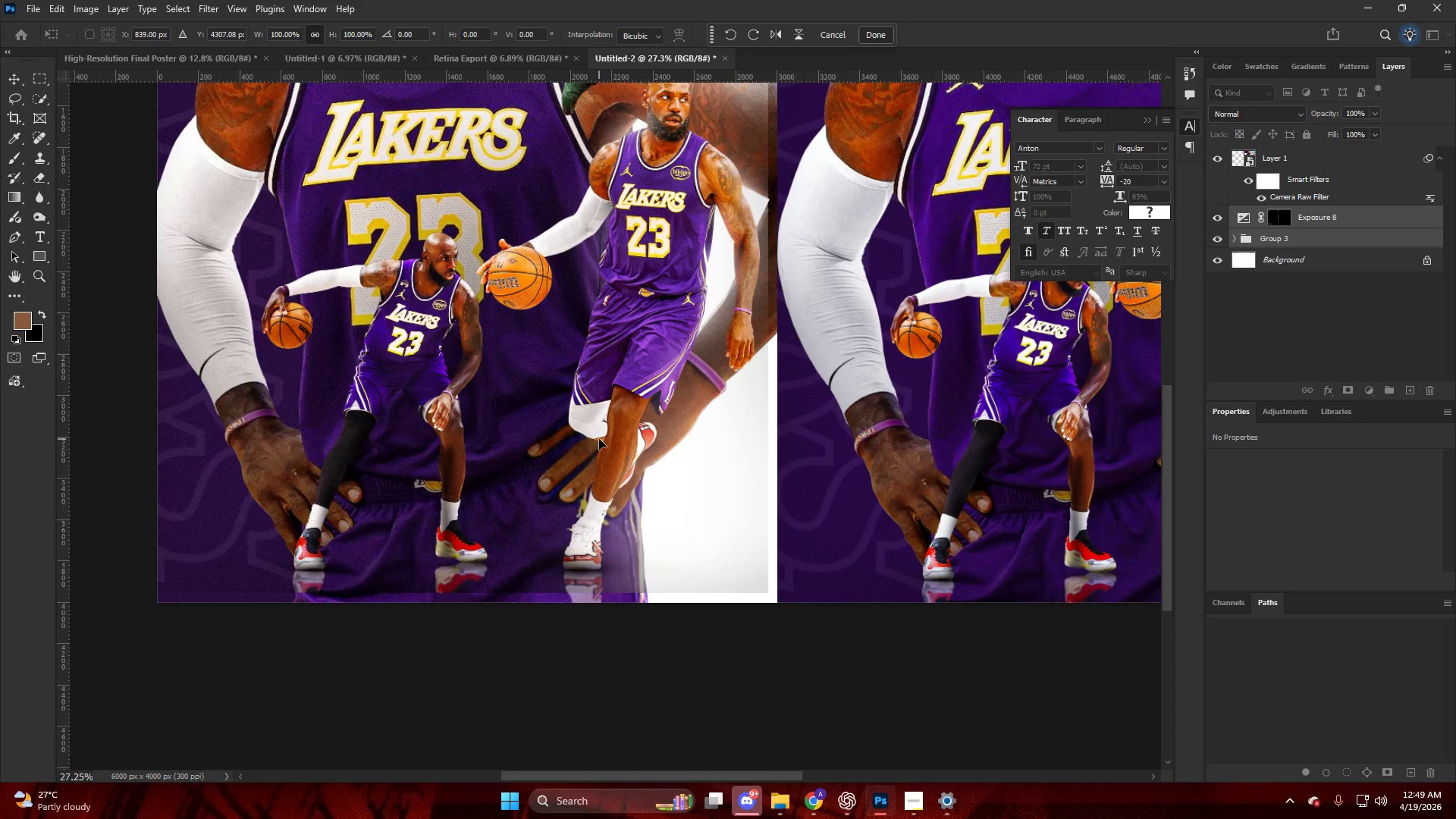 
key(ArrowDown)
 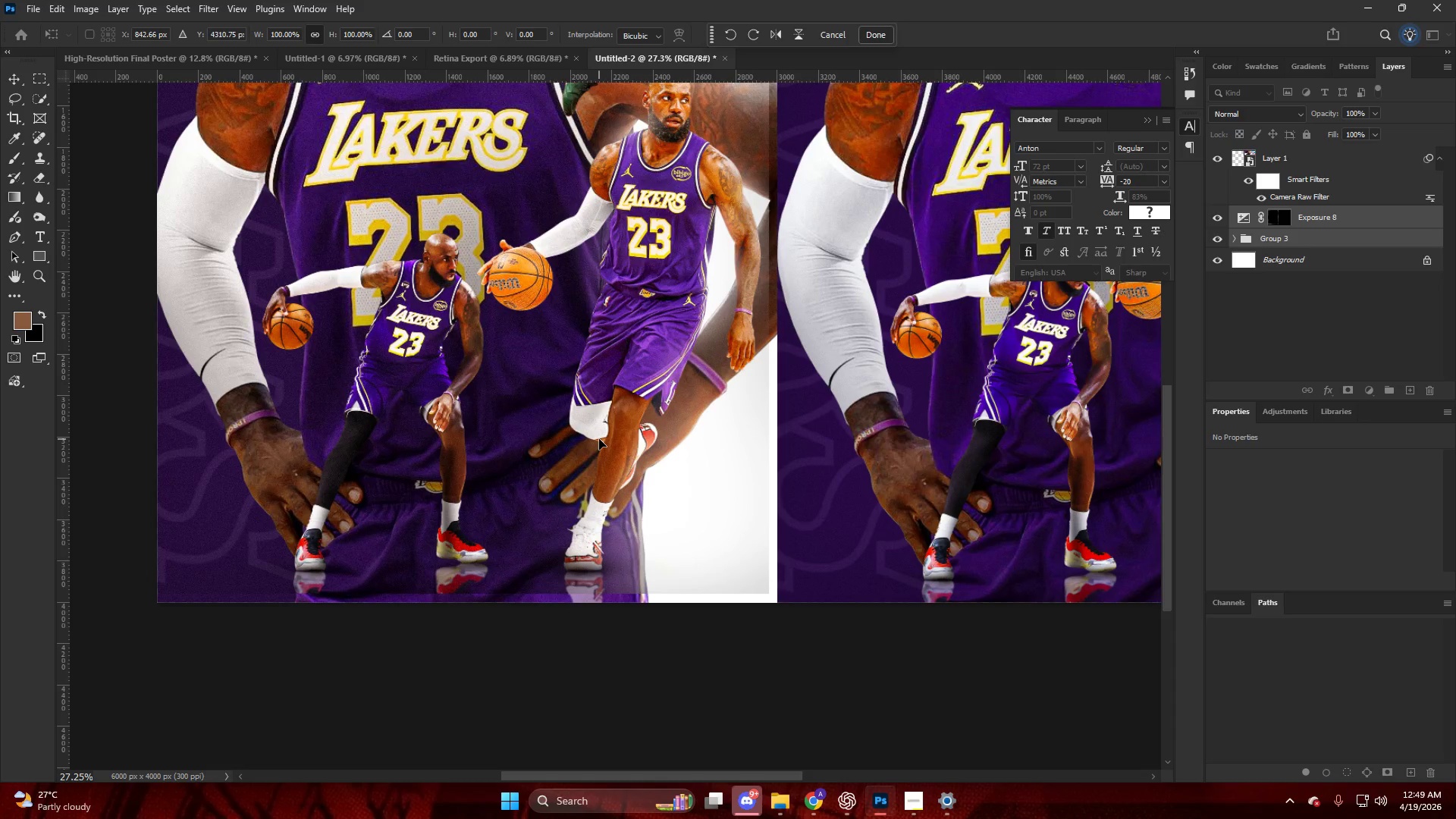 
key(ArrowRight)
 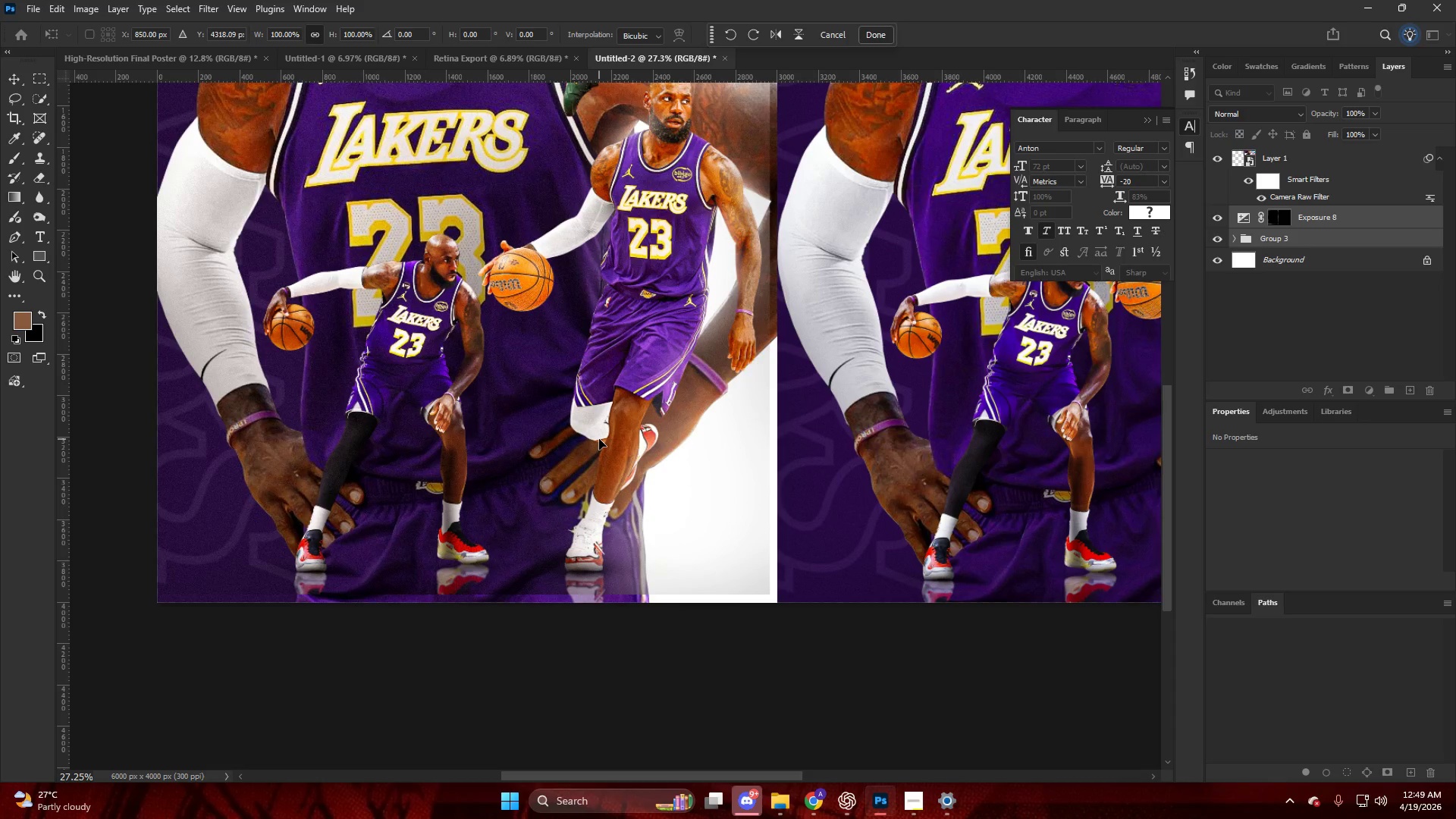 
key(ArrowDown)
 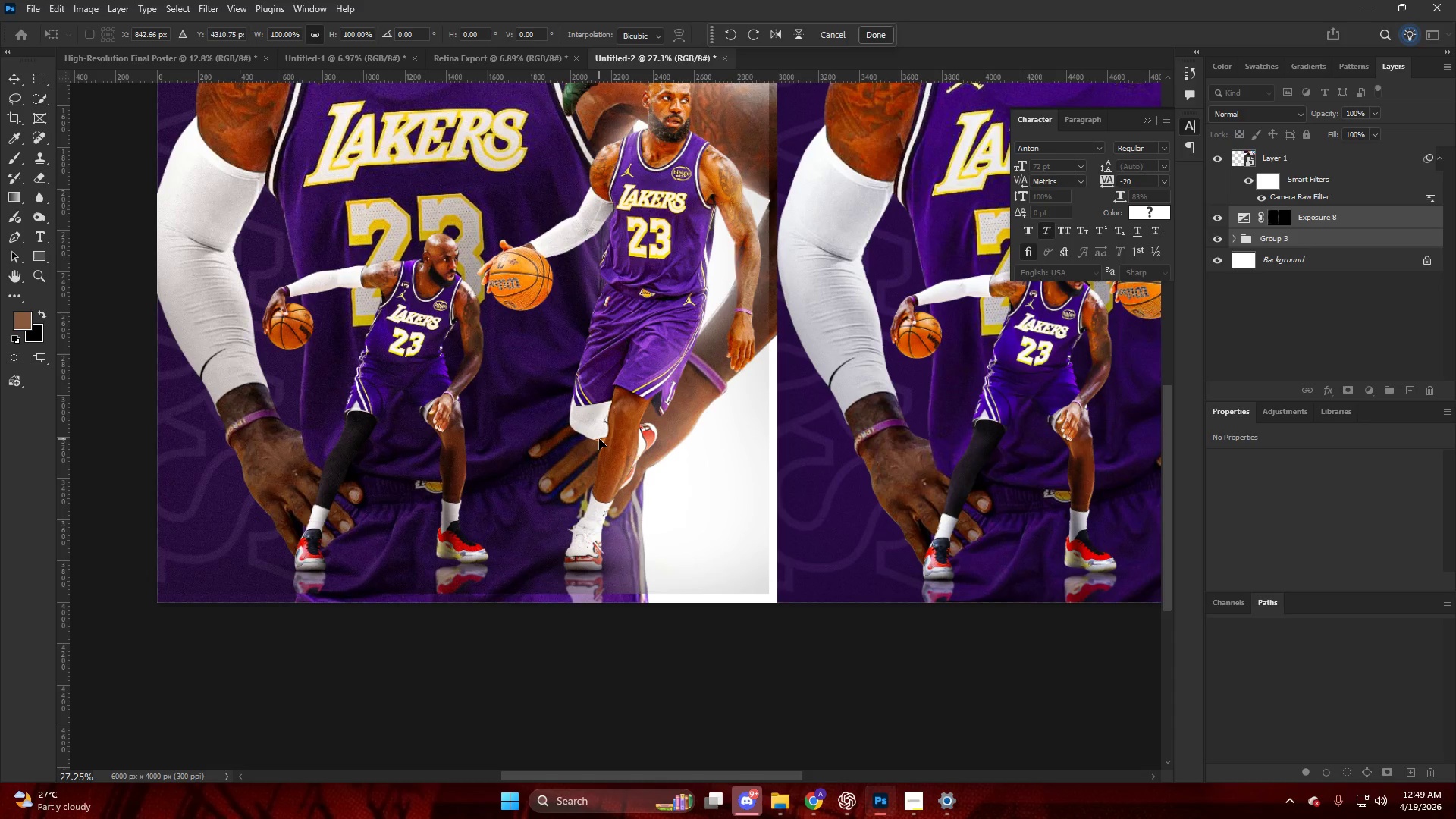 
key(ArrowDown)
 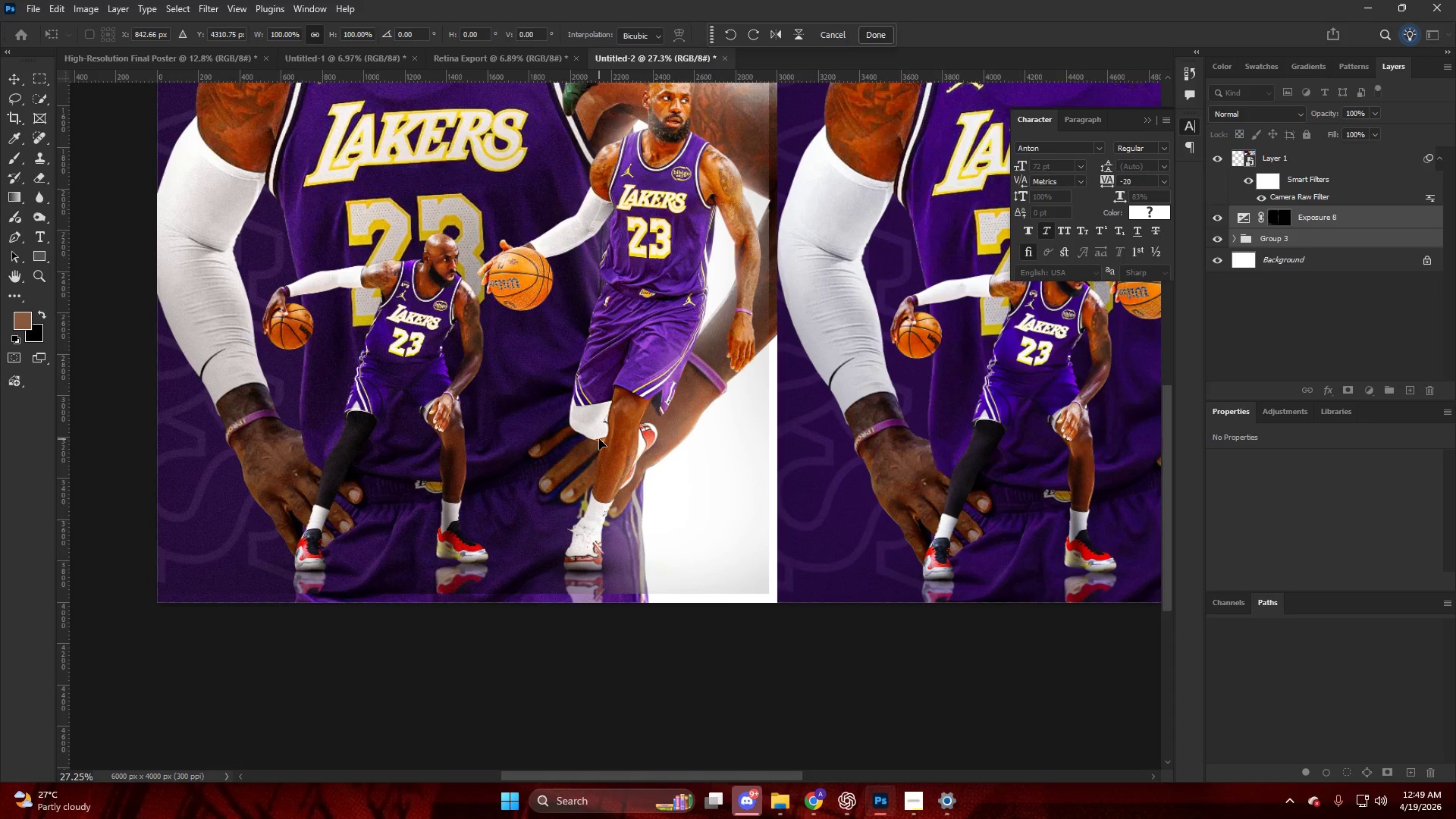 
key(ArrowRight)
 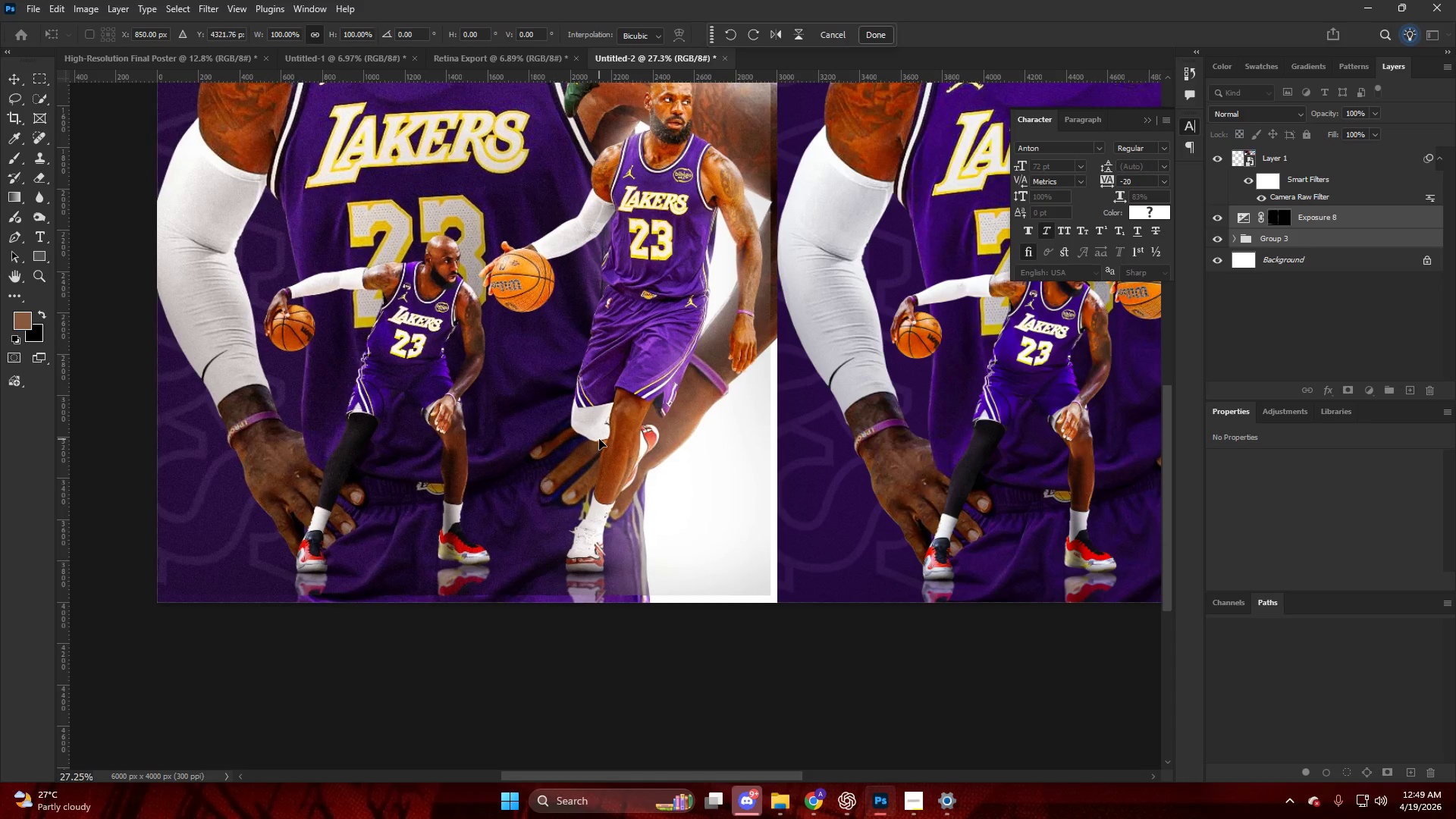 
key(ArrowRight)
 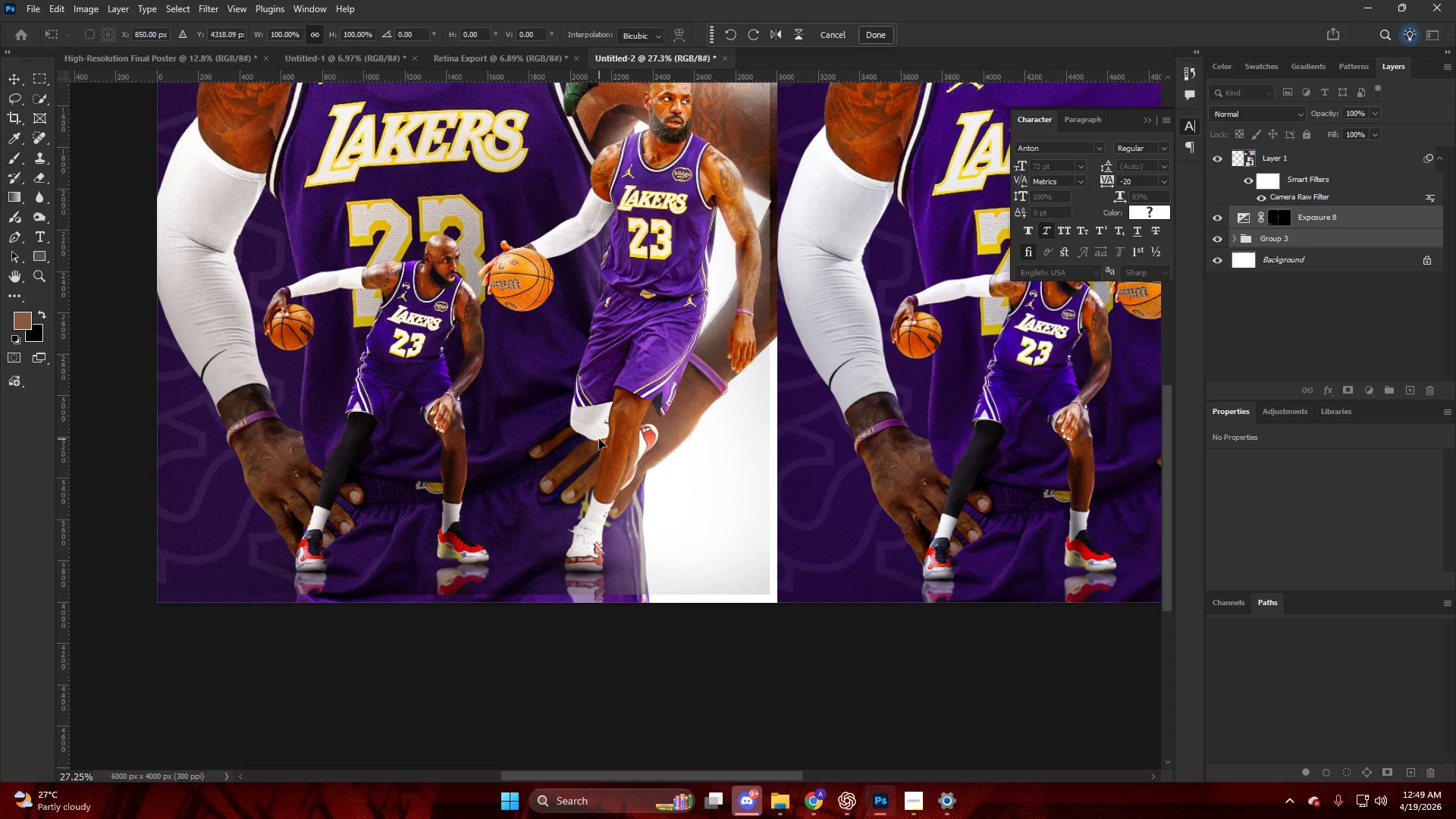 
key(ArrowDown)
 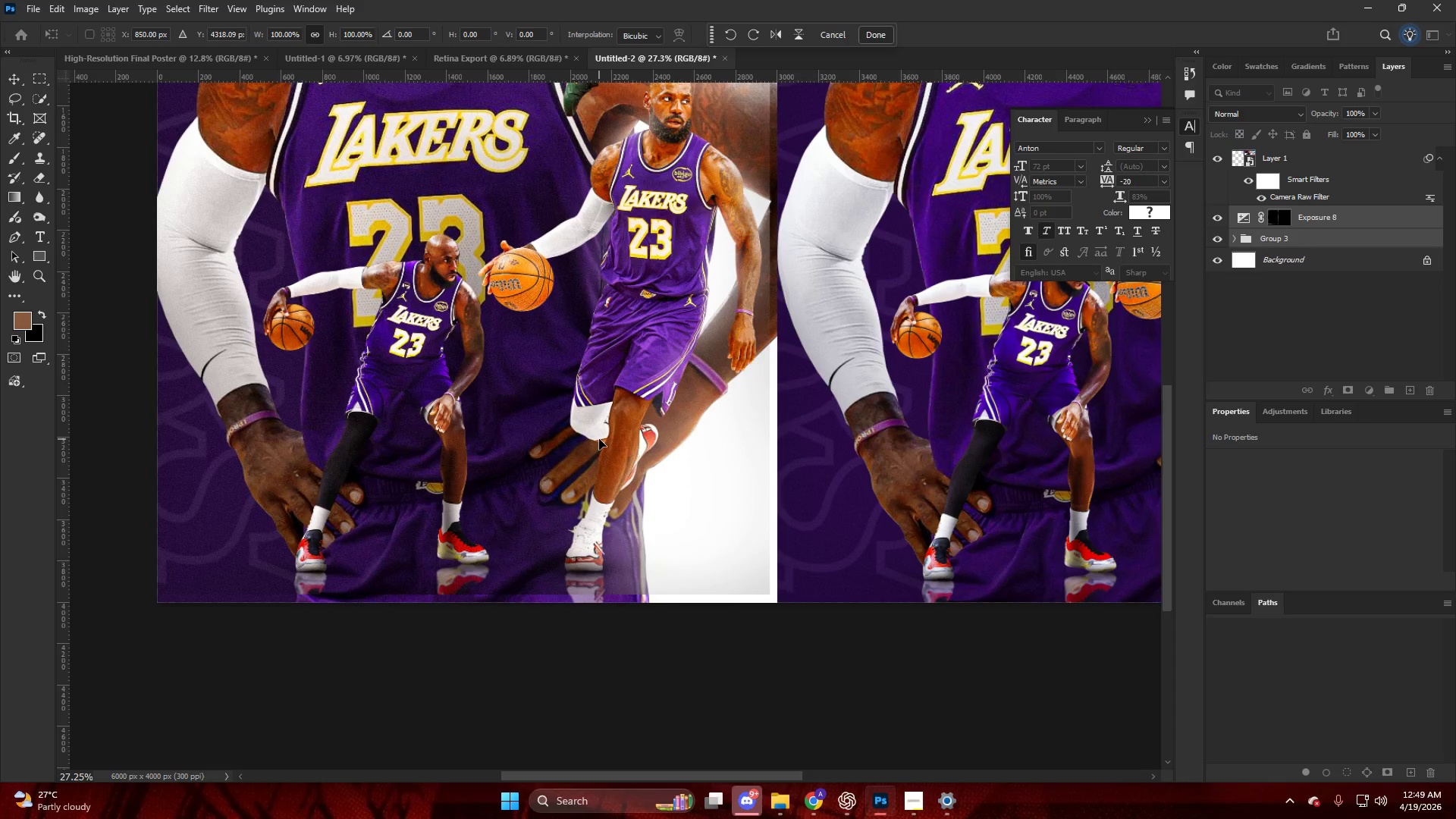 
key(ArrowRight)
 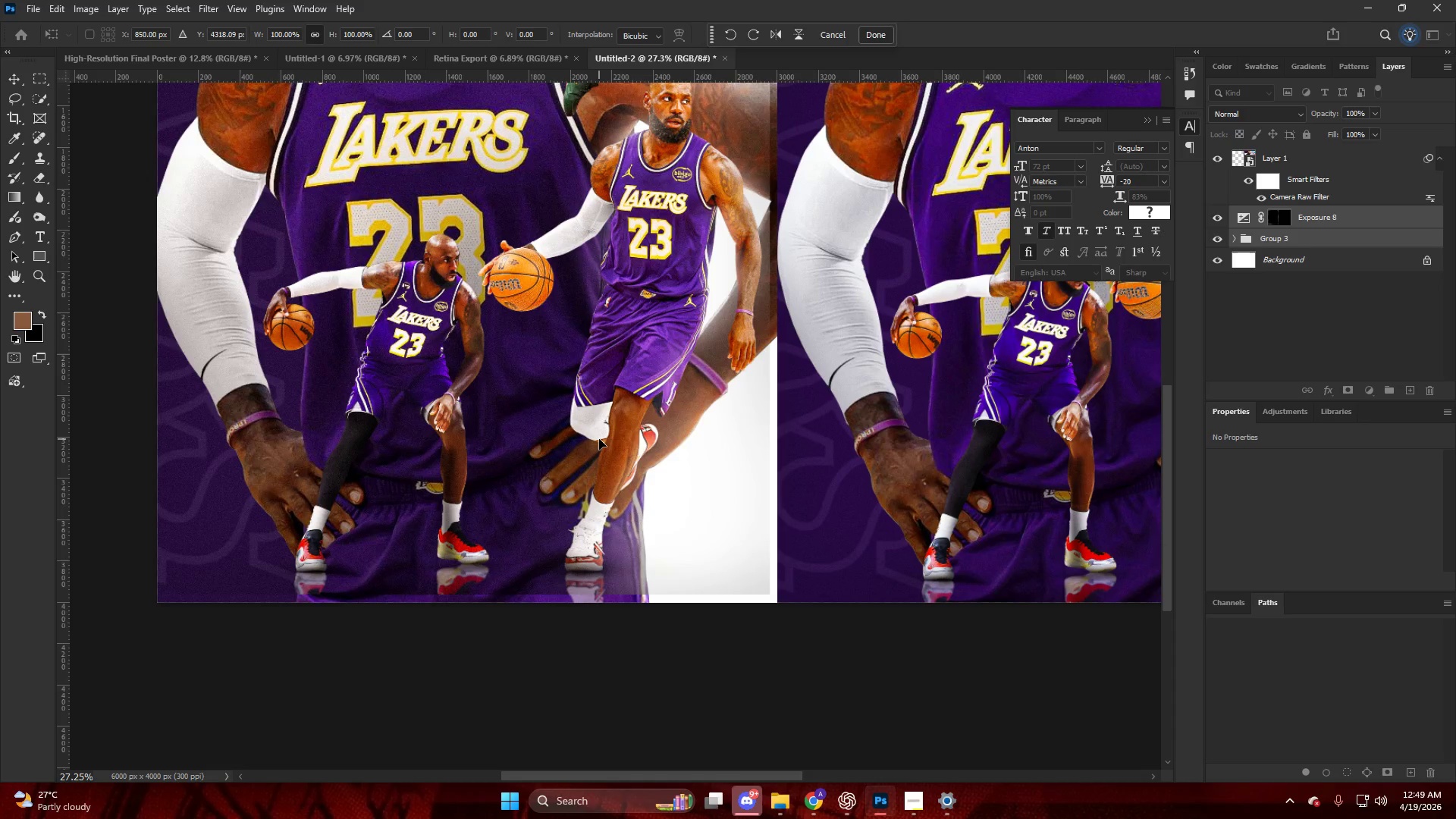 
key(ArrowDown)
 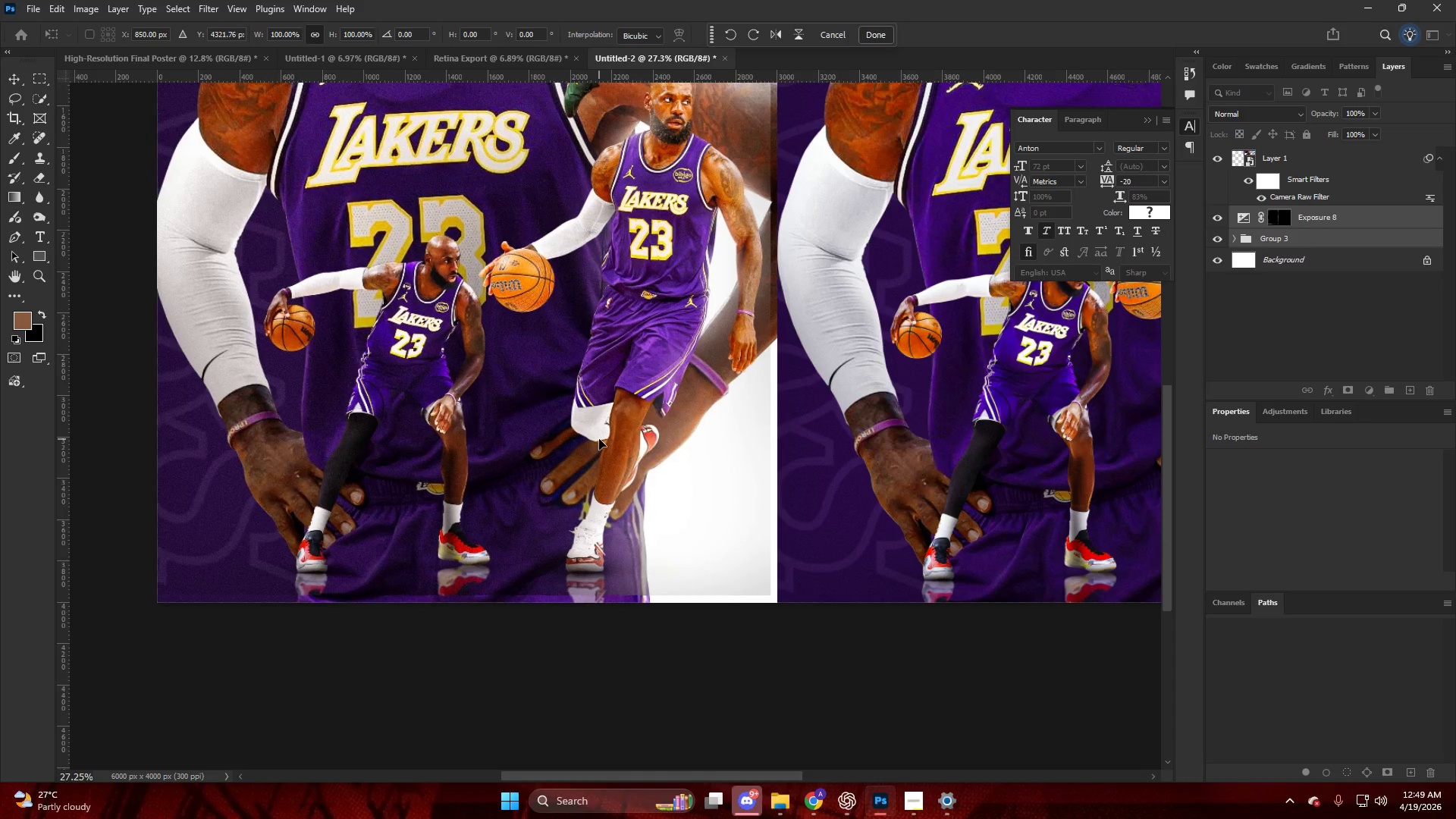 
key(ArrowRight)
 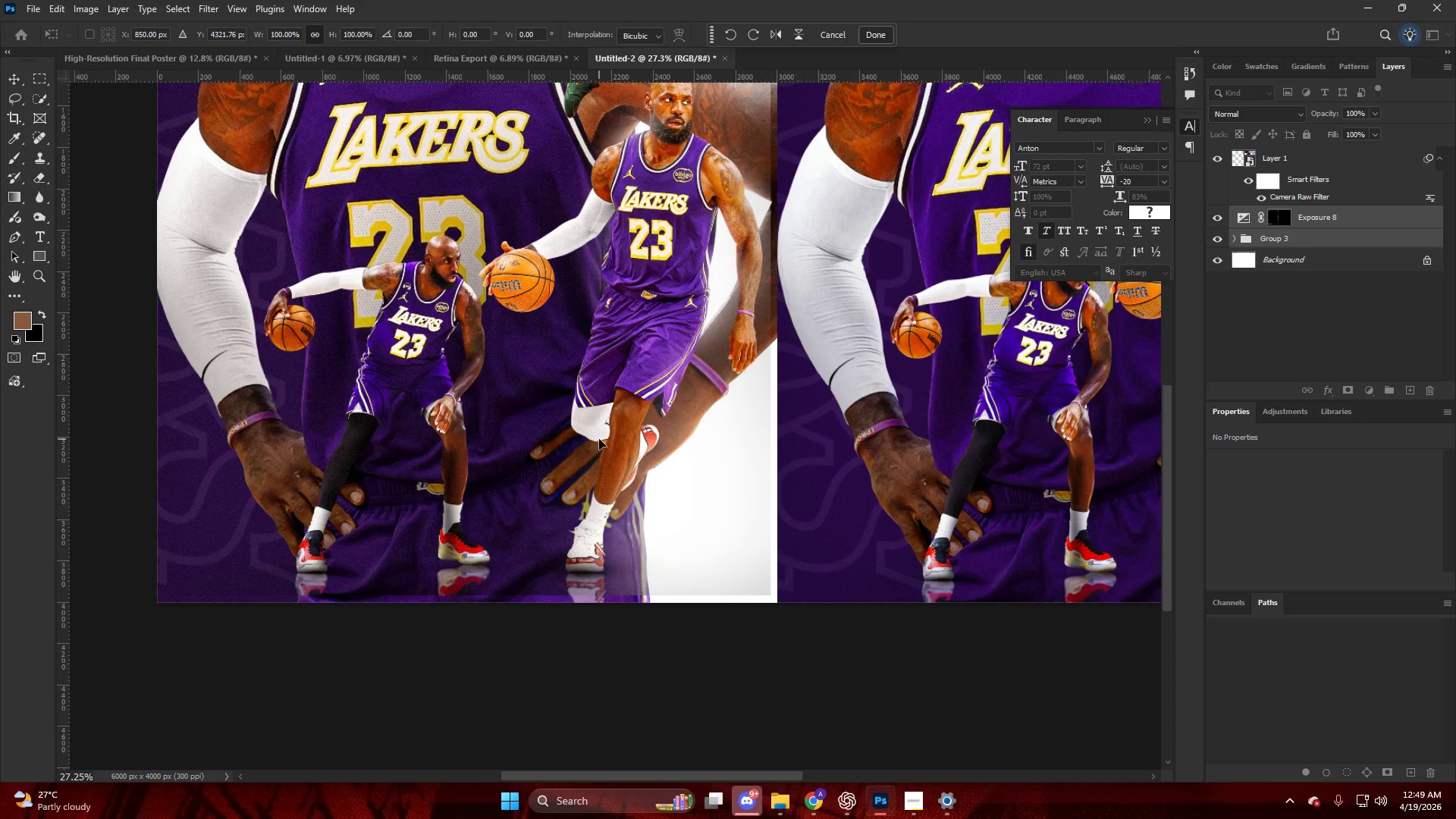 
key(ArrowDown)
 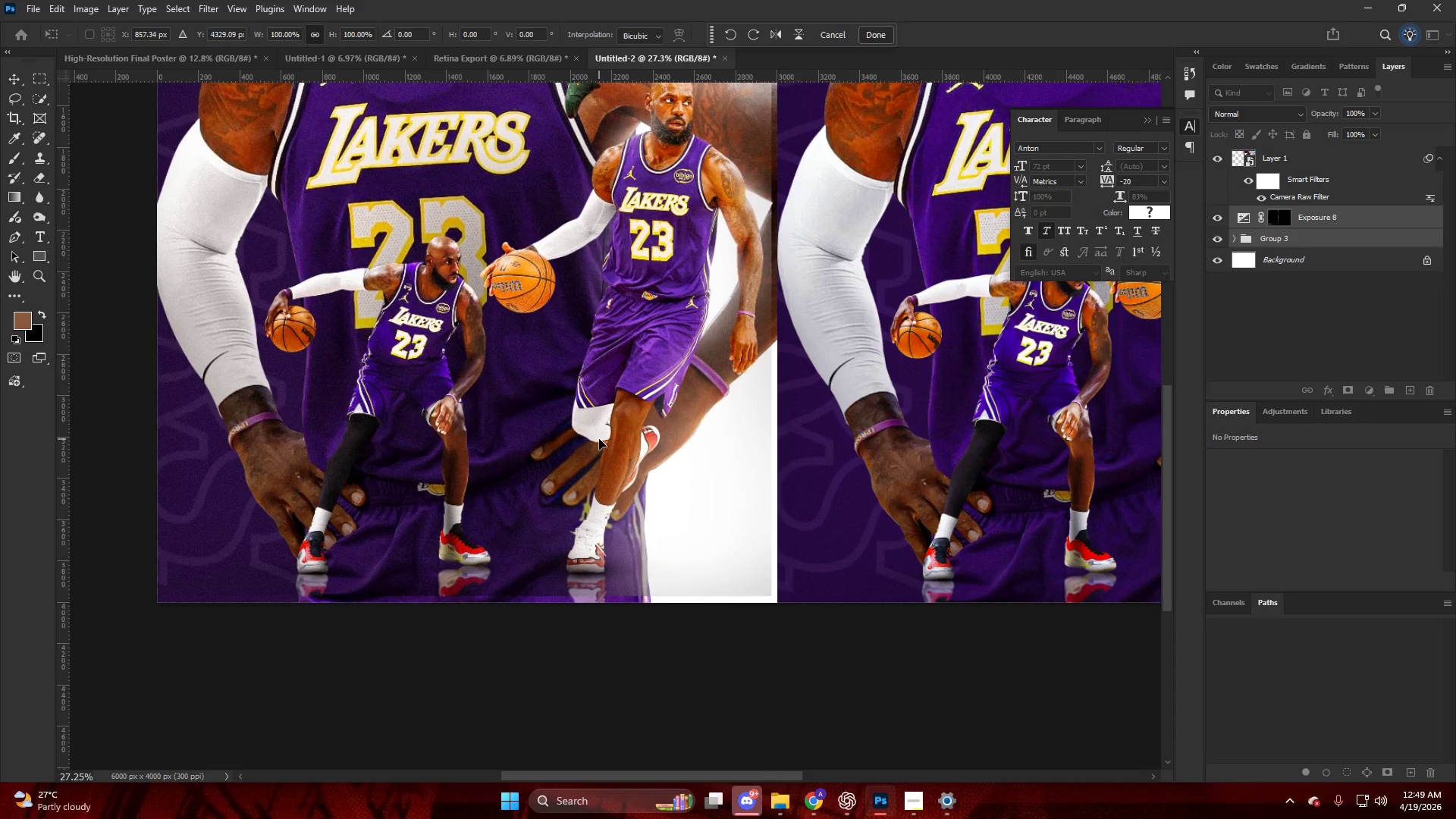 
key(ArrowRight)
 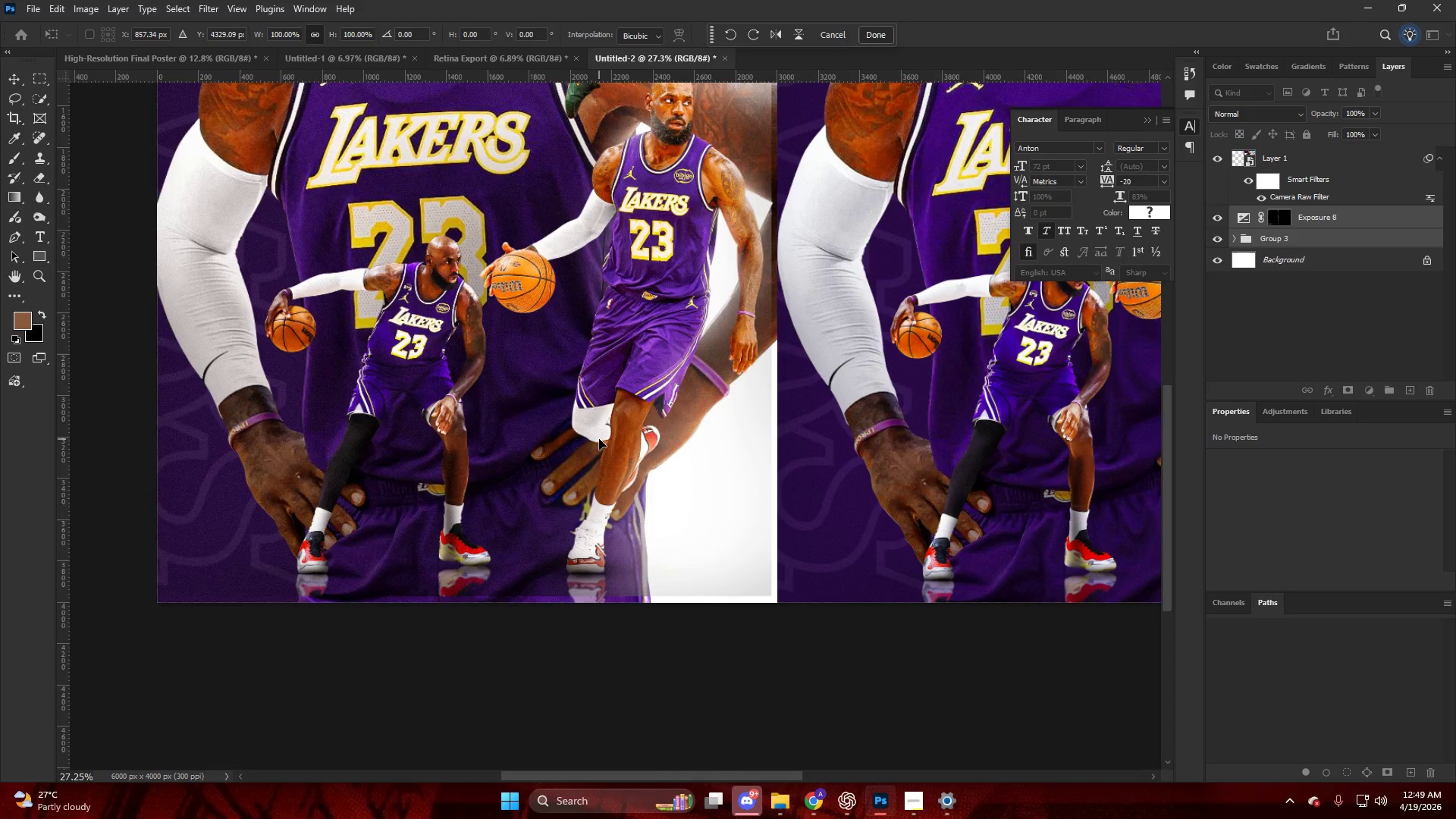 
key(ArrowDown)
 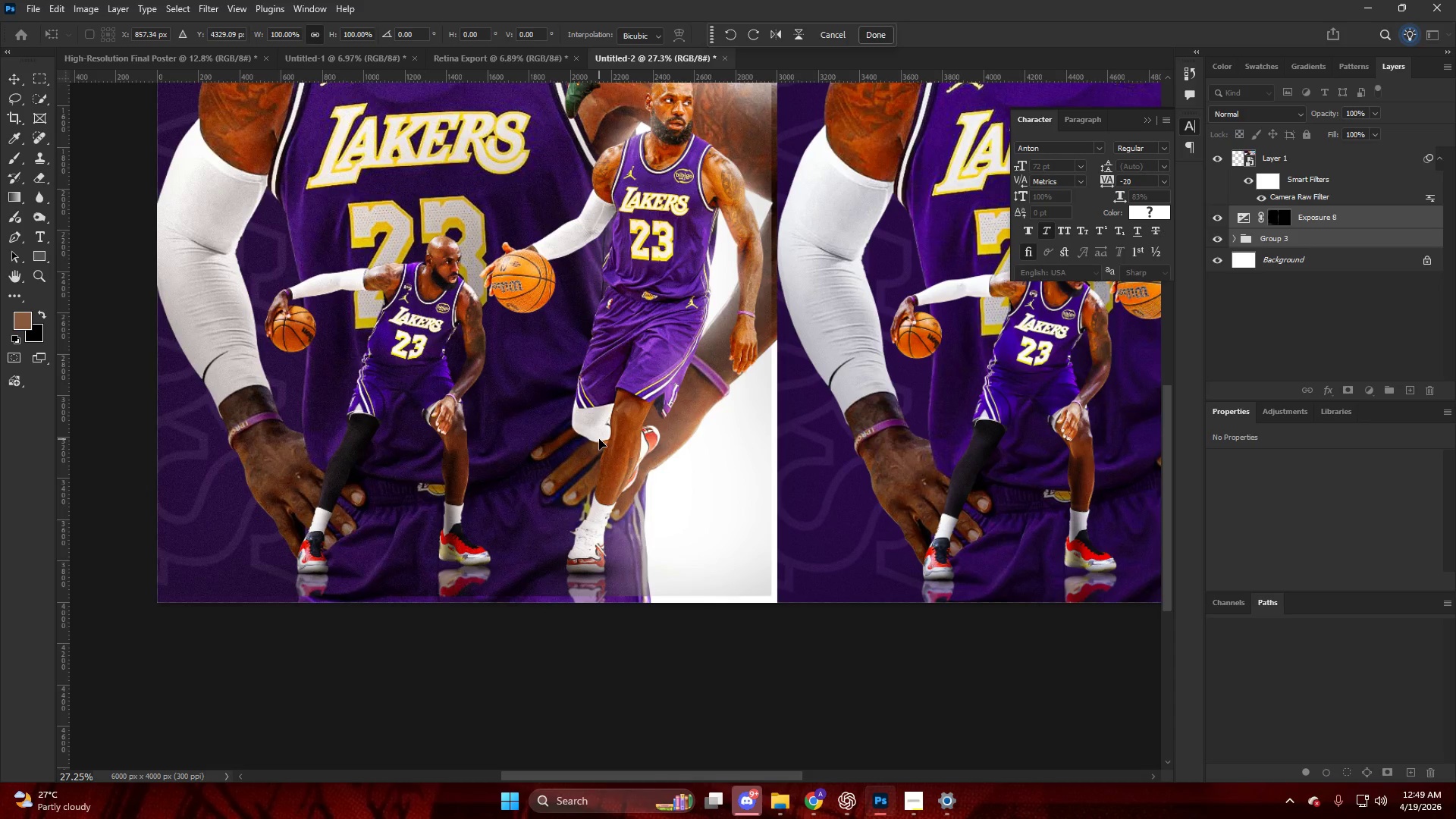 
key(ArrowDown)
 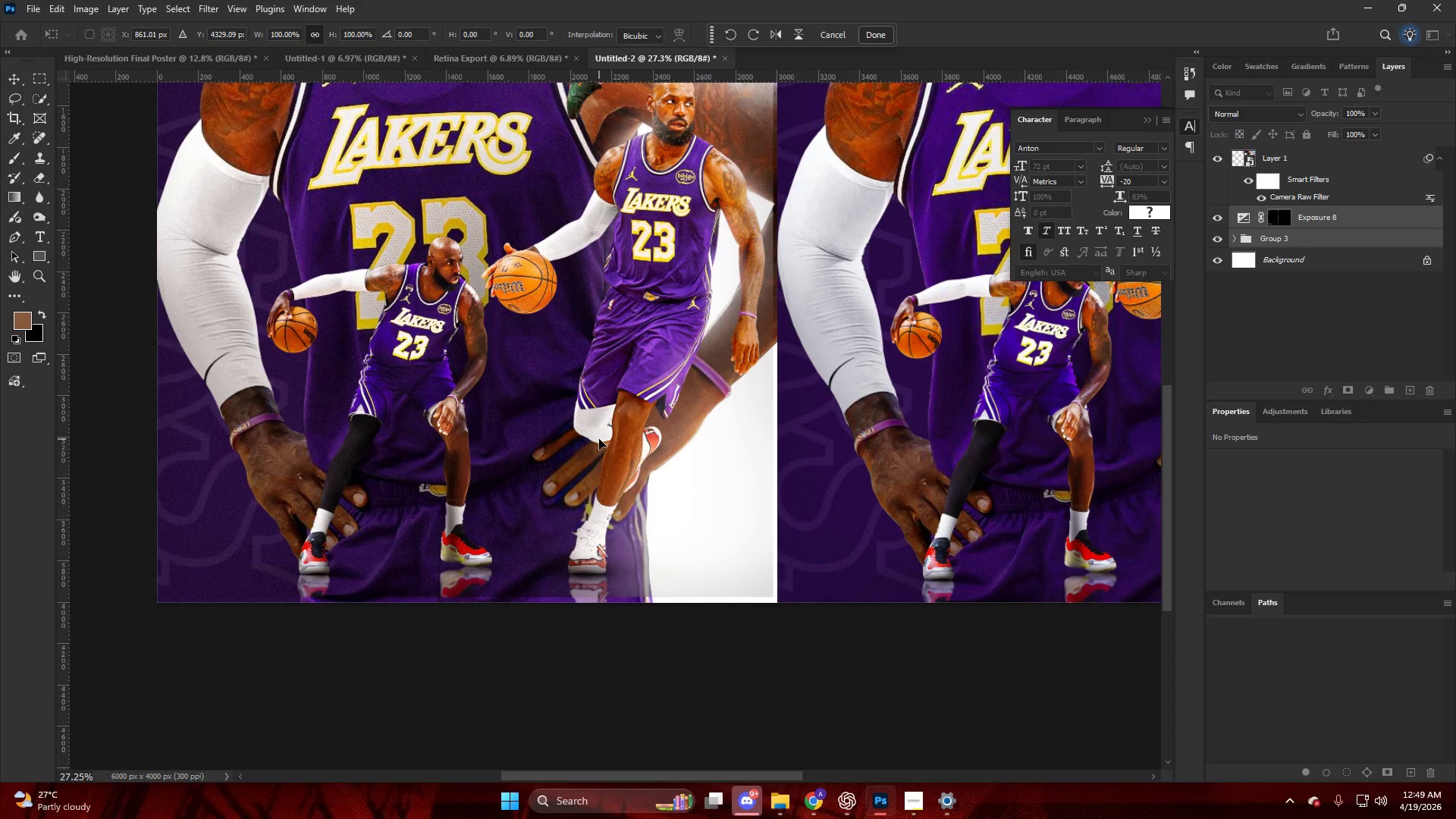 
key(ArrowRight)
 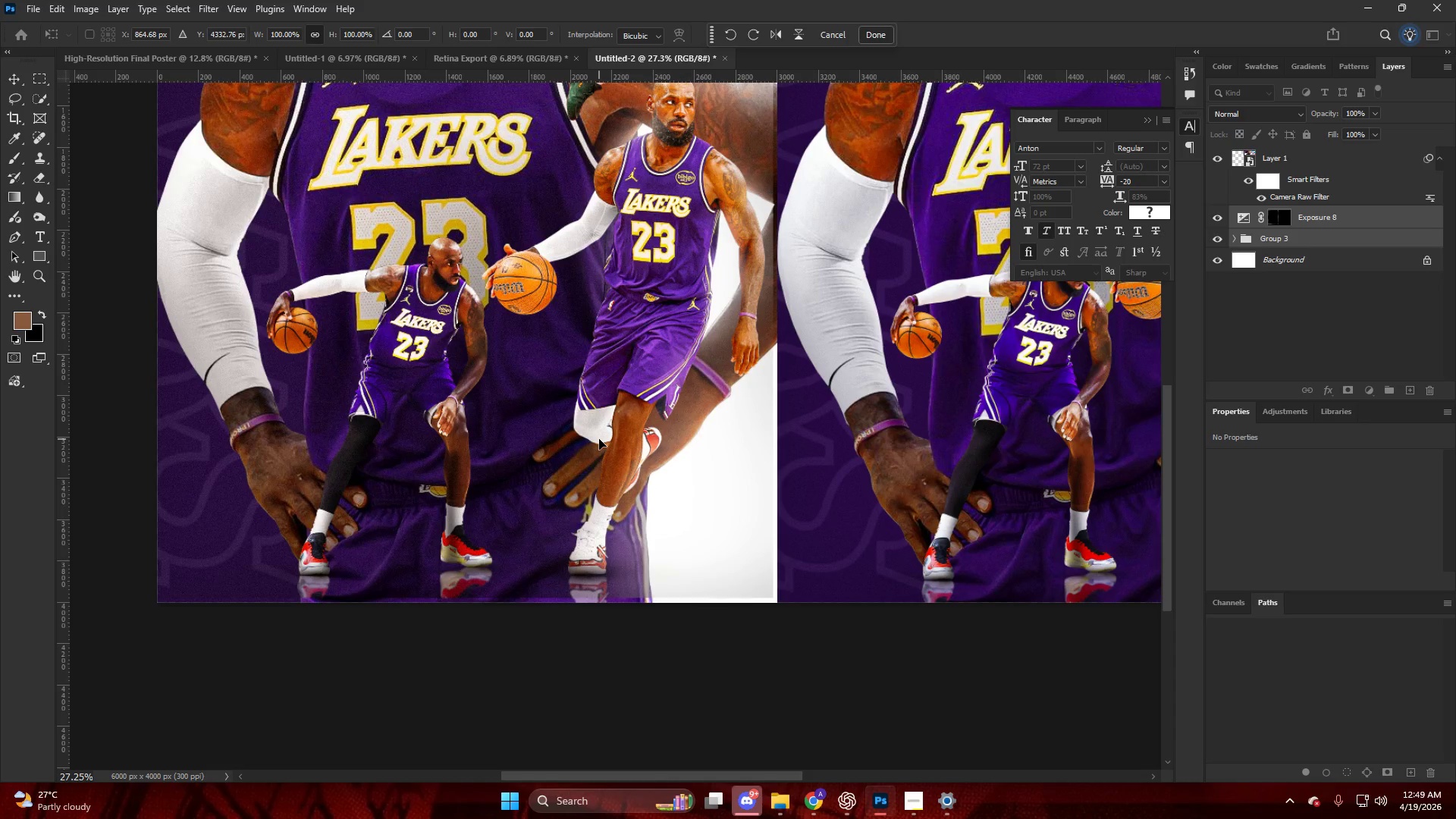 
key(ArrowDown)
 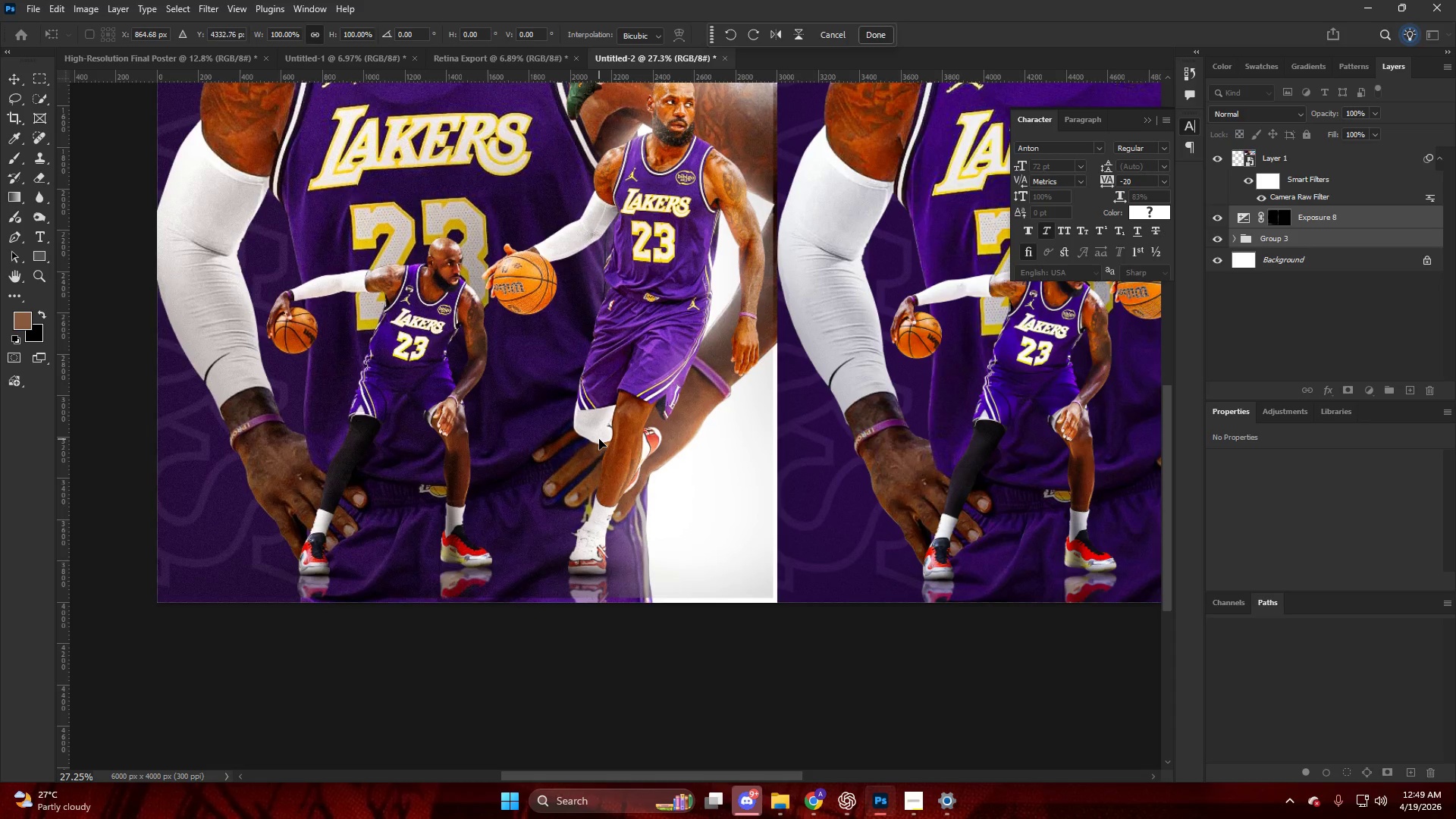 
key(ArrowRight)
 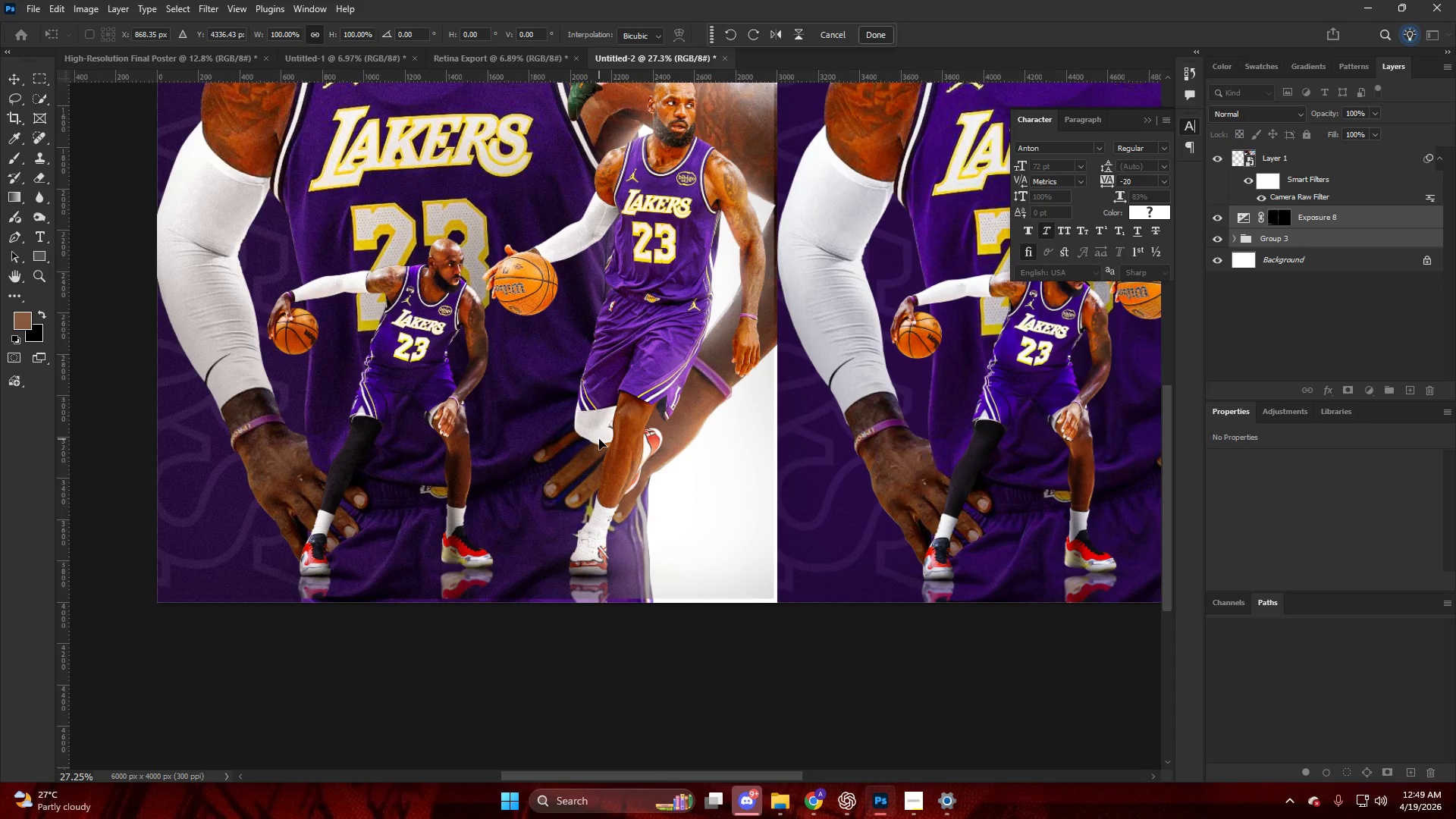 
key(ArrowRight)
 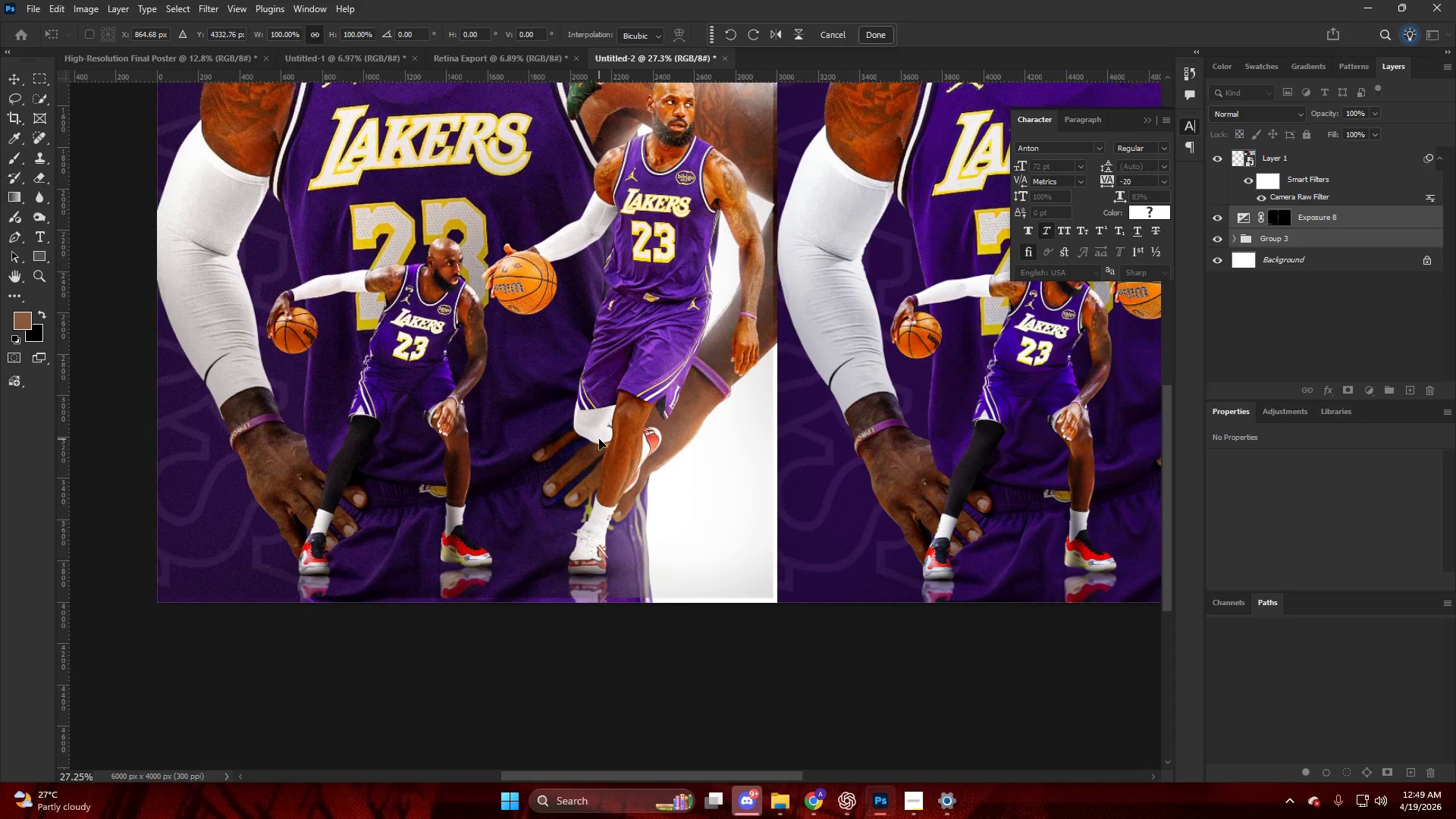 
key(ArrowDown)
 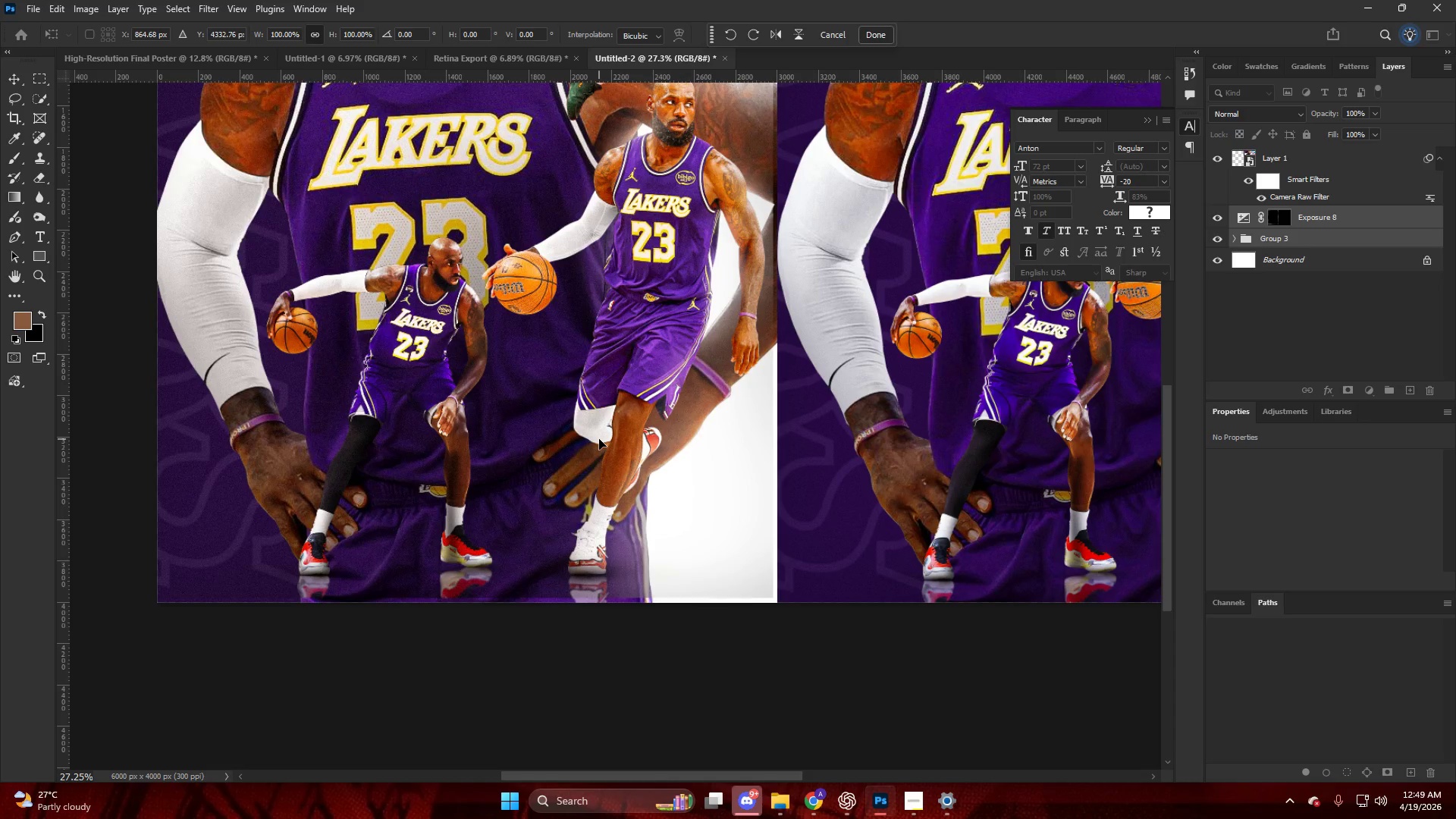 
key(ArrowRight)
 